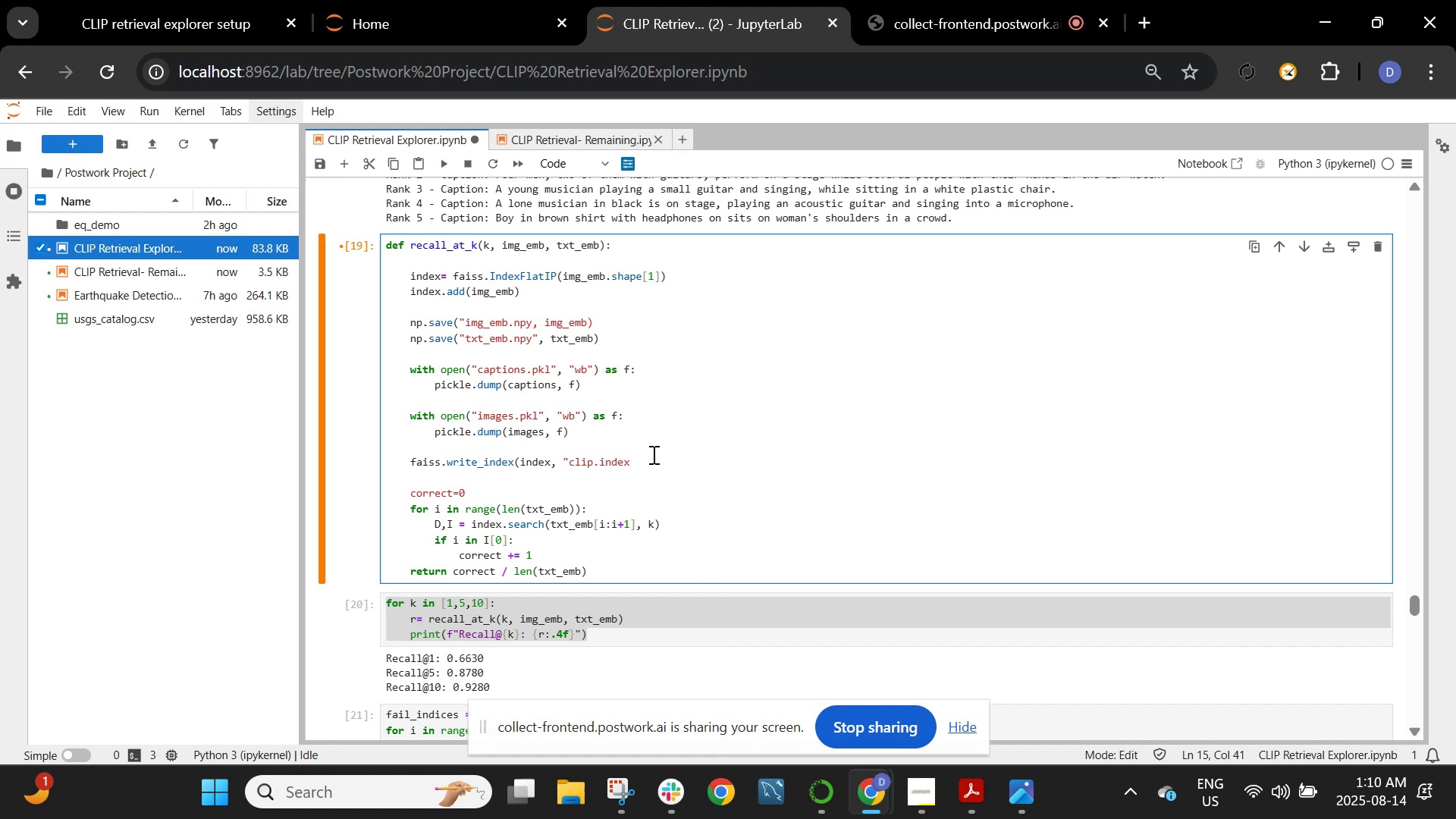 
key(Shift+Quote)
 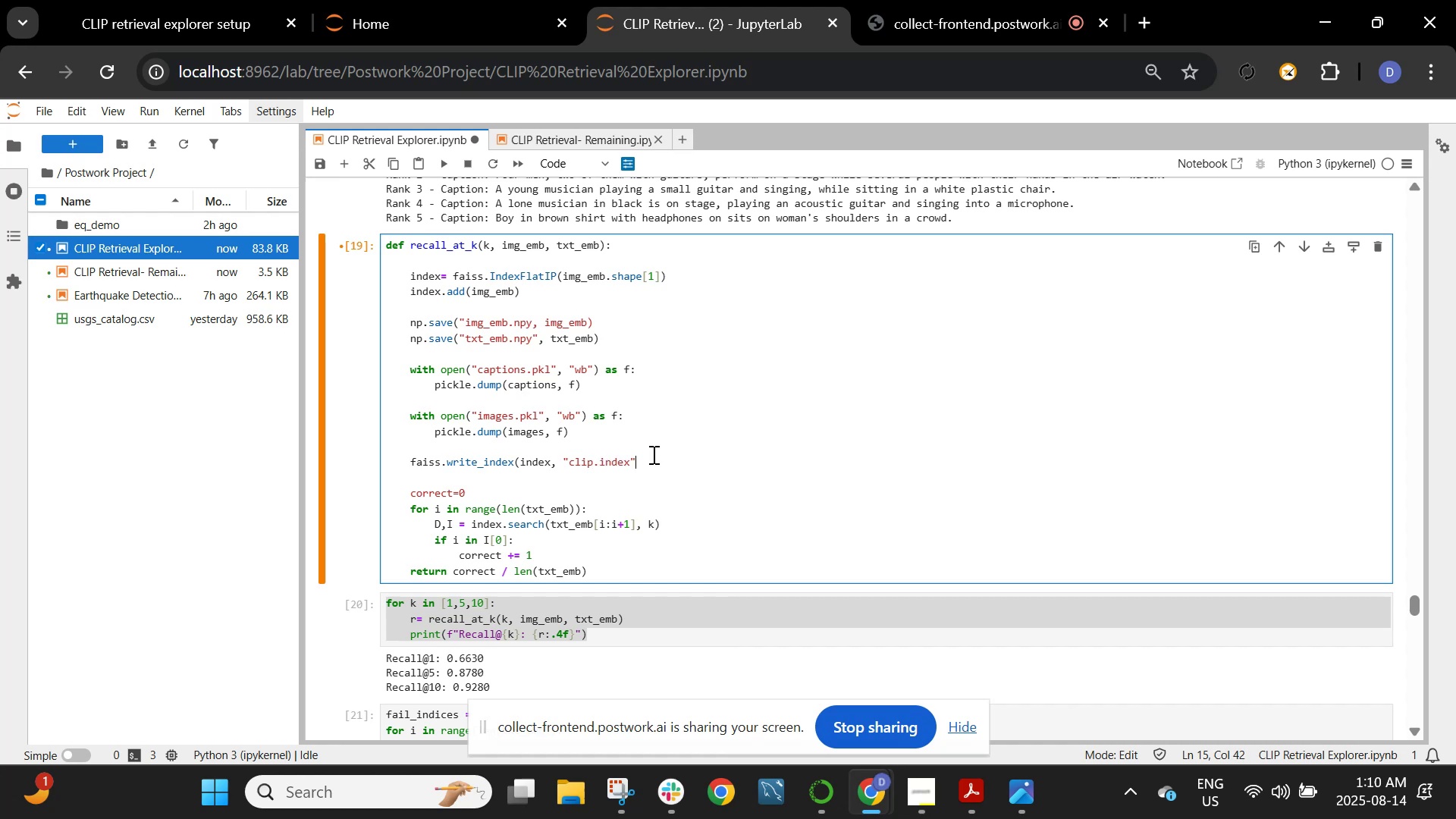 
key(Shift+0)
 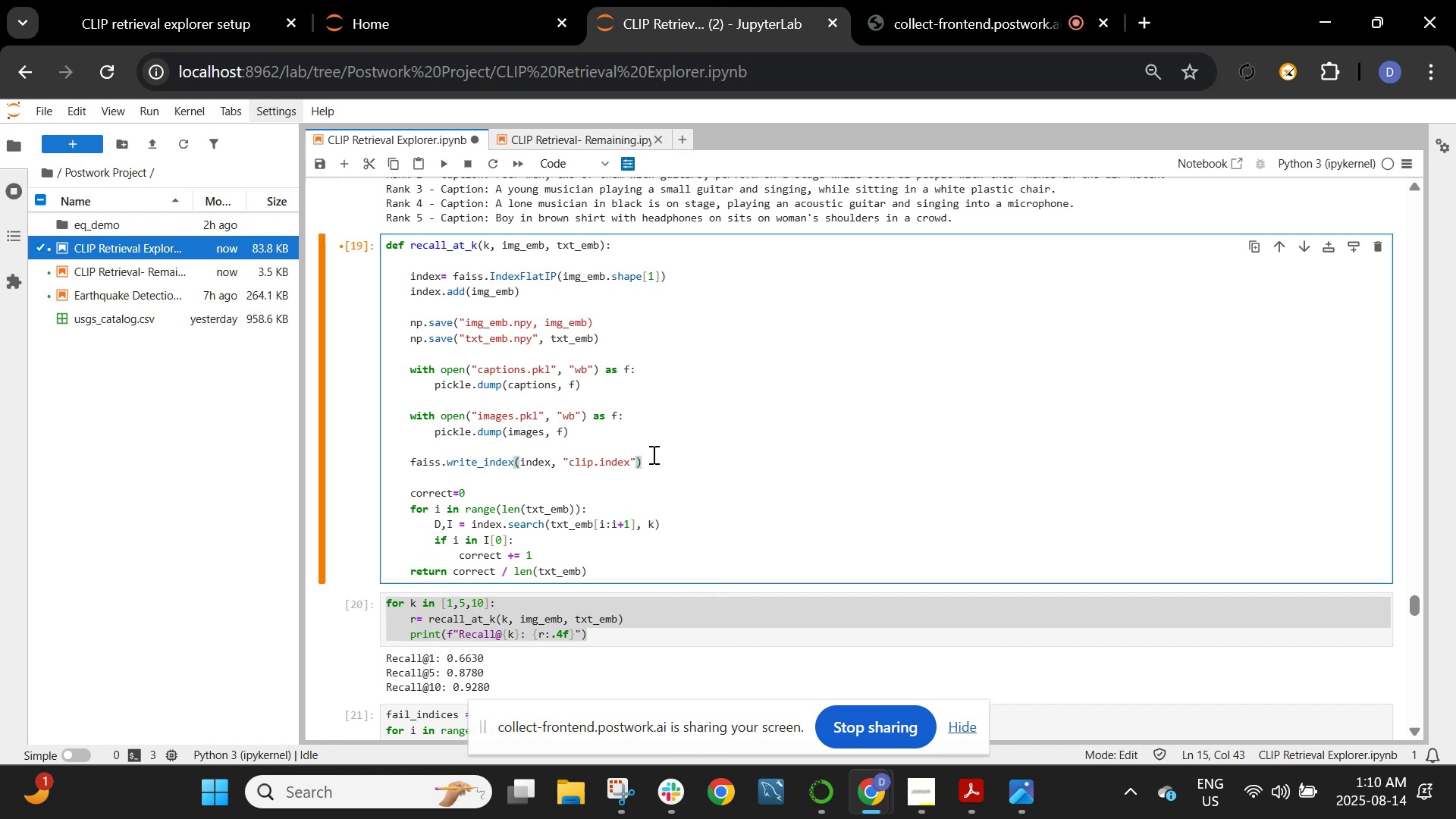 
key(Enter)
 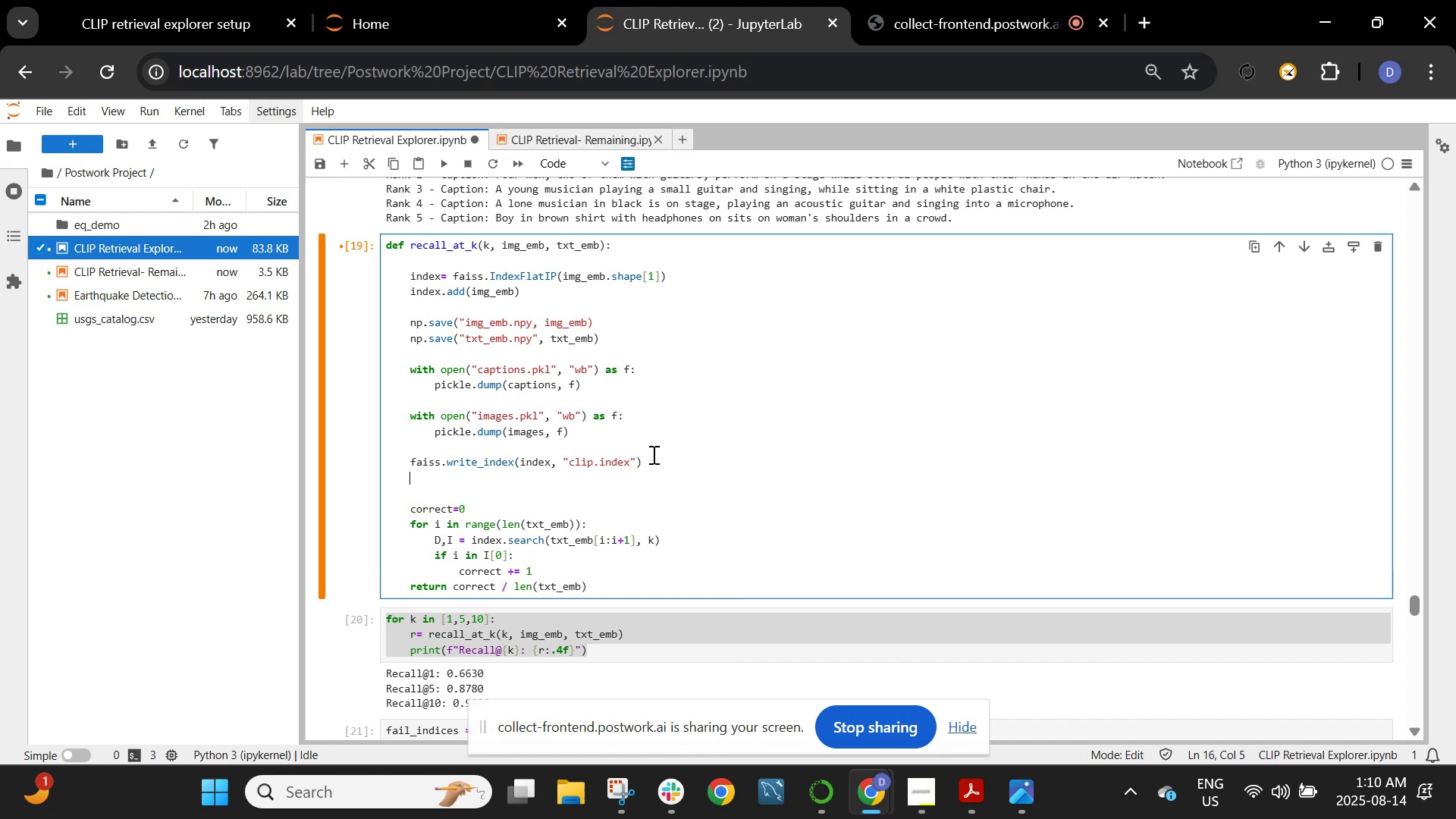 
type(print("Embeddings, captions, images, and FAISS index saved."))
 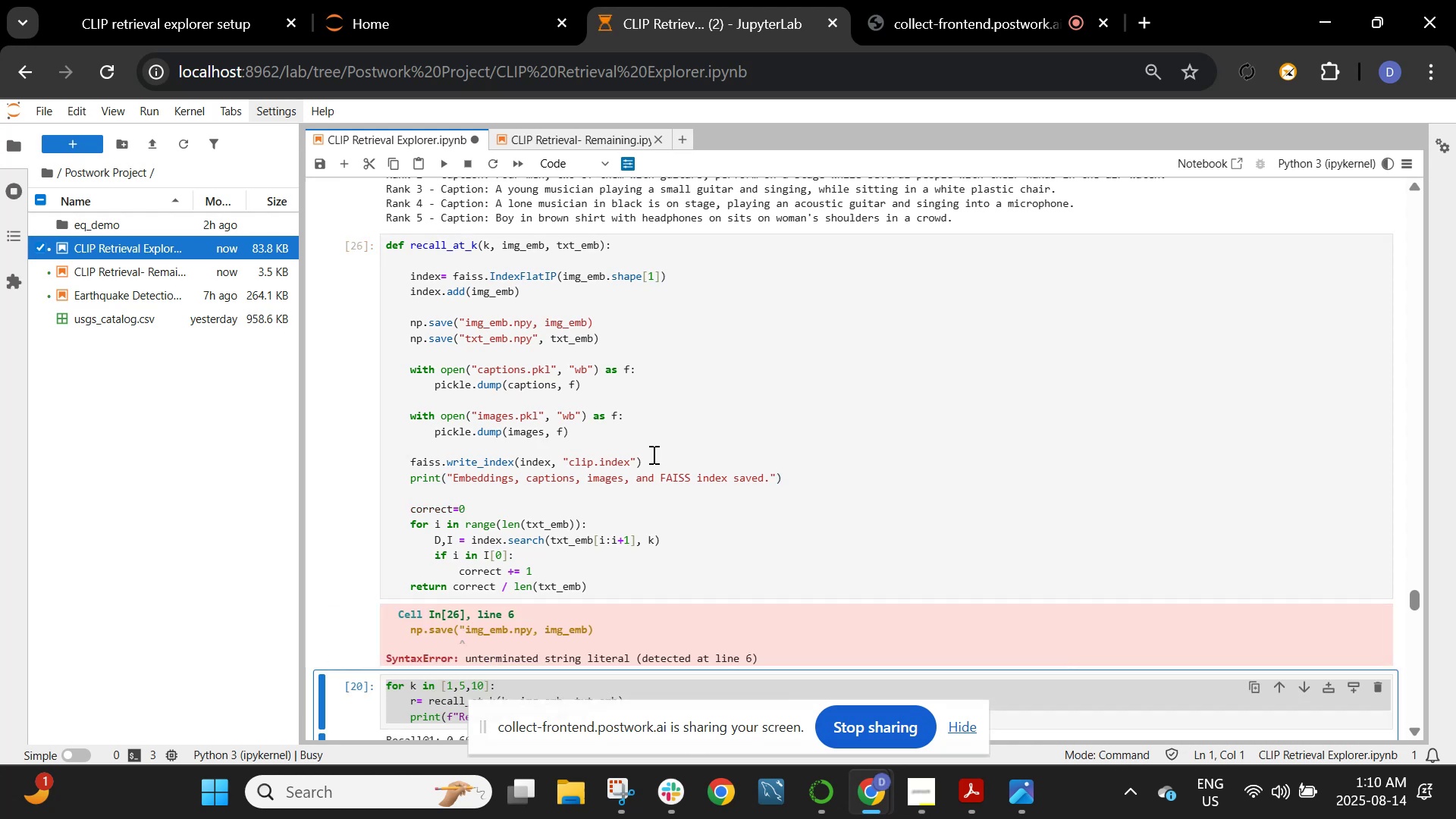 
 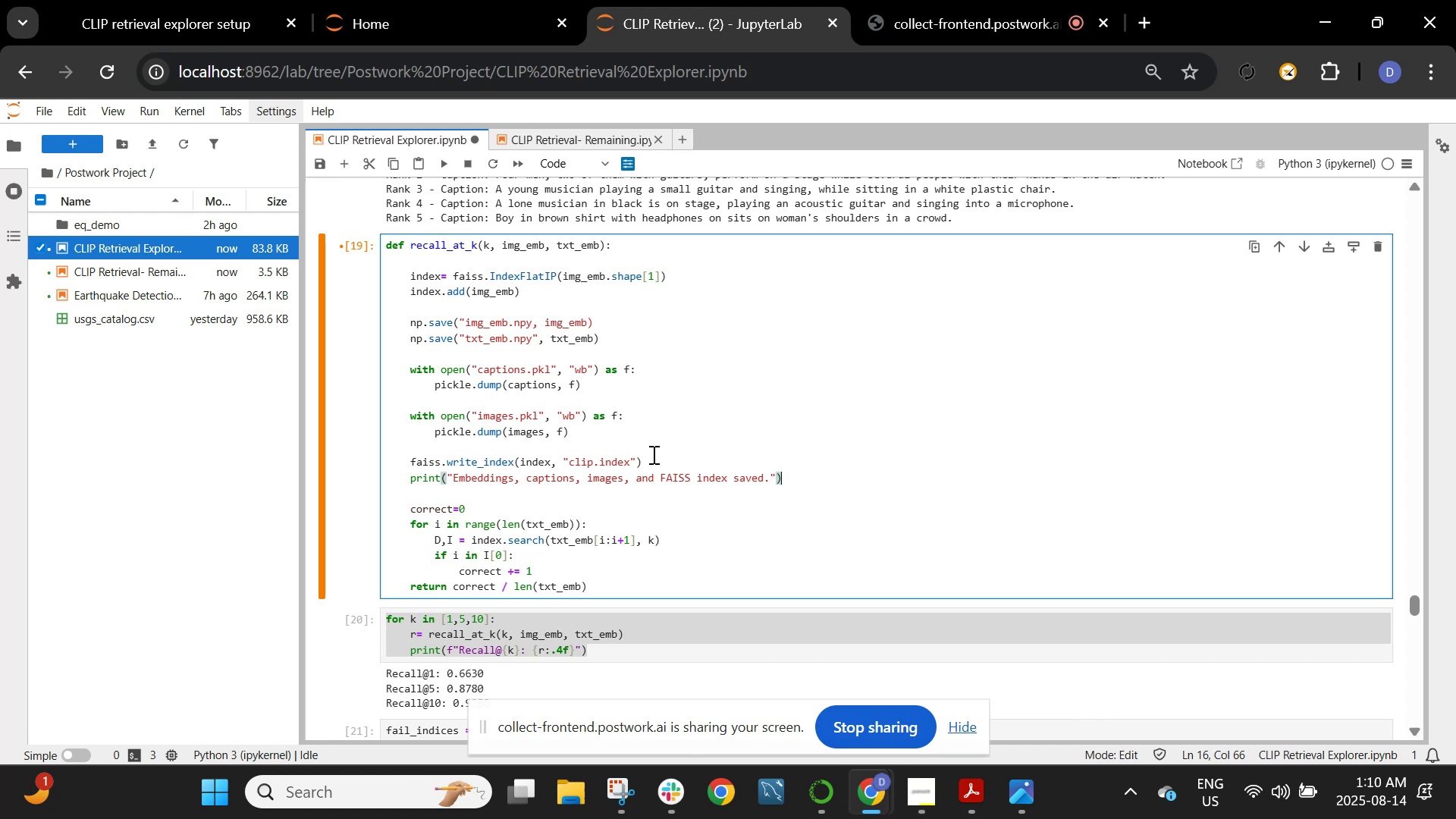 
key(Shift+Enter)
 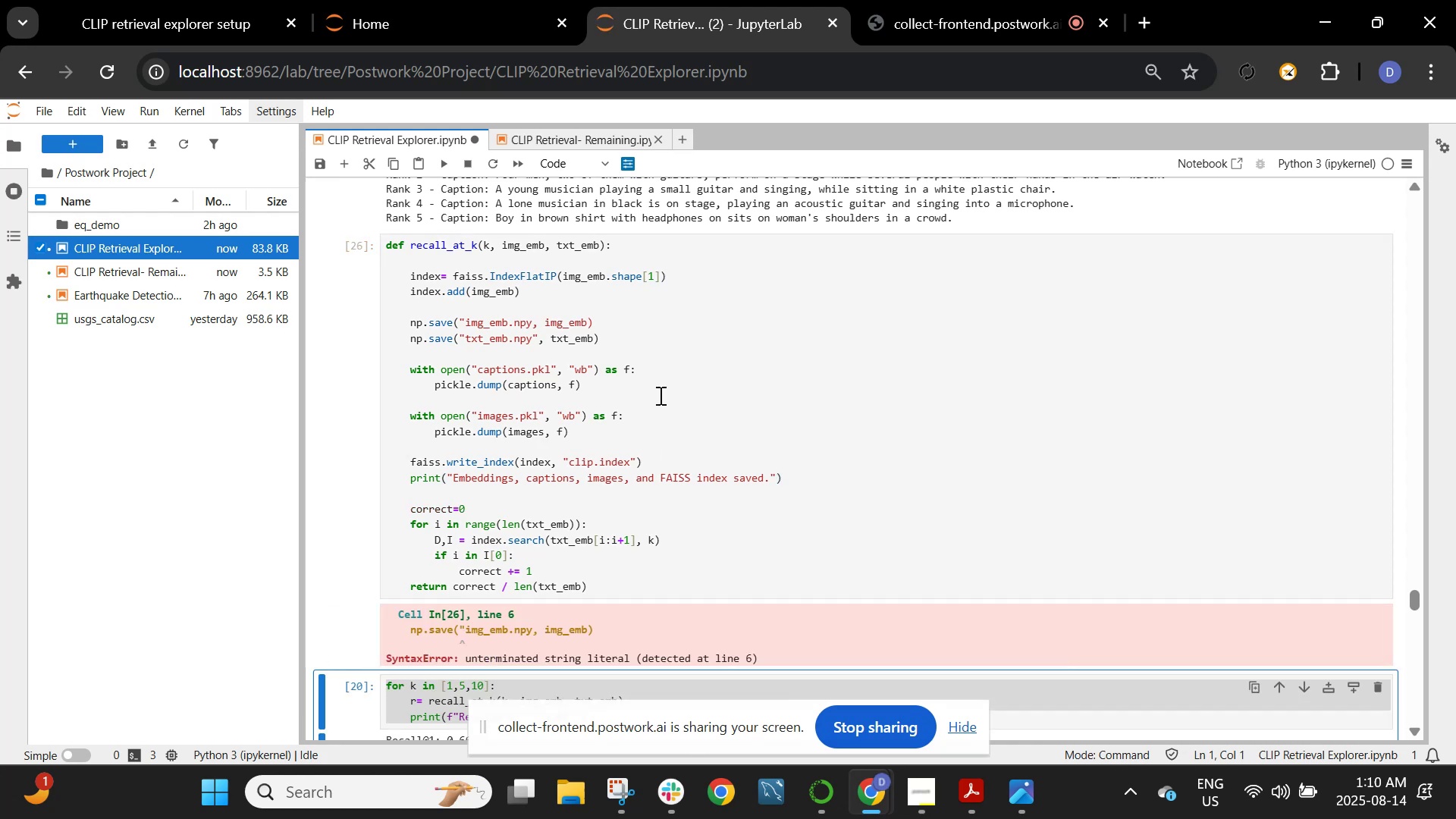 
wait(8.77)
 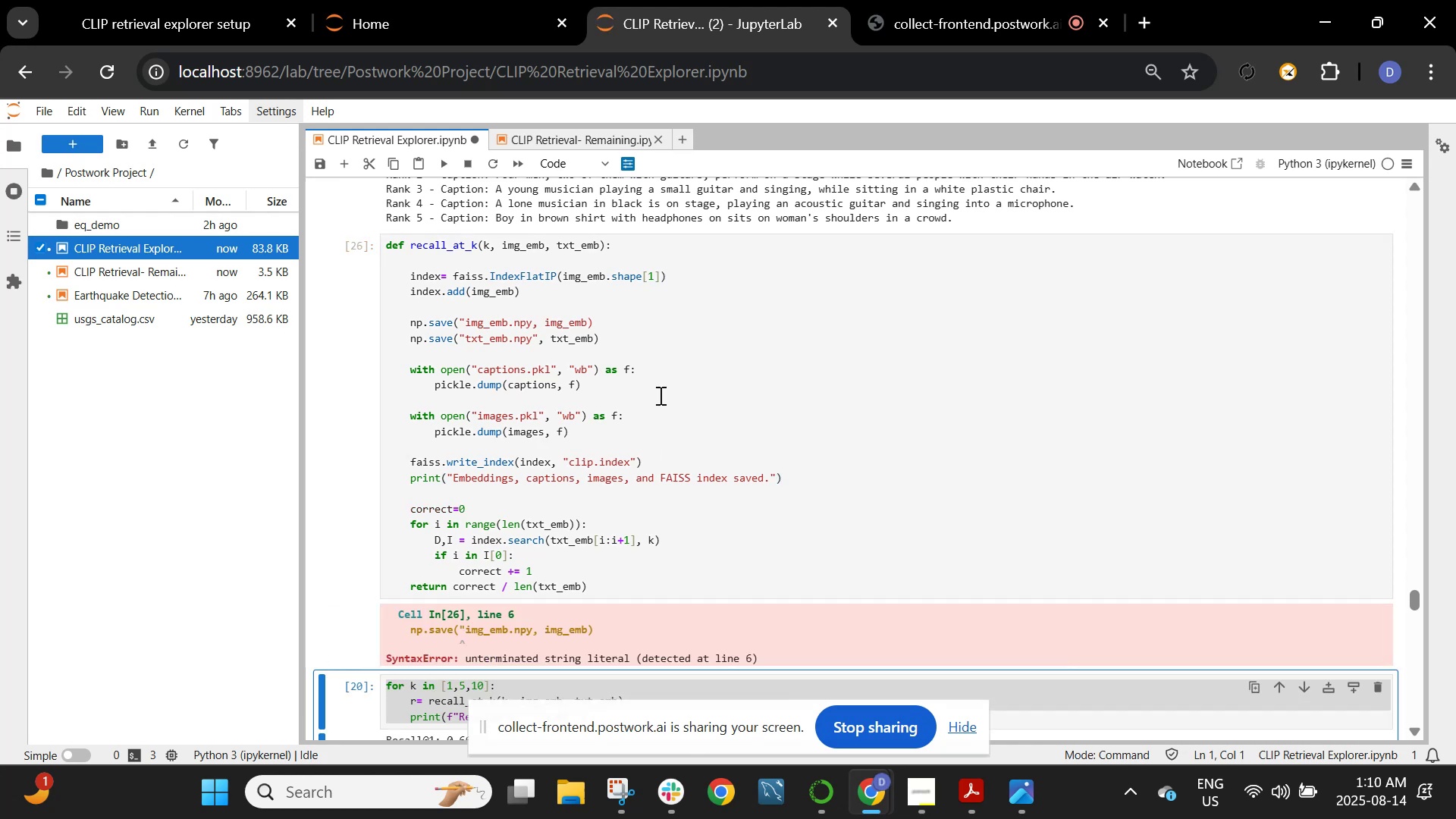 
left_click([533, 325])
 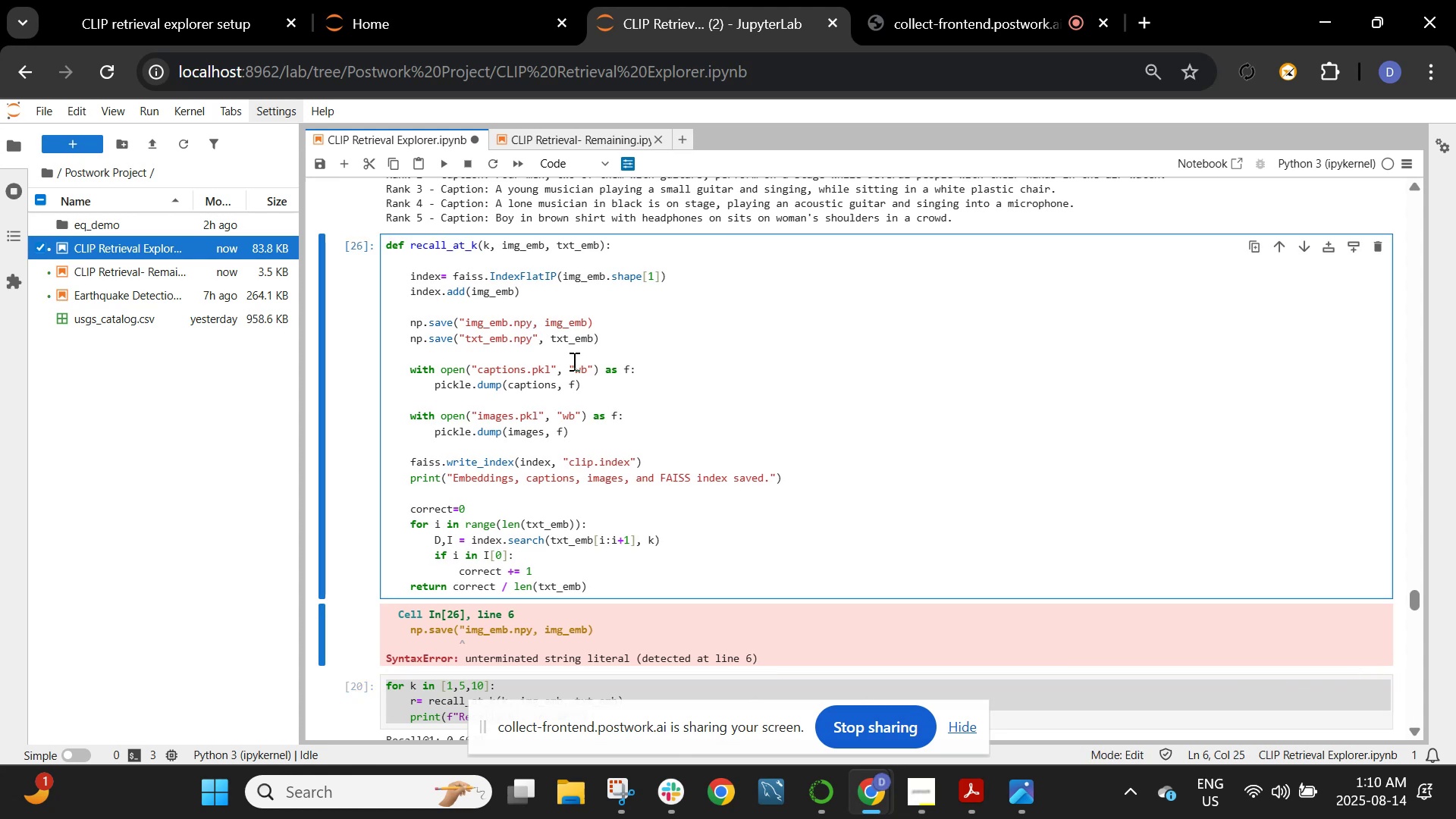 
key(Shift+Quote)
 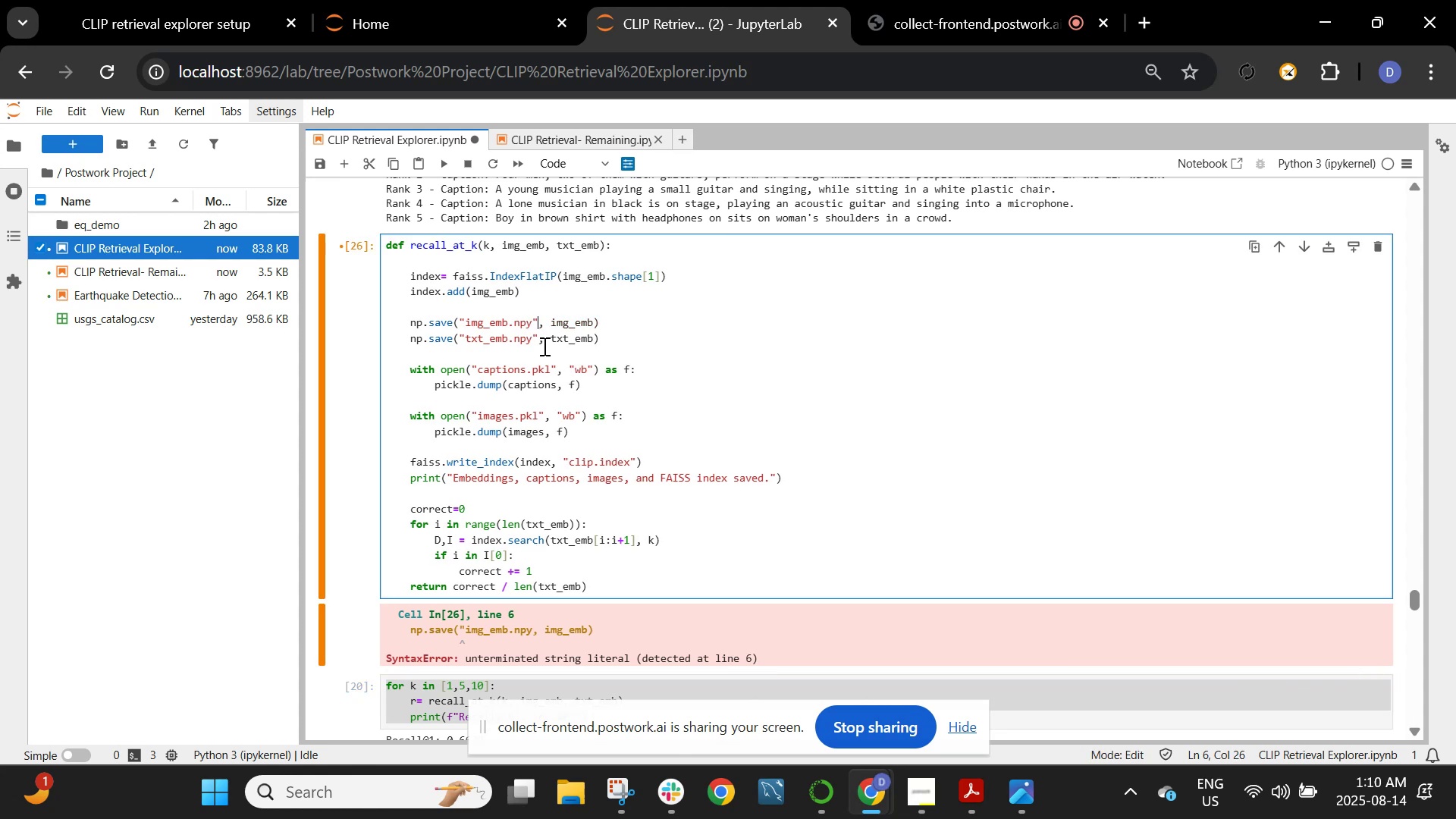 
left_click([529, 342])
 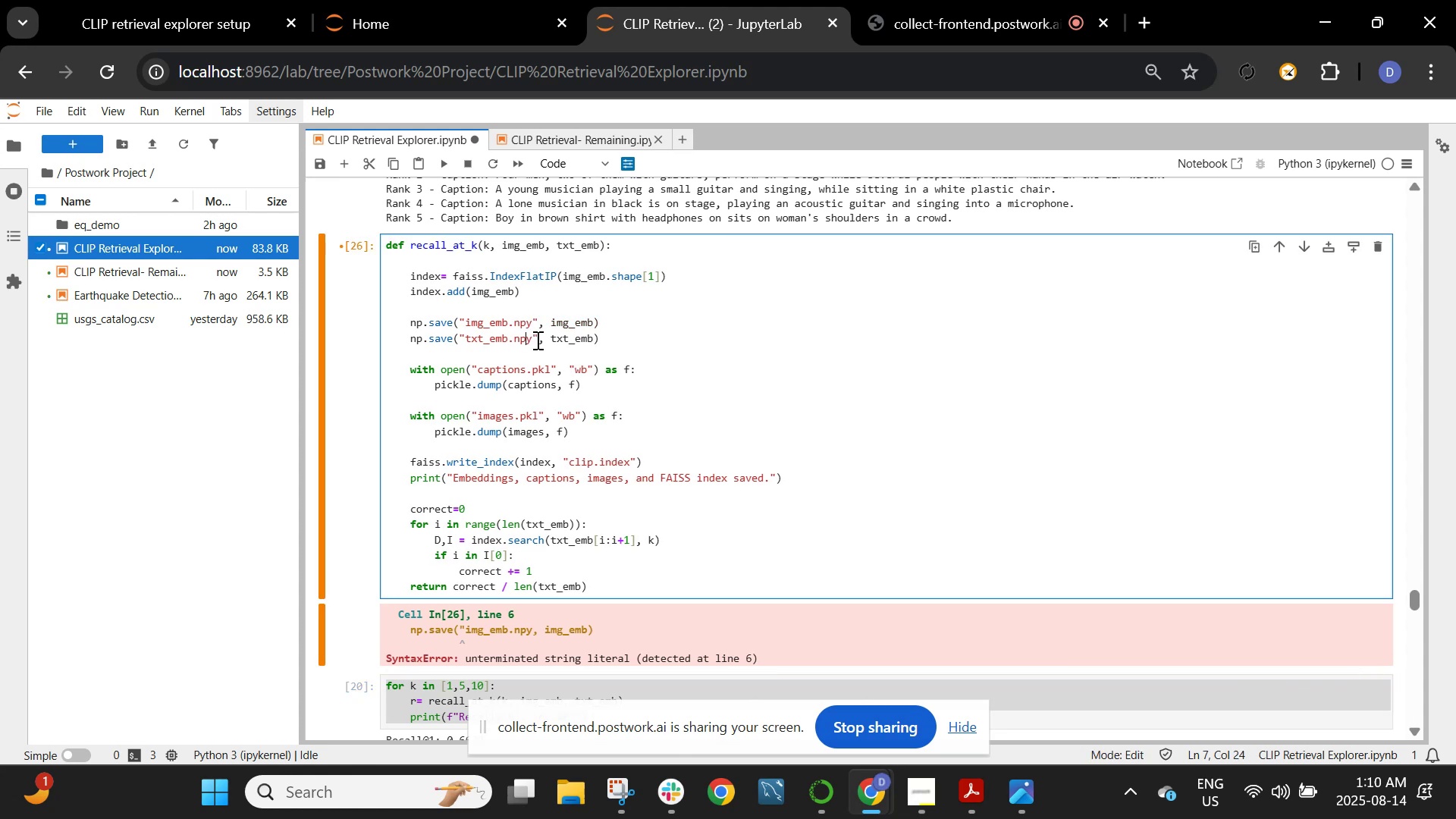 
left_click([533, 340])
 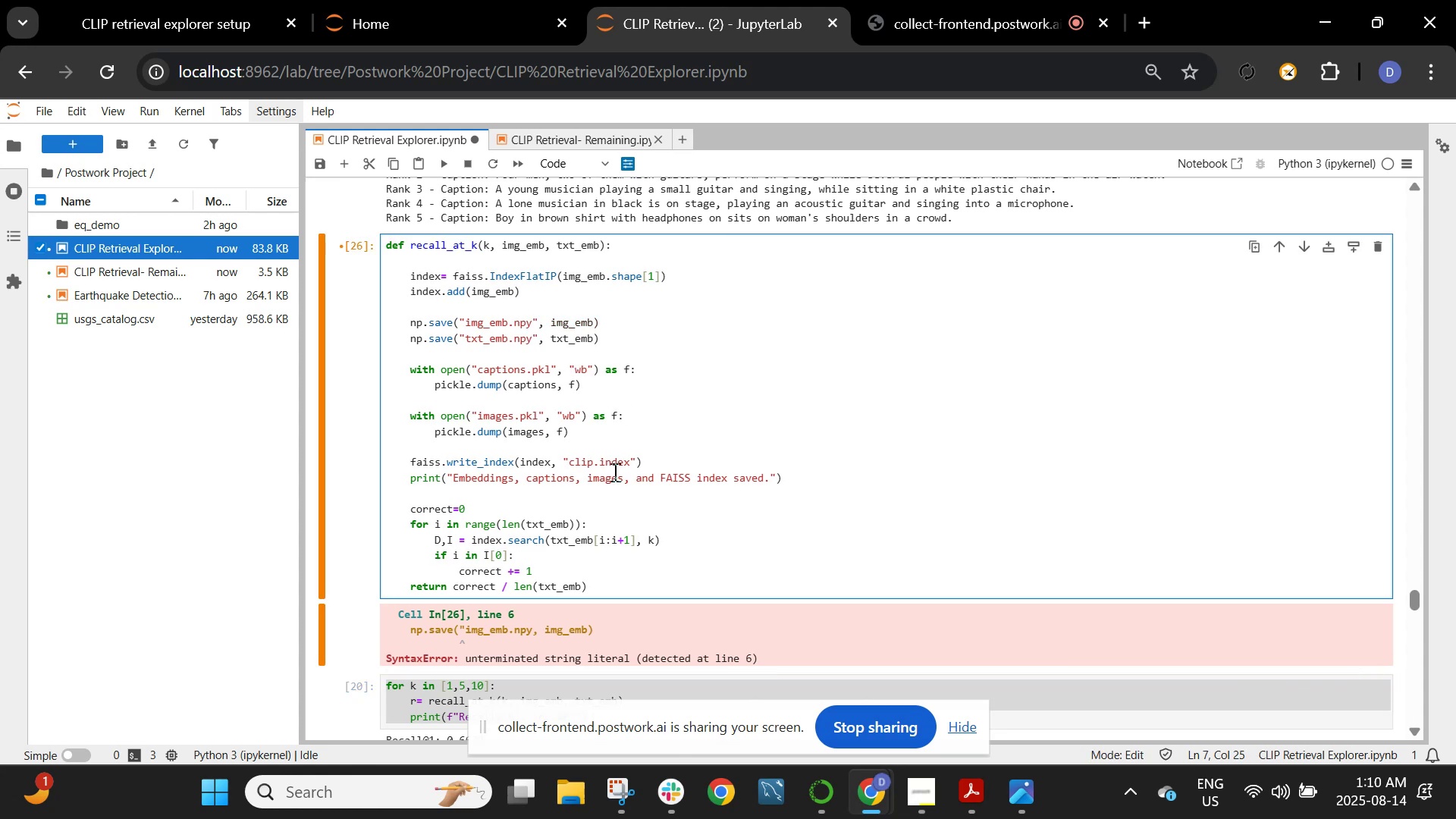 
key(Shift+Quote)
 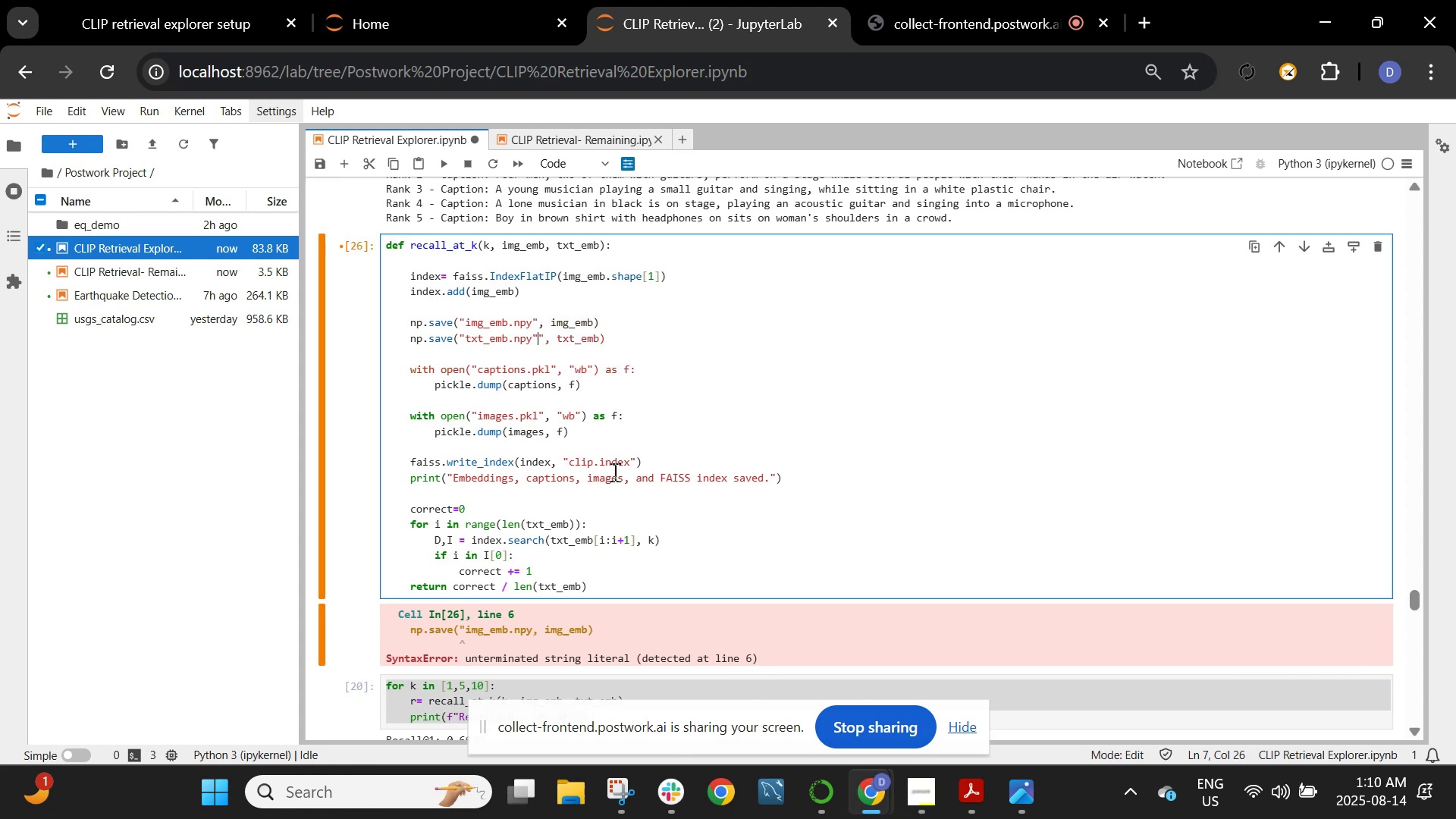 
key(Backspace)
 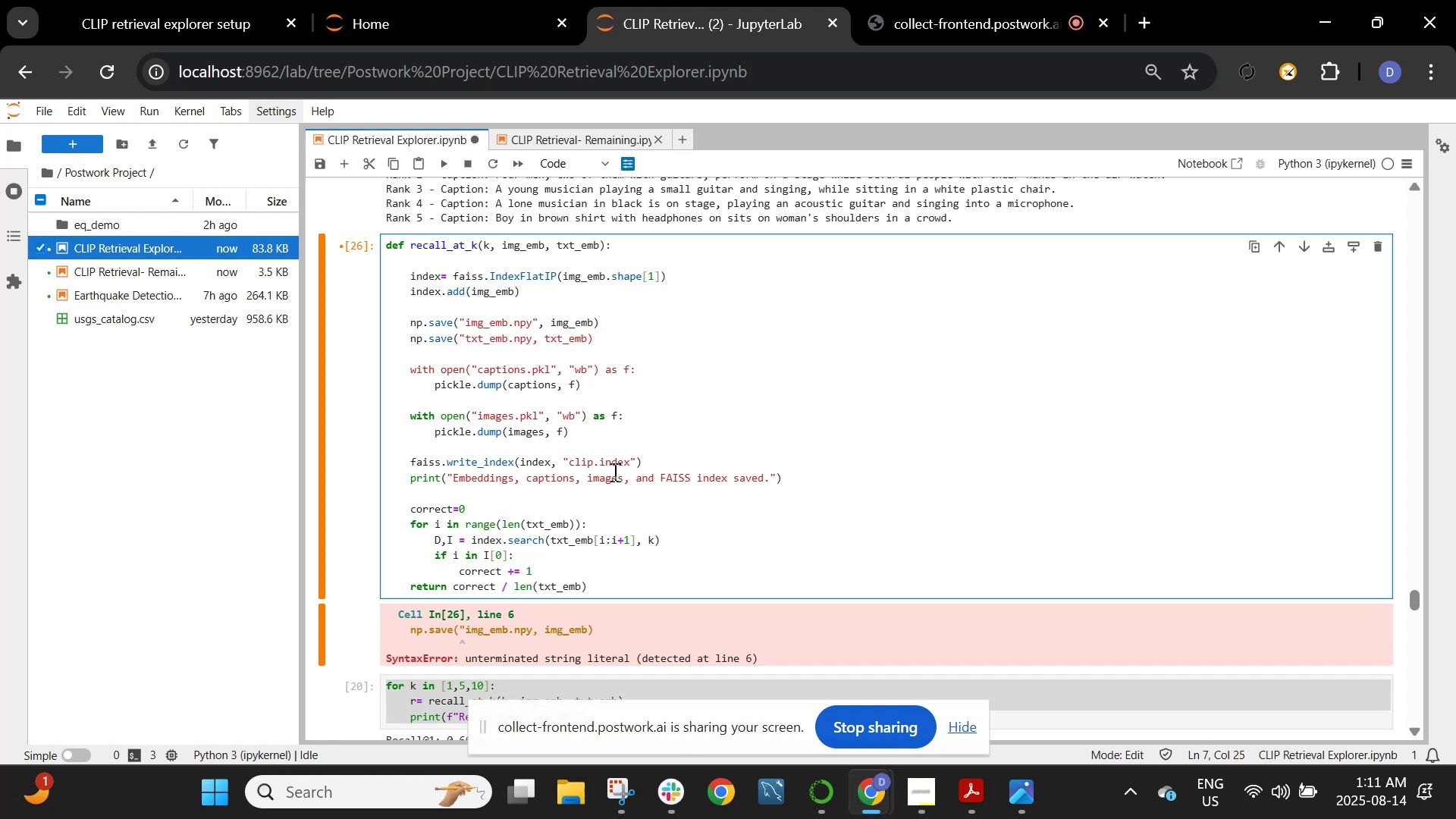 
key(Shift+ShiftRight)
 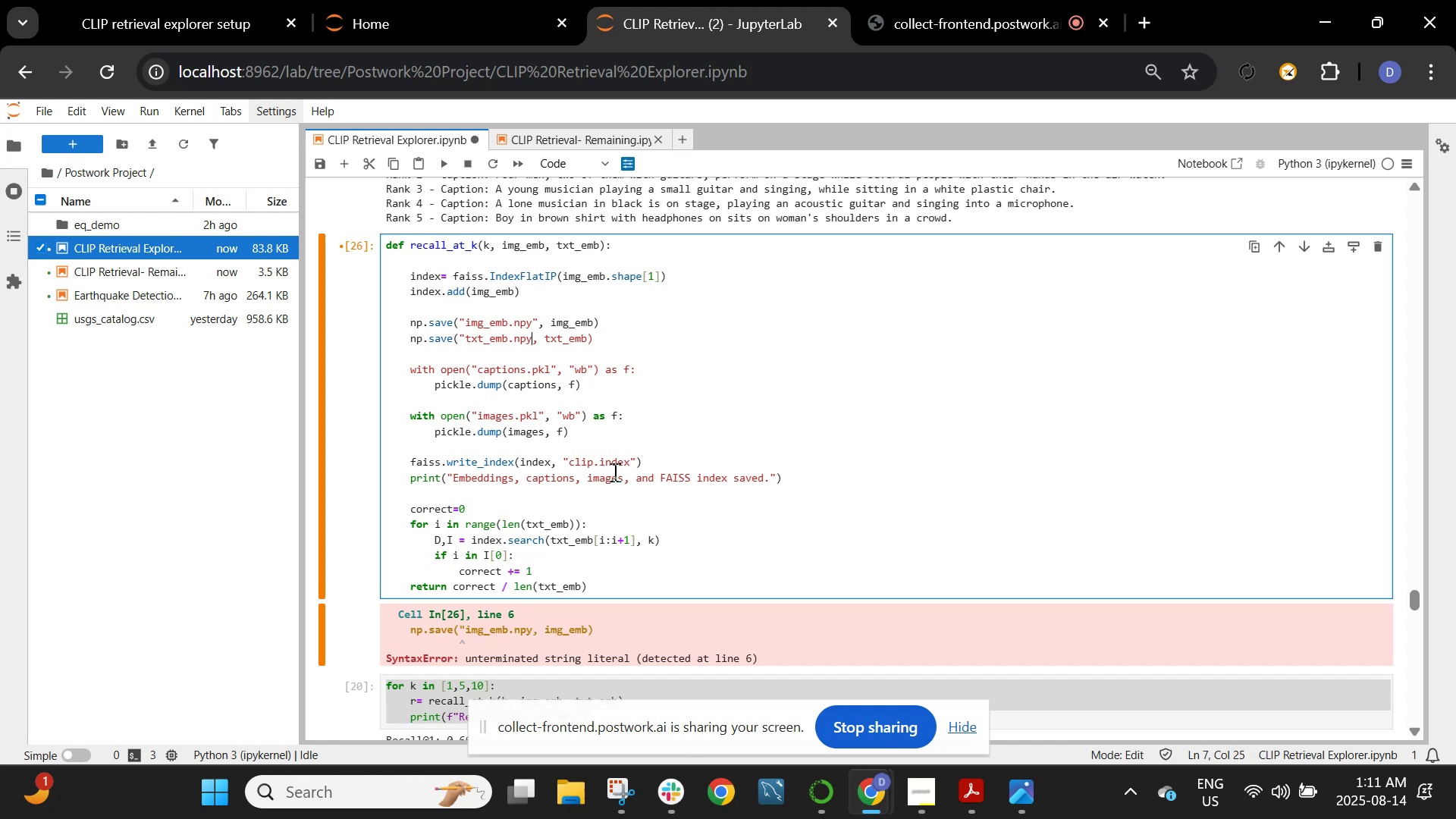 
key(Shift+Quote)
 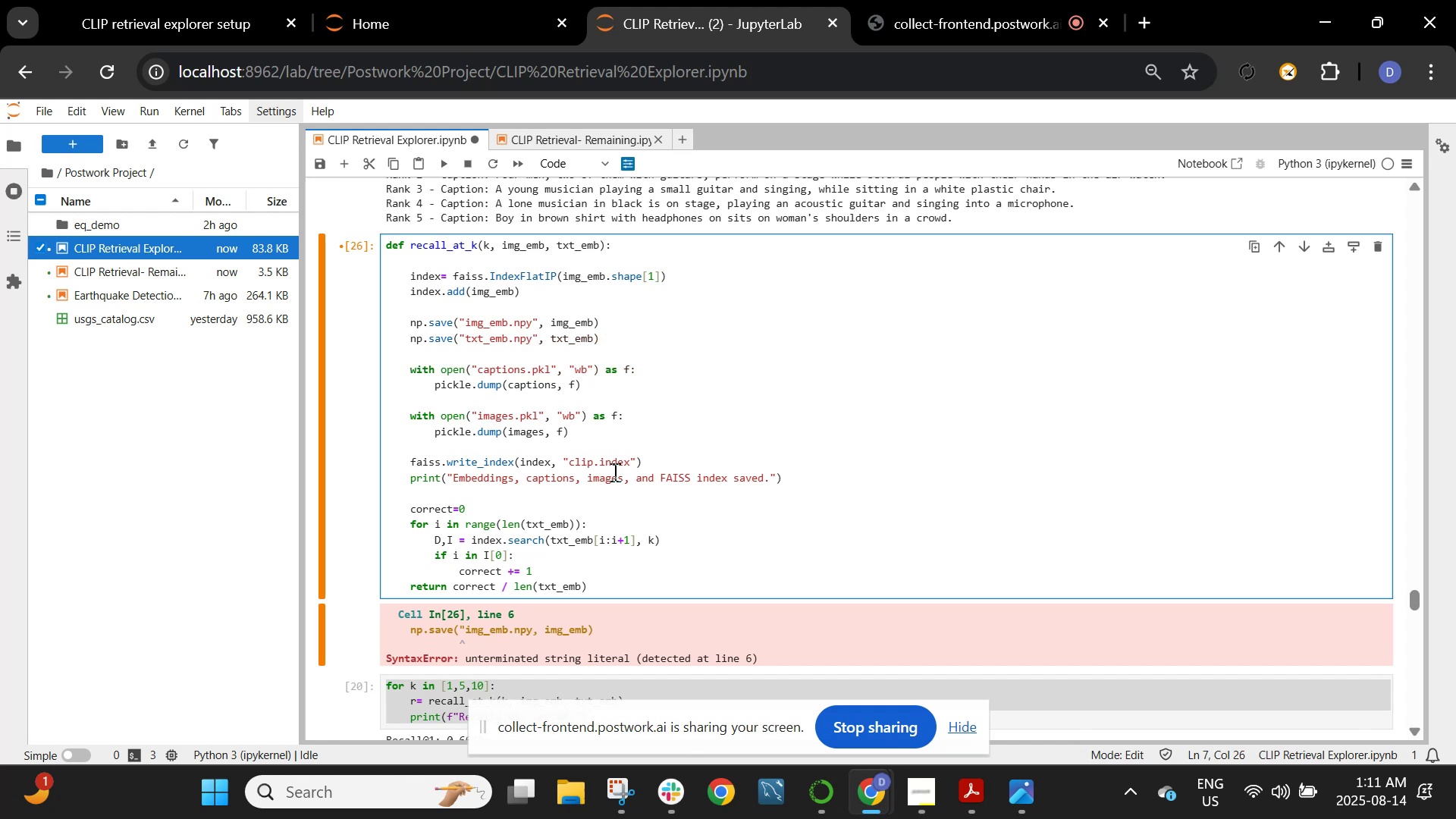 
key(Shift+ShiftRight)
 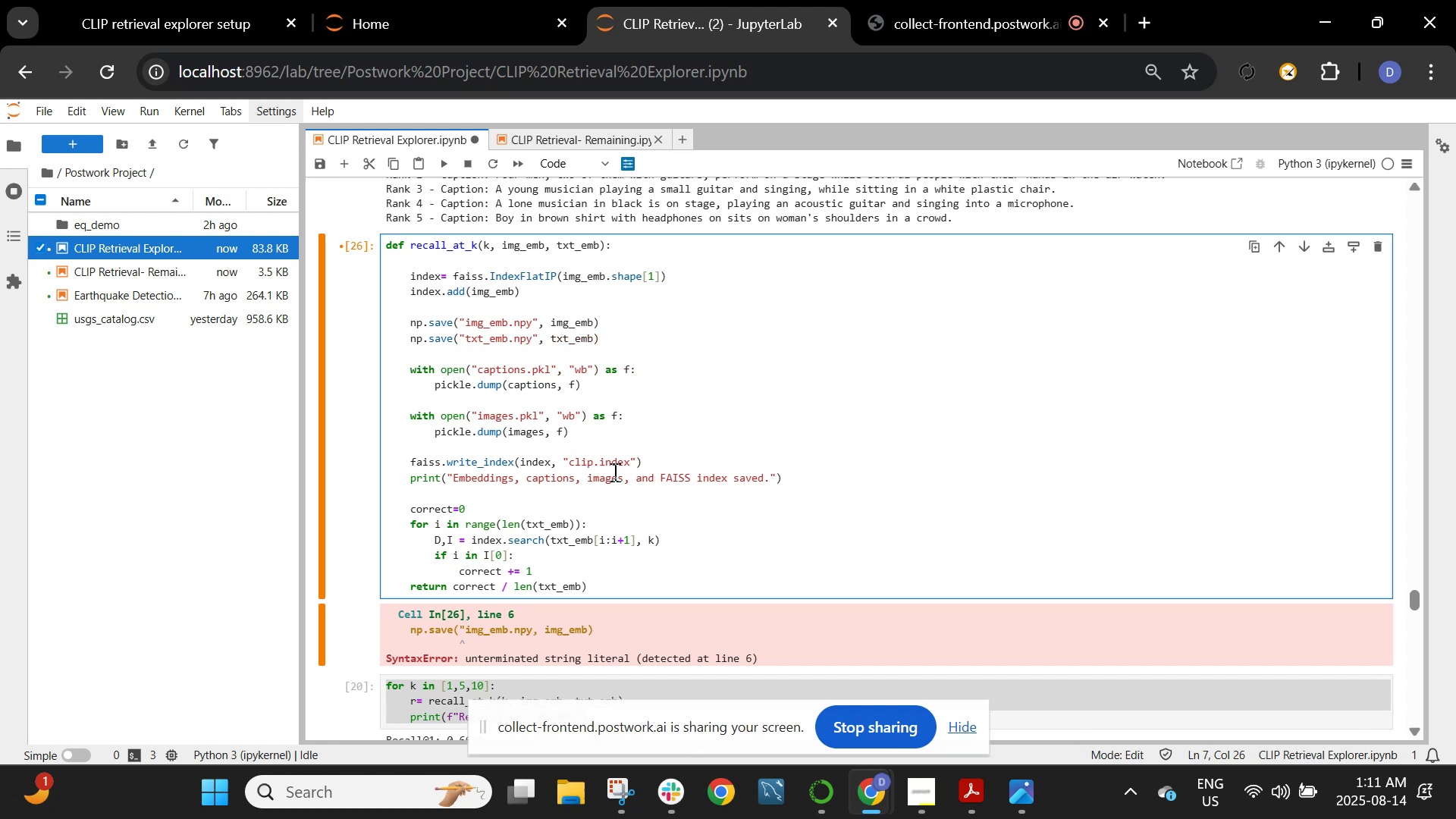 
key(Shift+Enter)
 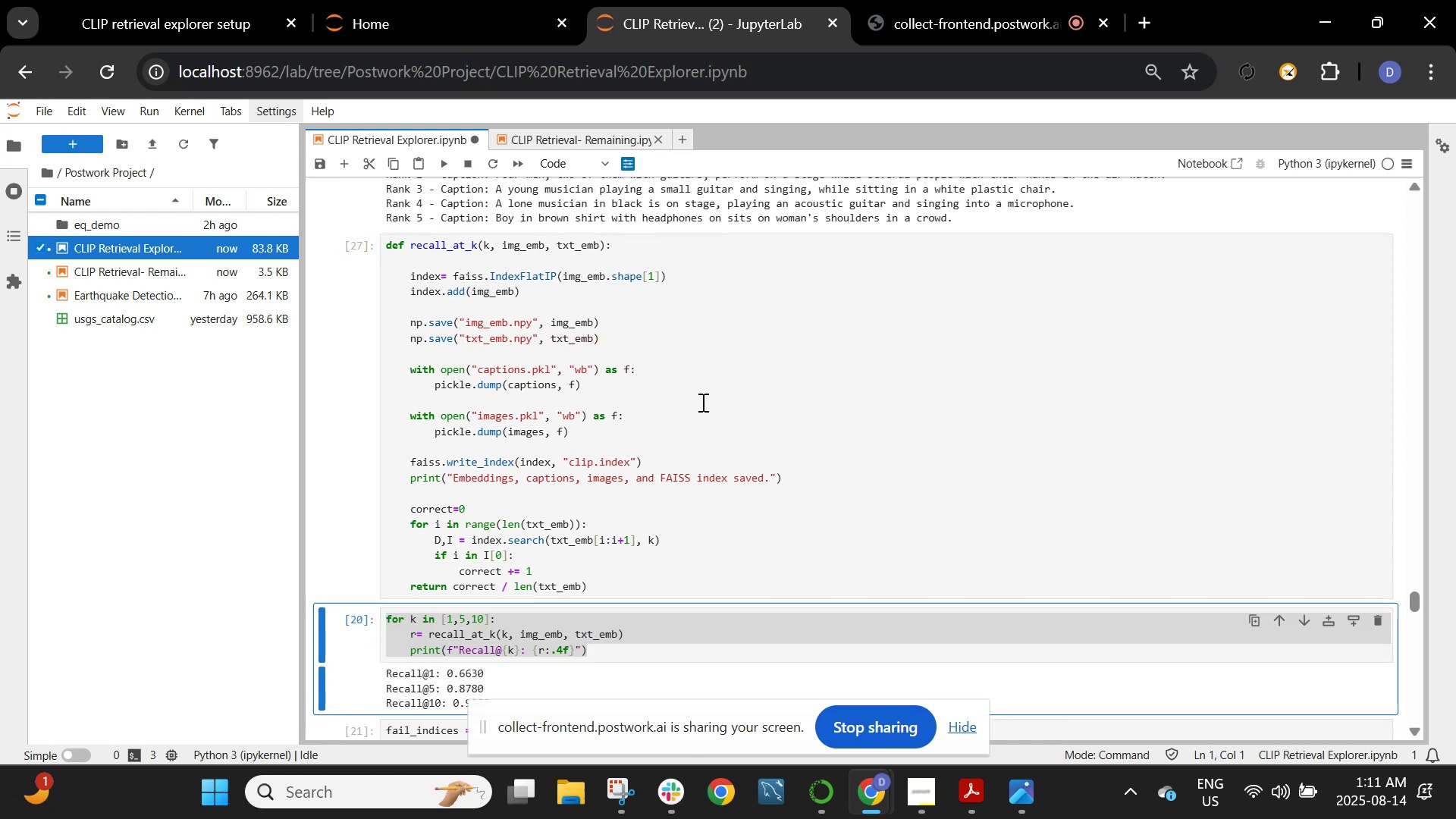 
wait(8.16)
 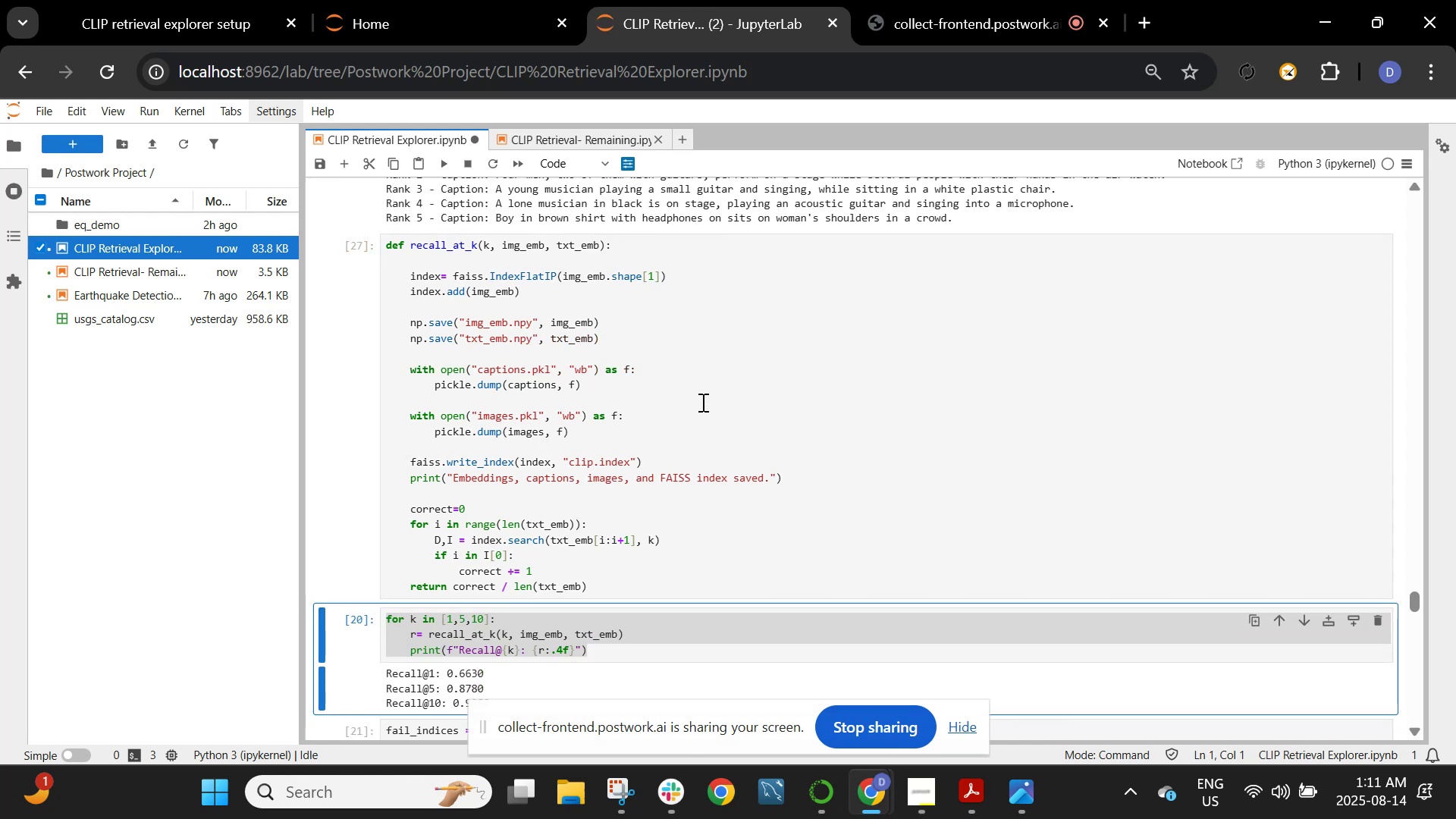 
left_click([804, 533])
 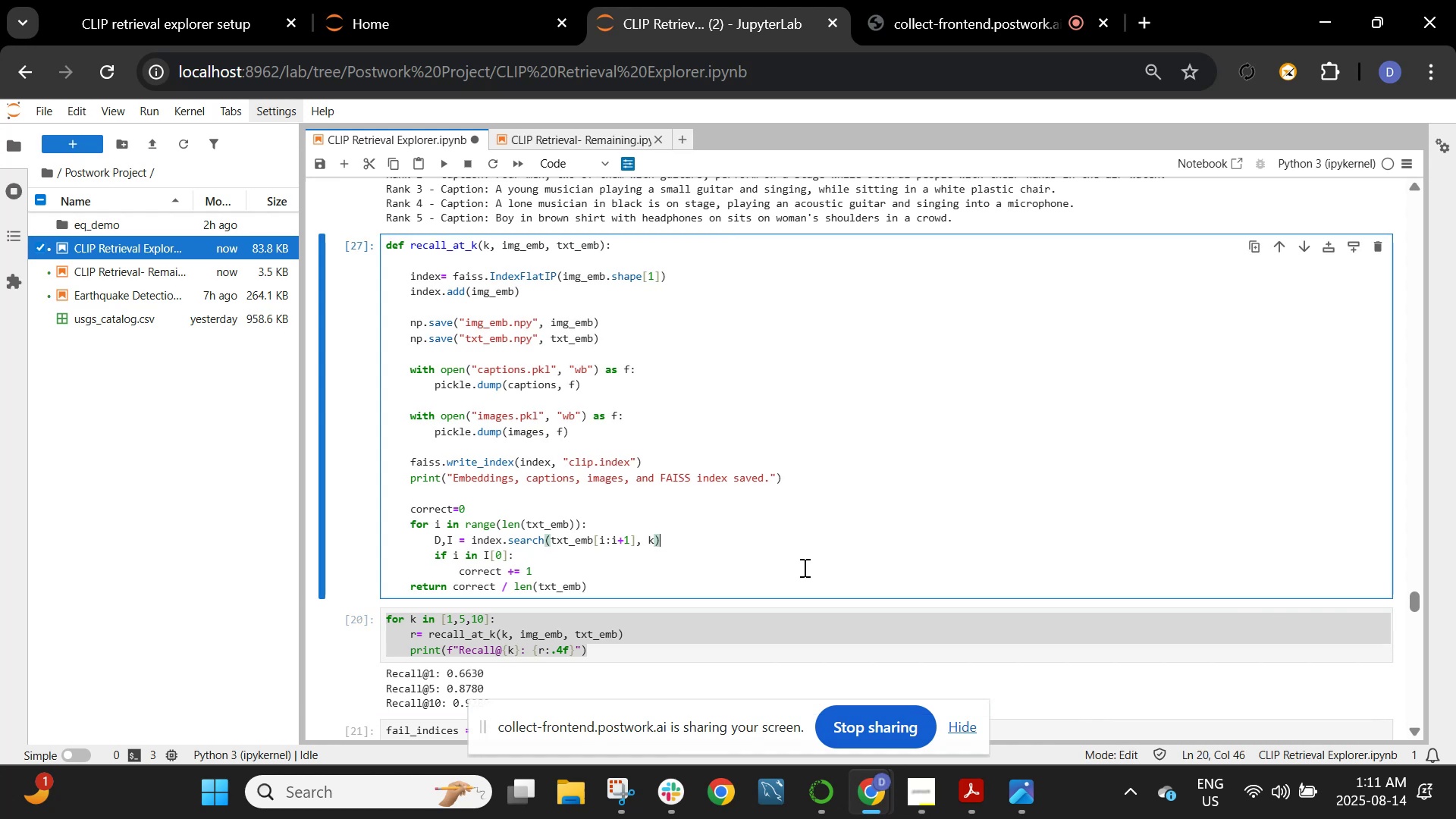 
wait(13.66)
 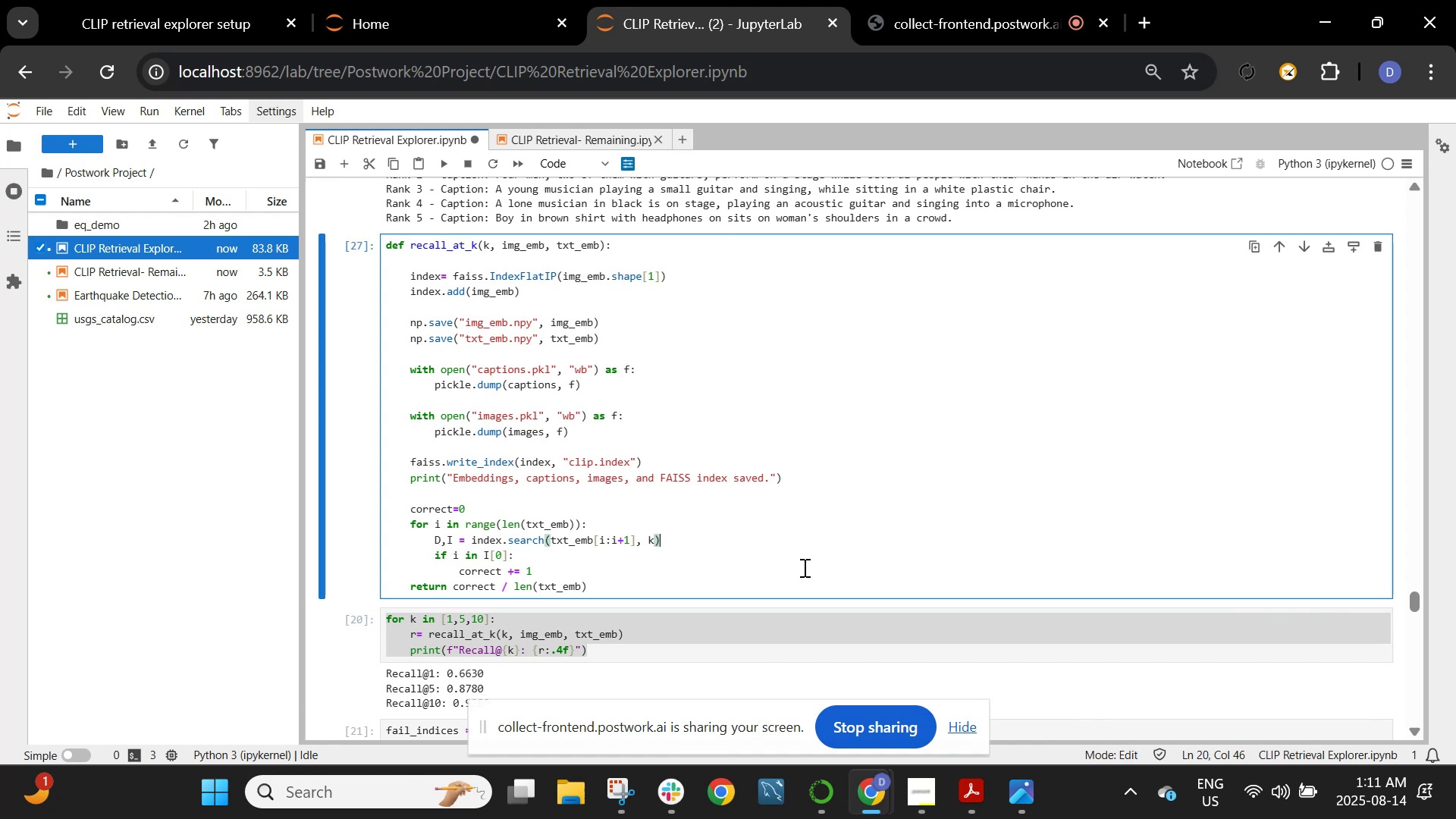 
left_click([803, 567])
 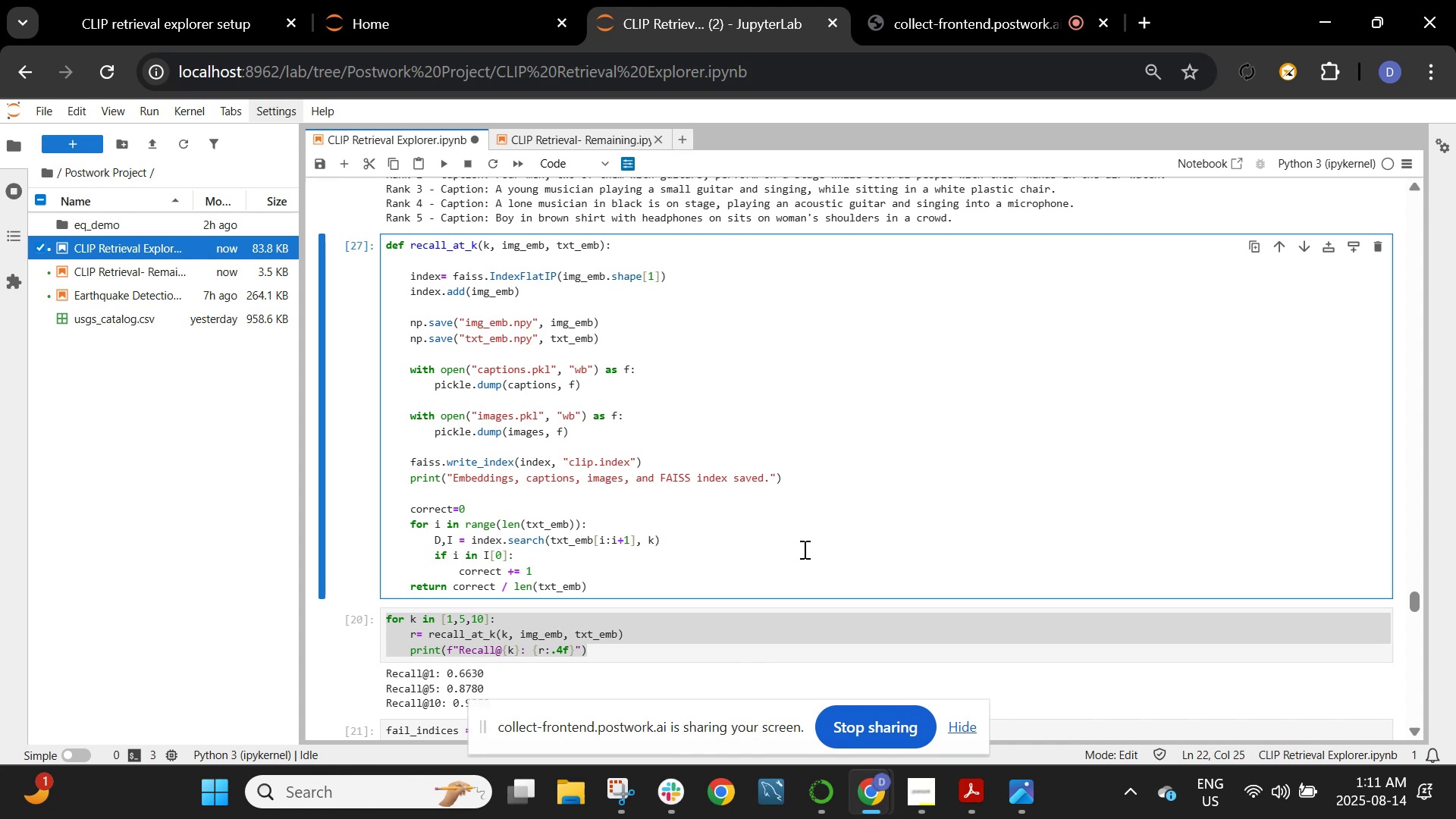 
wait(8.59)
 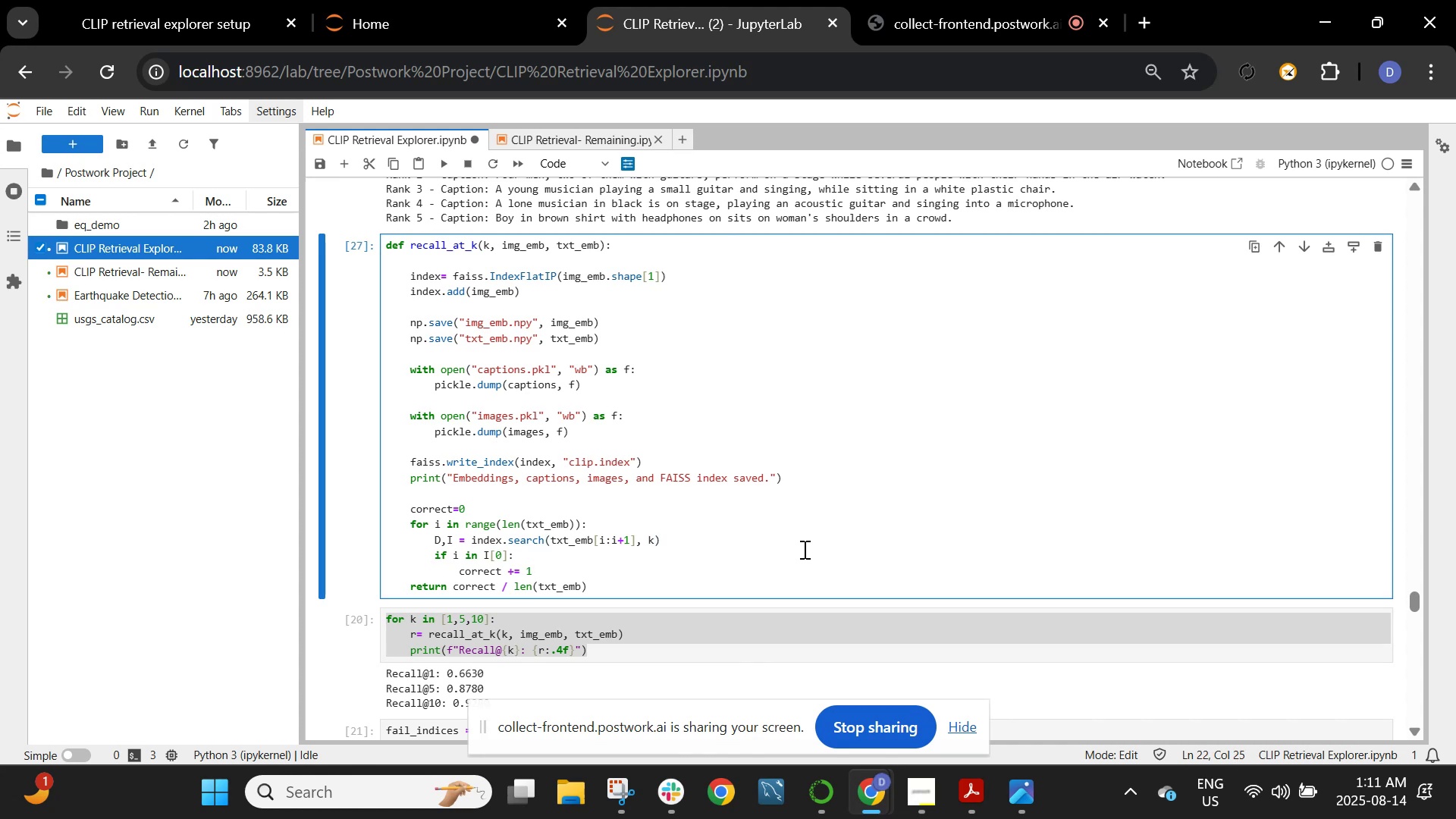 
left_click([177, 453])
 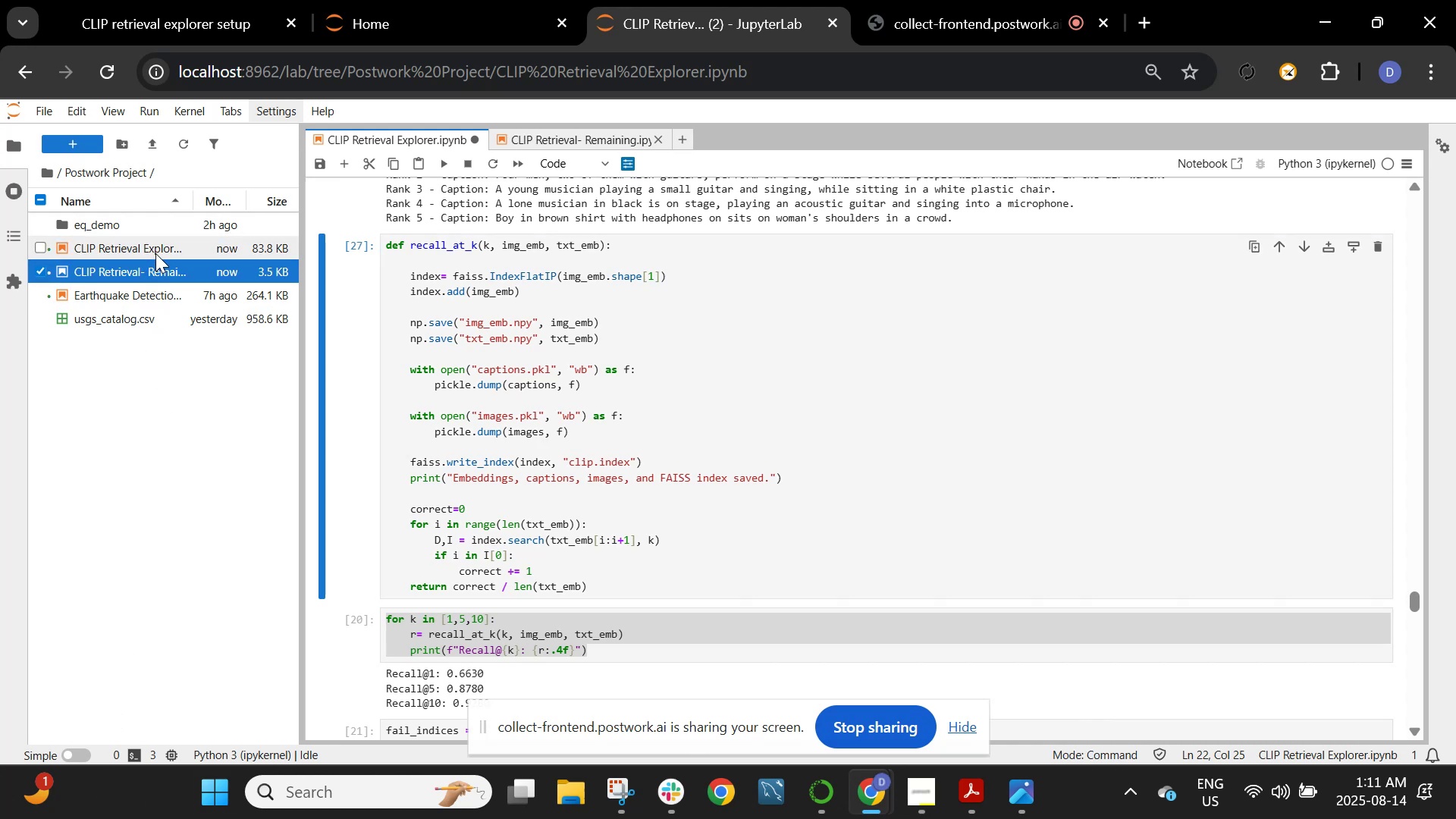 
double_click([155, 253])
 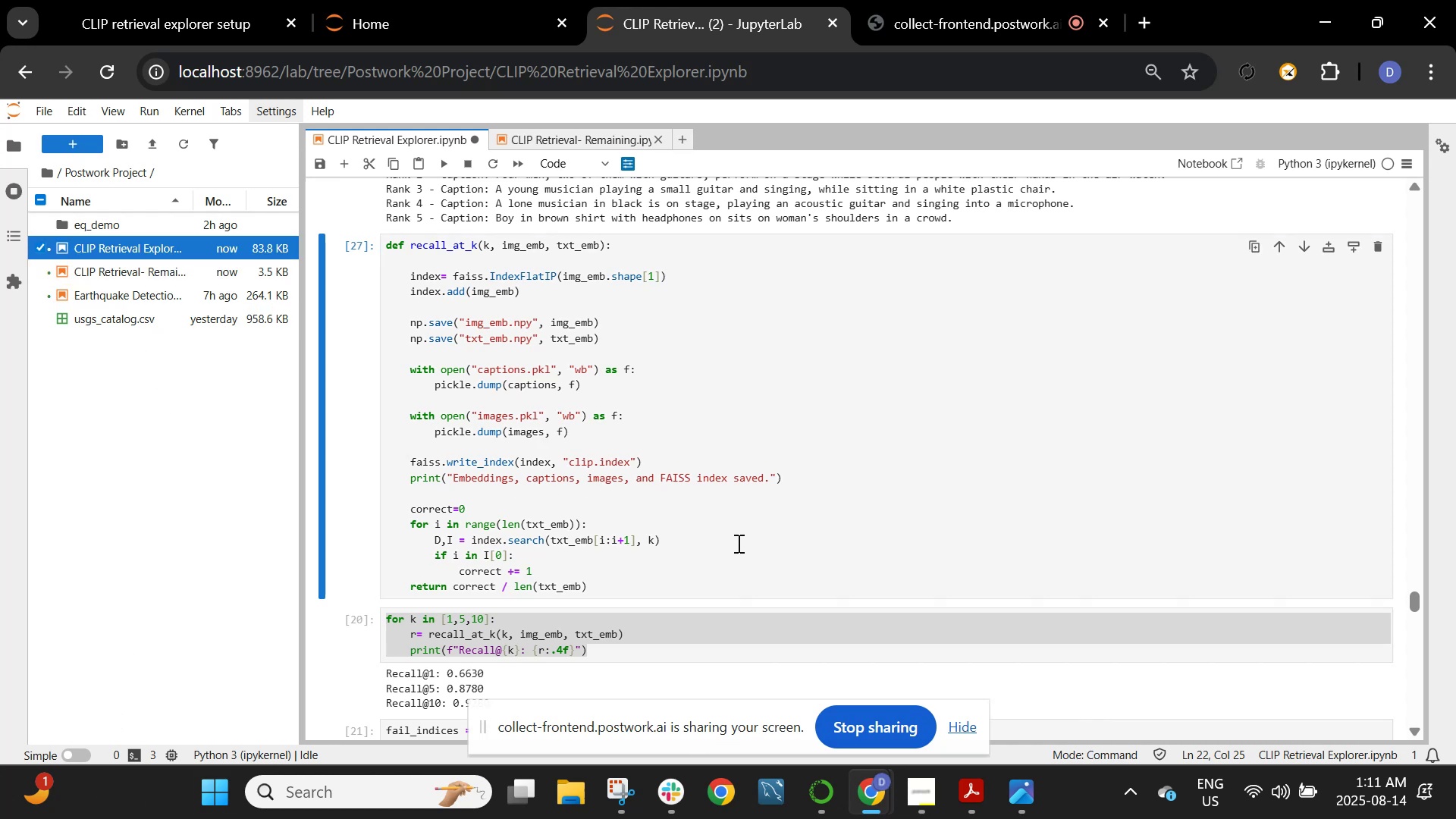 
left_click([737, 543])
 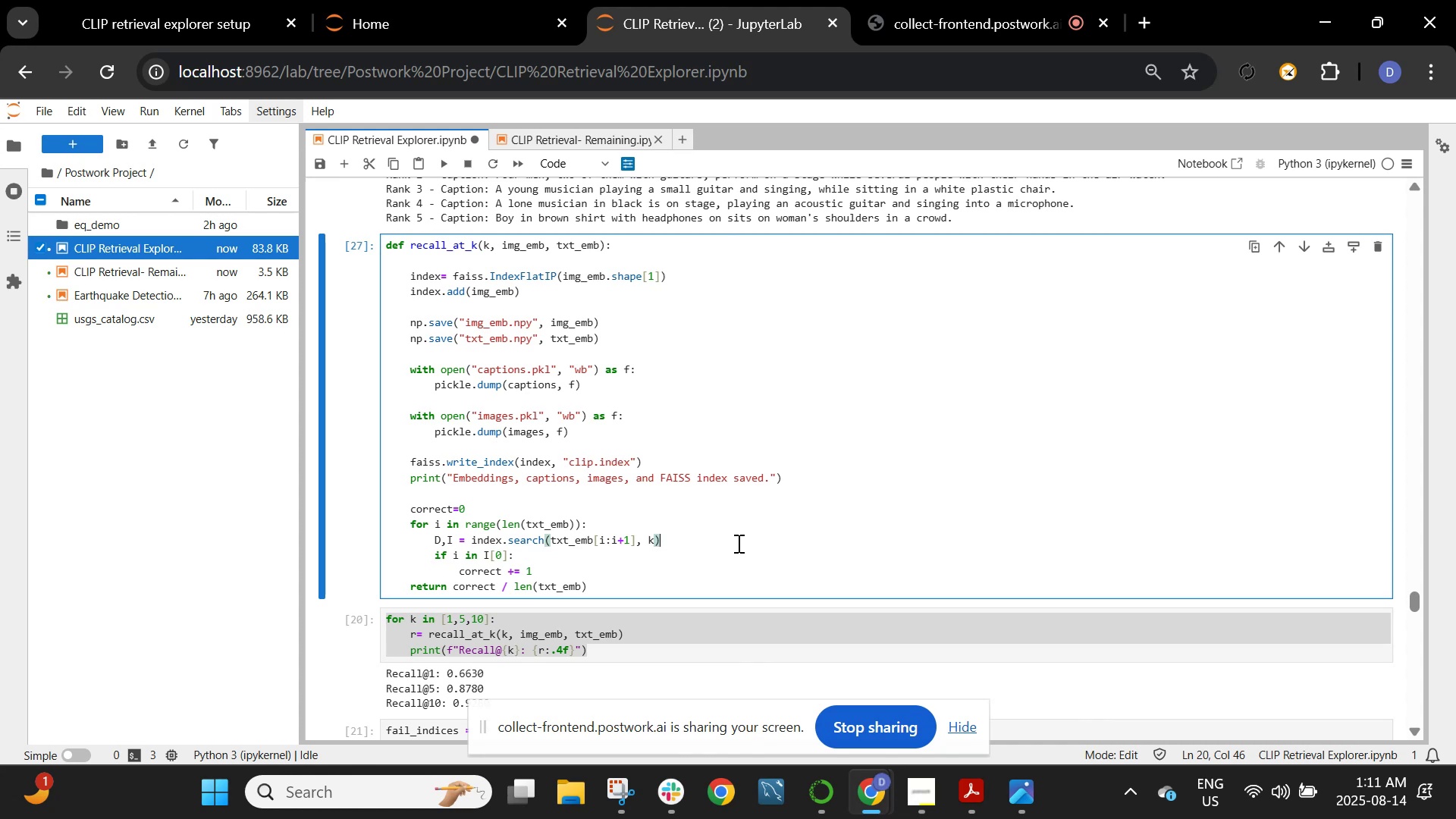 
wait(13.58)
 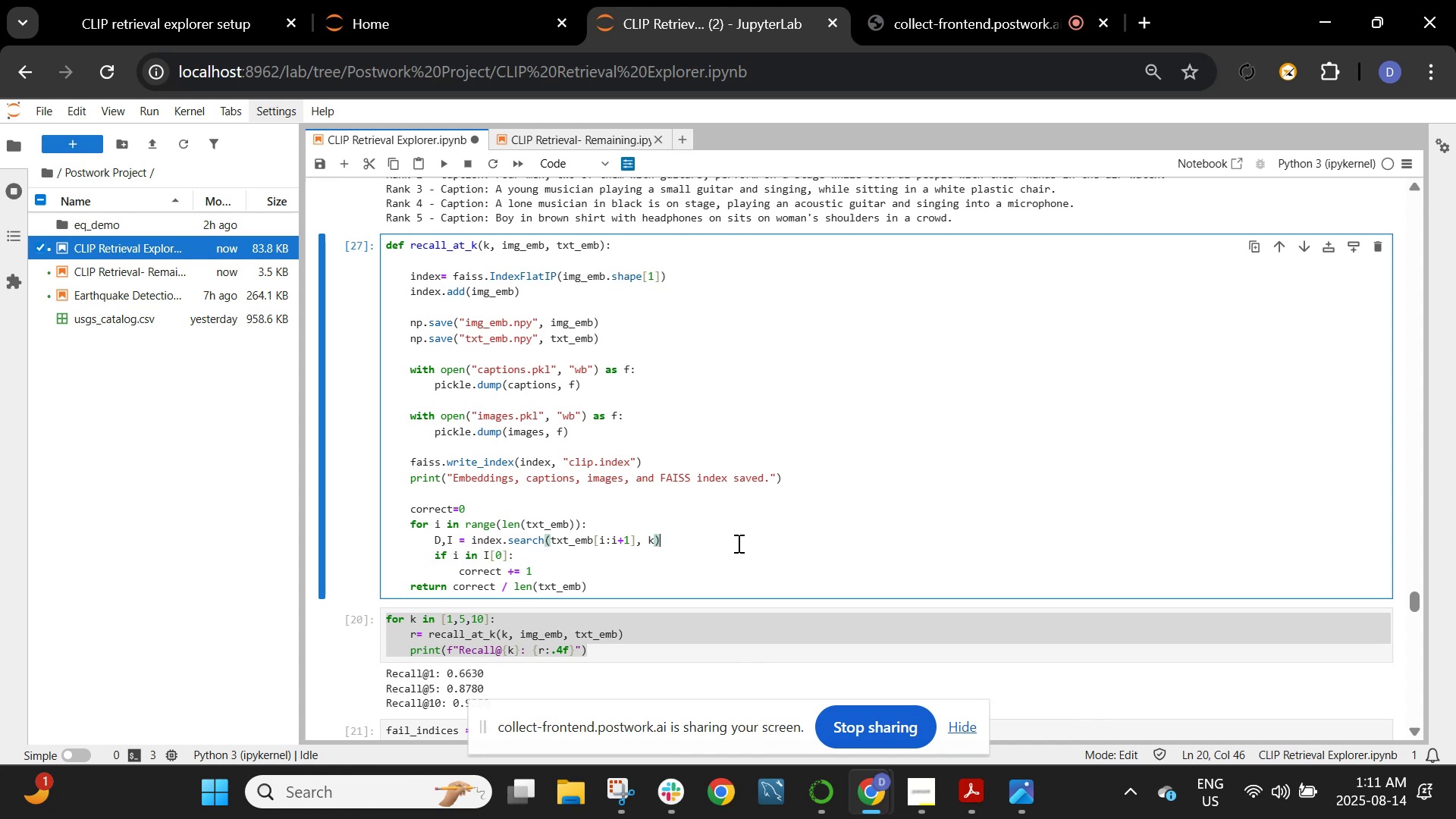 
left_click([737, 543])
 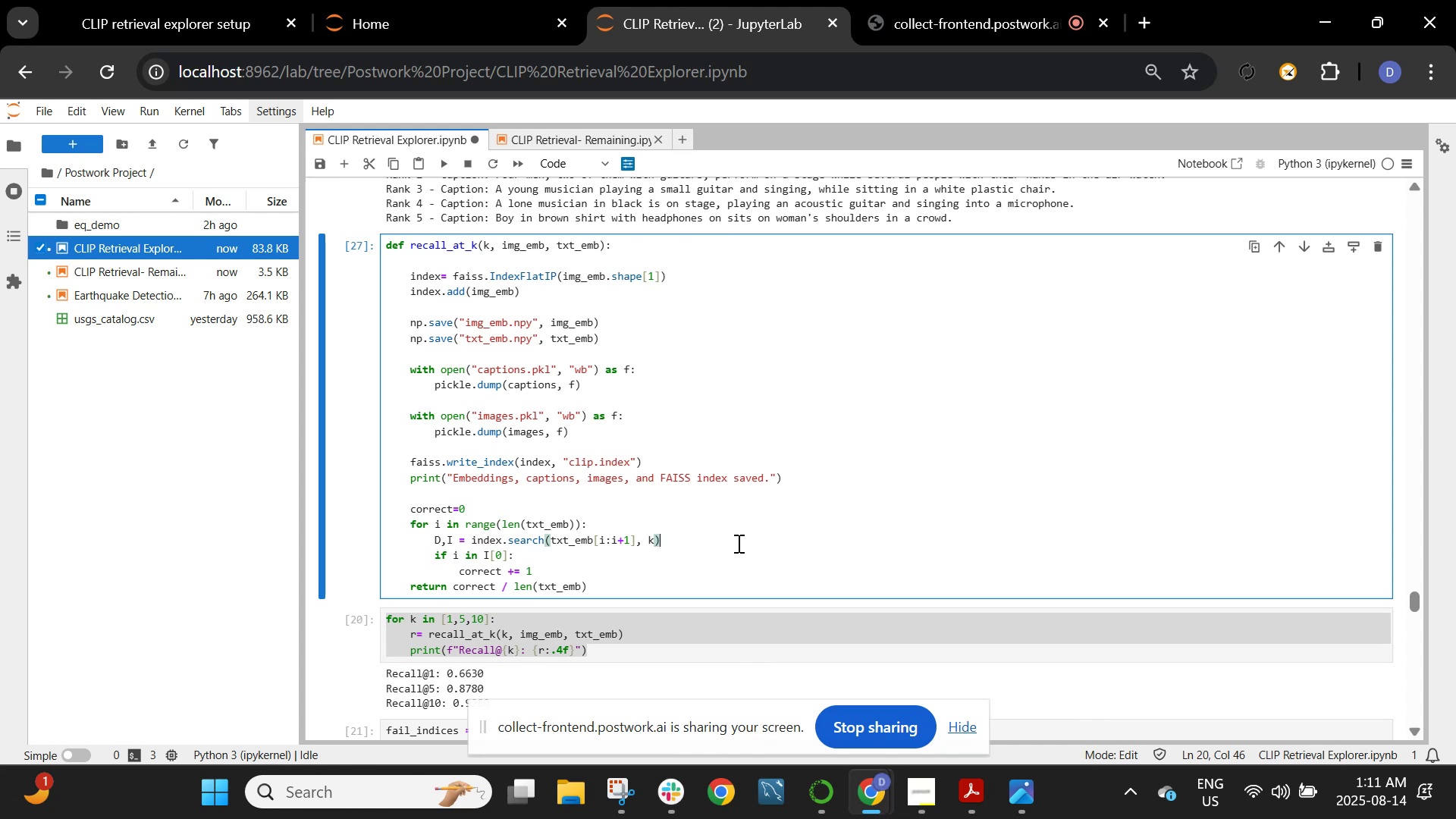 
key(Shift+ShiftRight)
 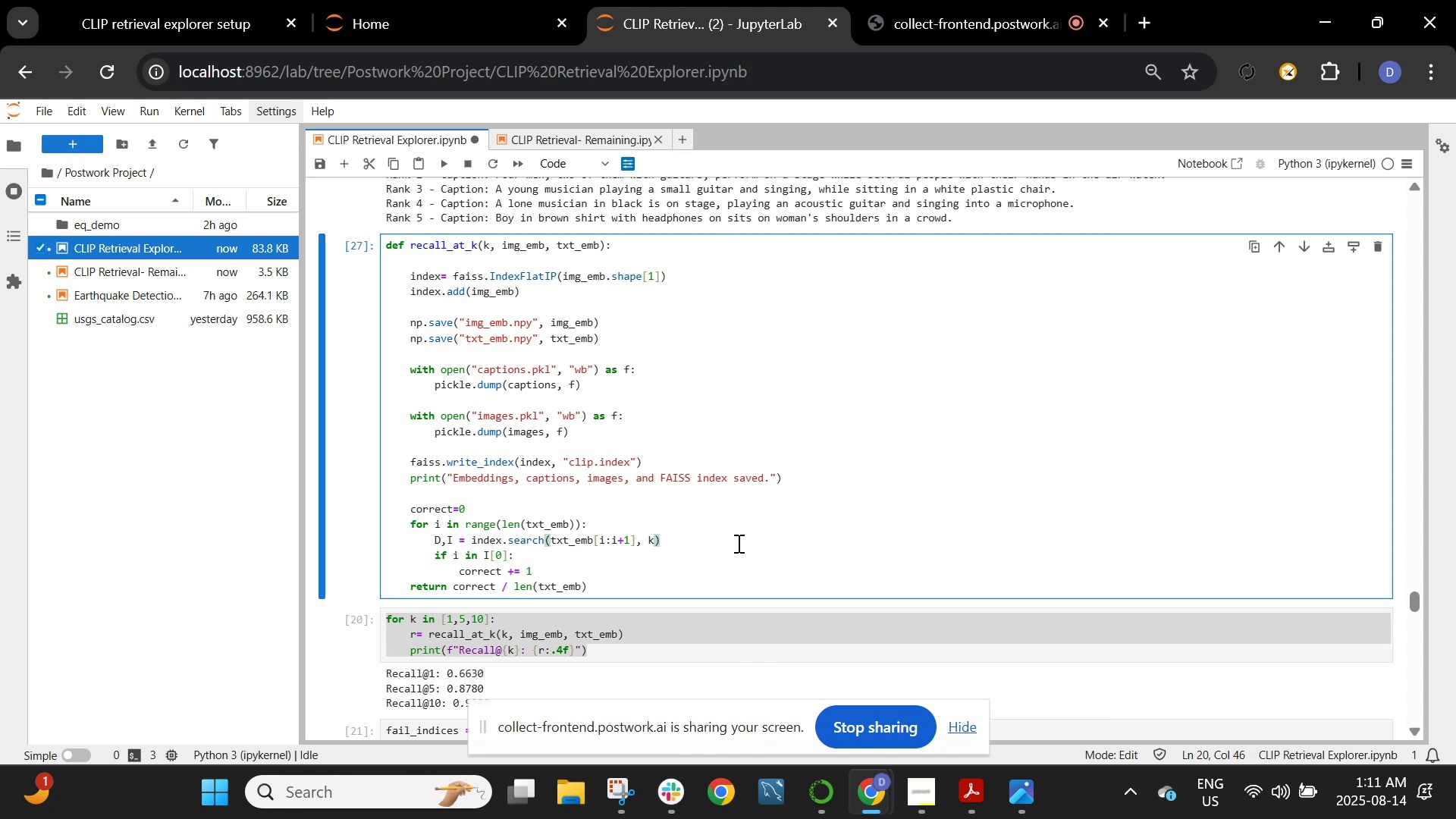 
key(Shift+Enter)
 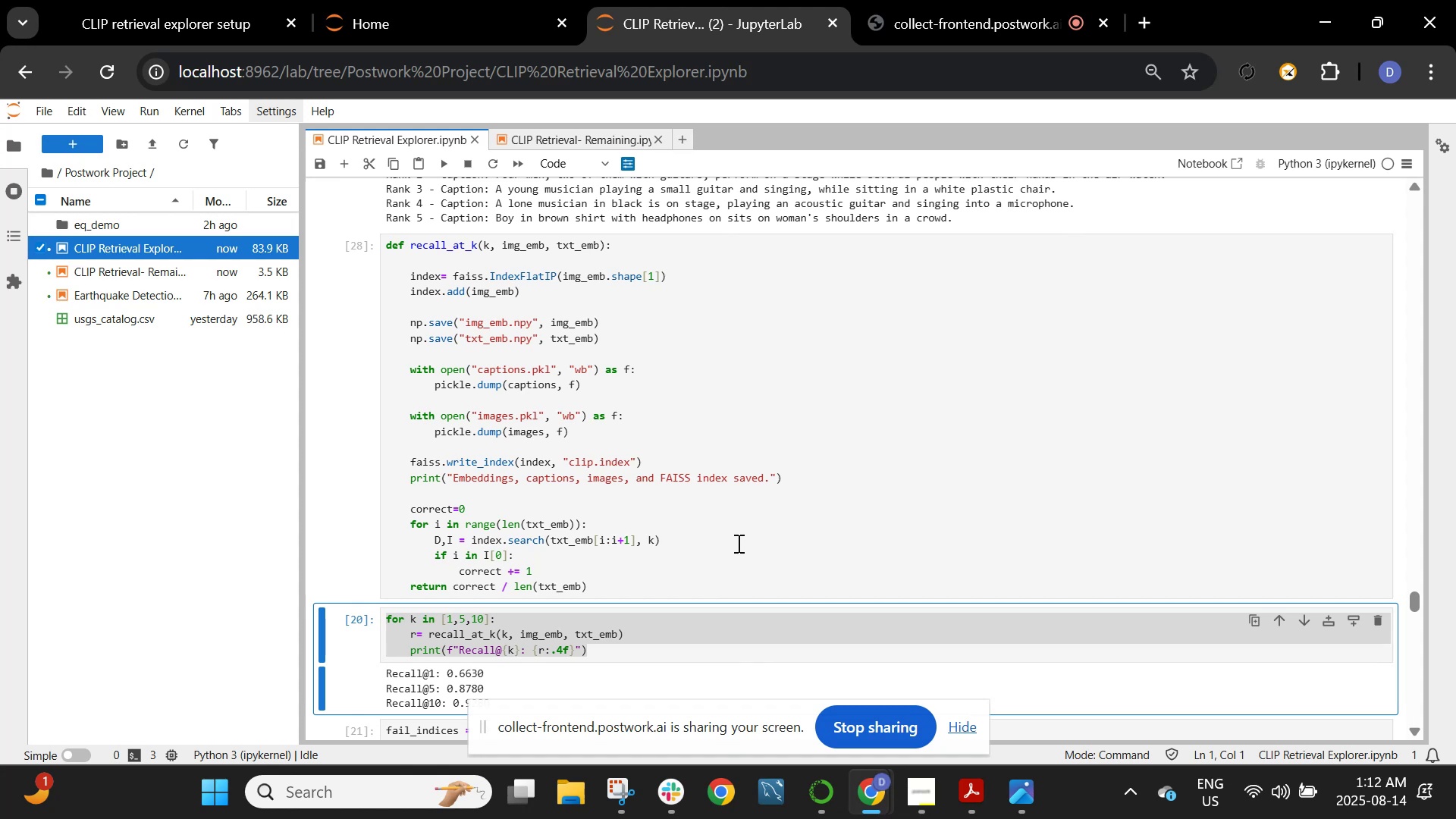 
wait(27.95)
 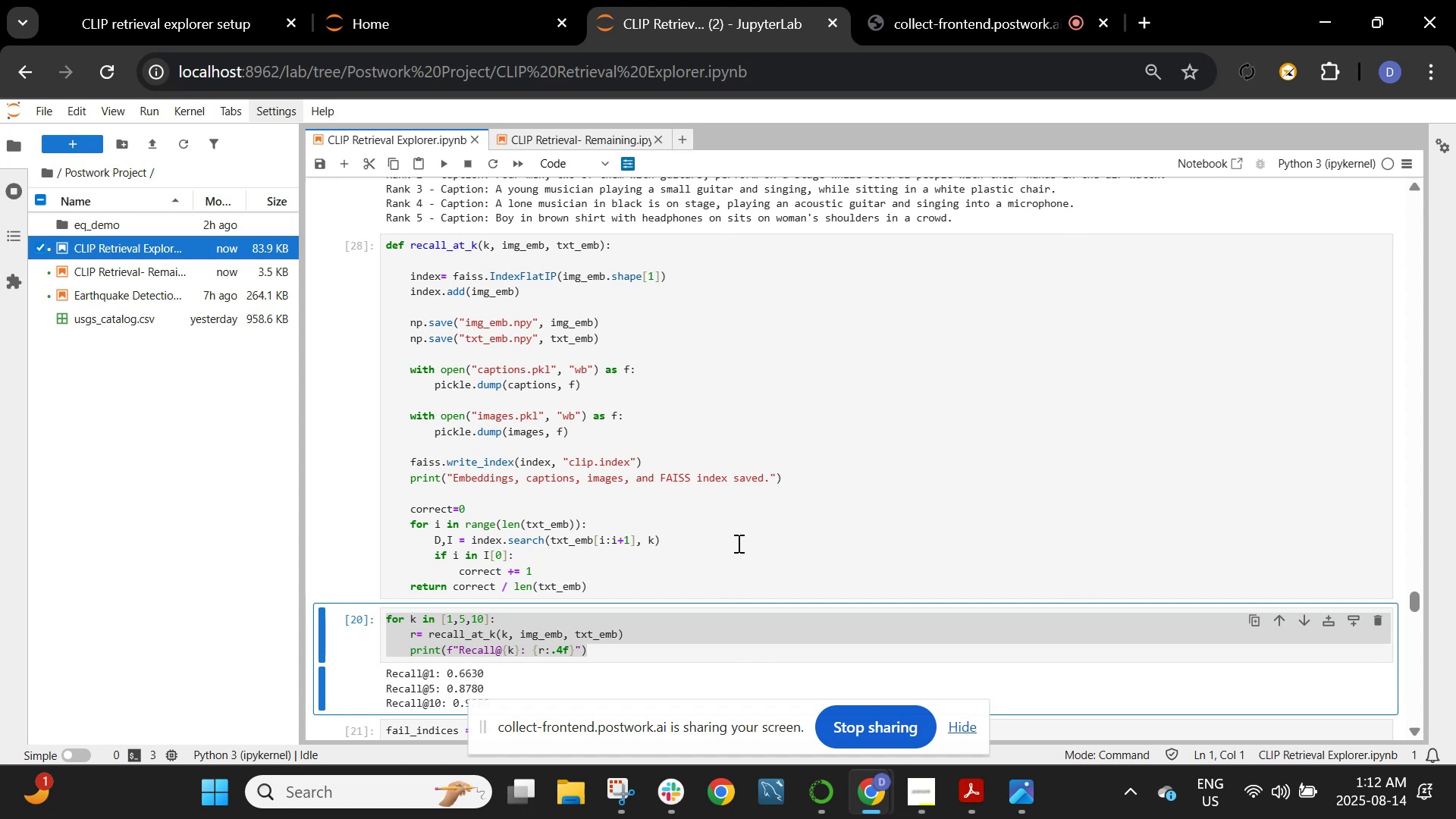 
left_click([111, 71])
 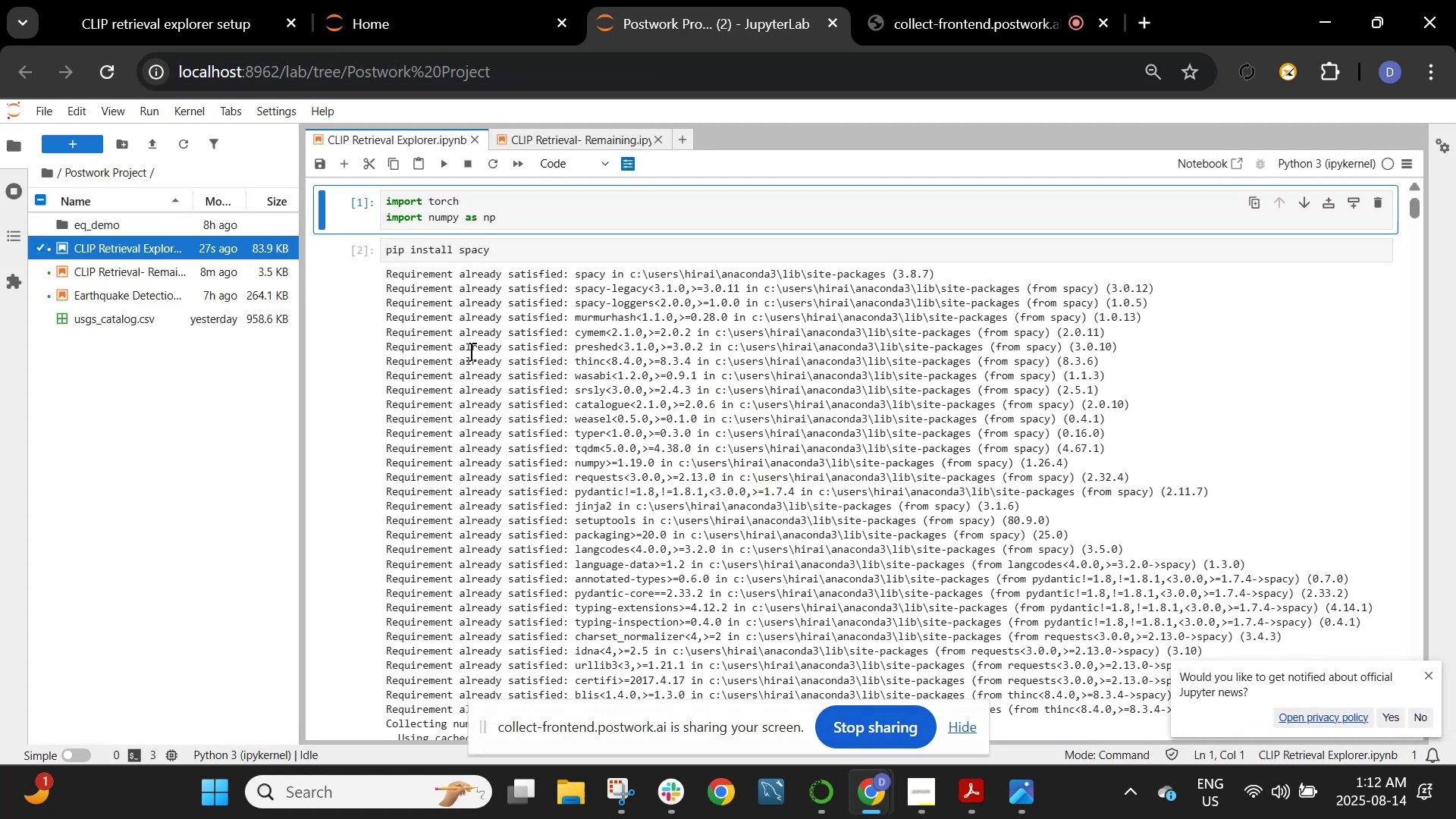 
wait(6.32)
 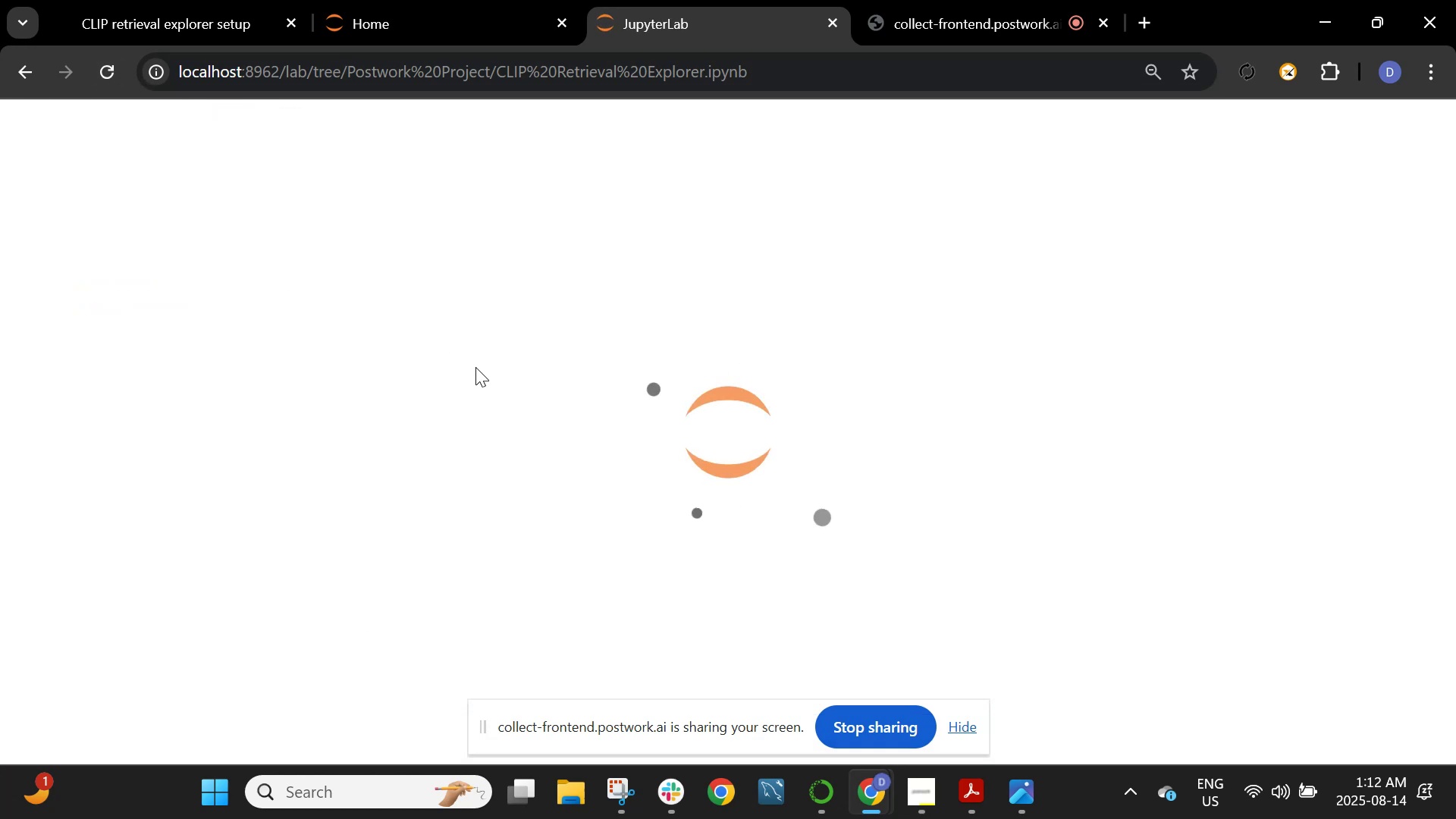 
scroll: coordinate [530, 366], scroll_direction: down, amount: 5.0
 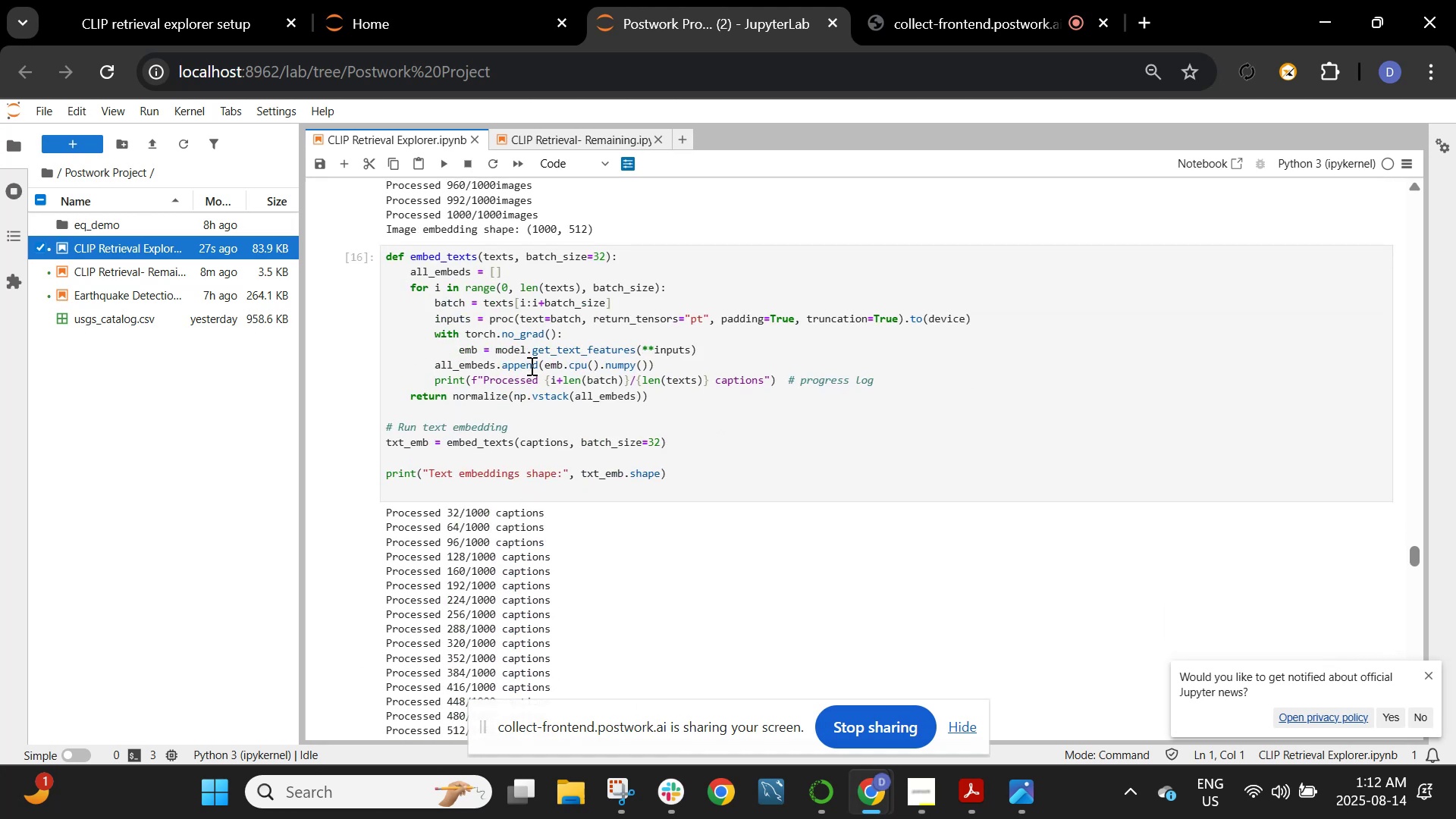 
scroll: coordinate [528, 325], scroll_direction: up, amount: 13.0
 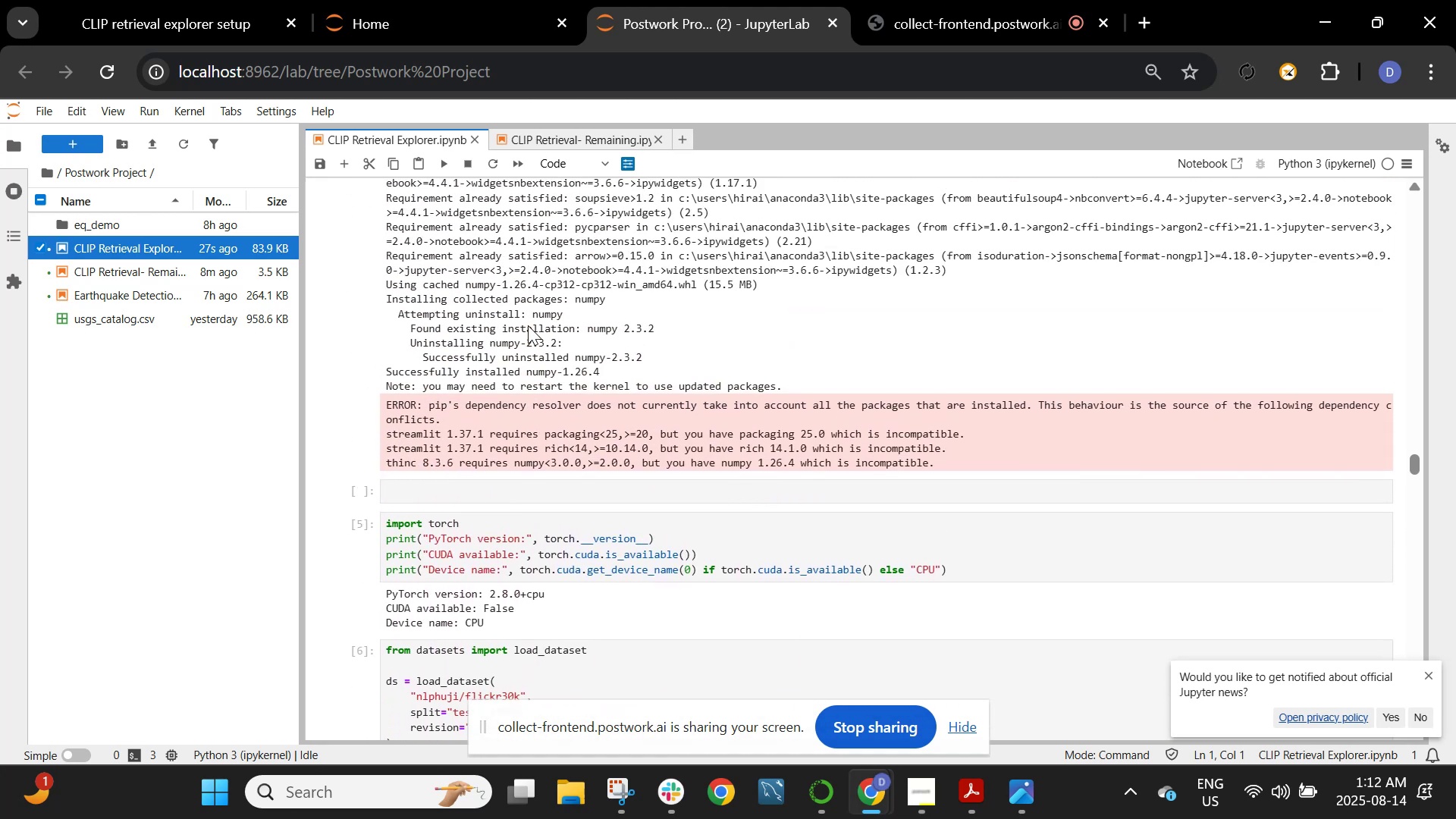 
scroll: coordinate [526, 313], scroll_direction: down, amount: 33.0
 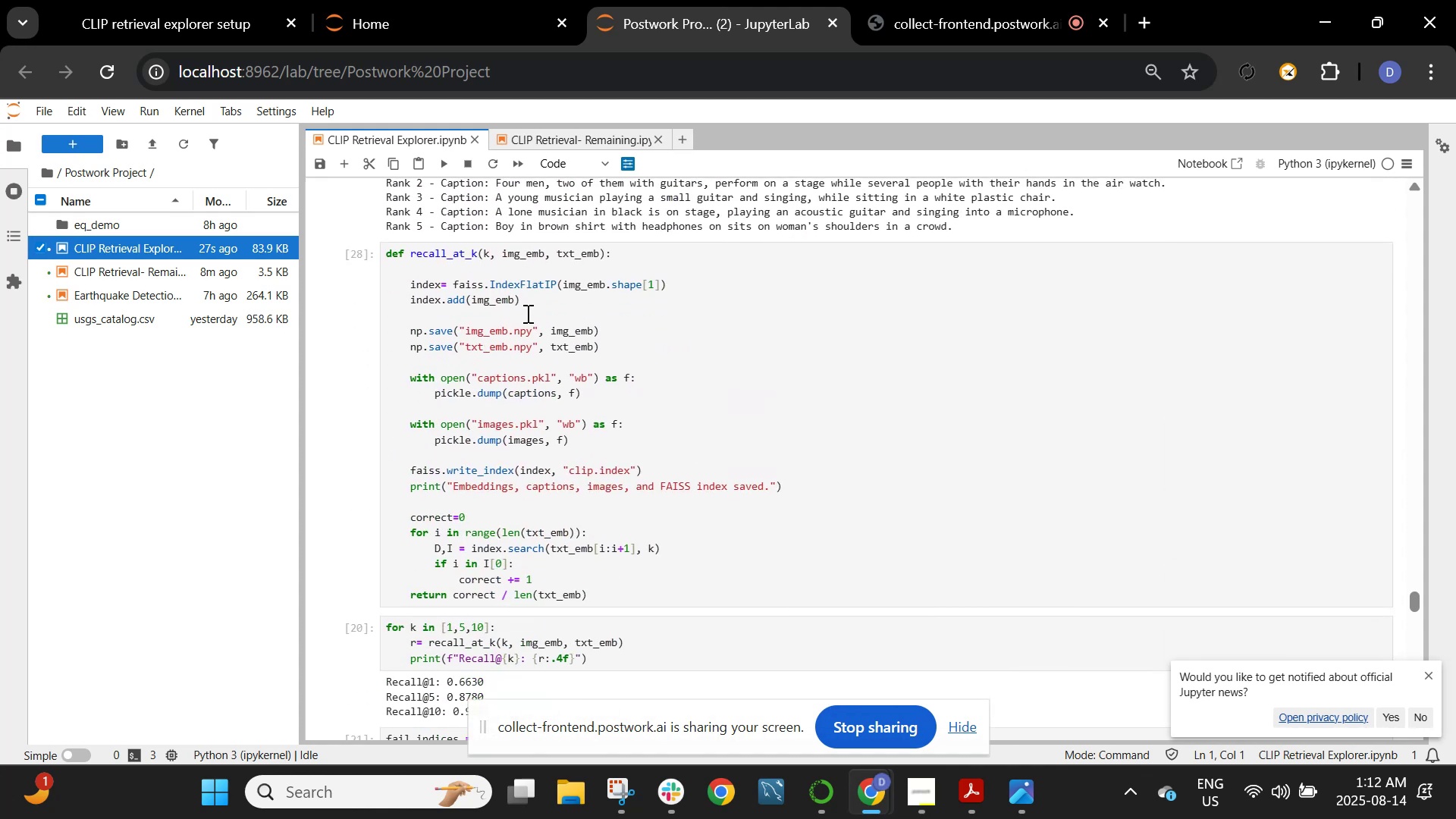 
left_click([647, 450])
 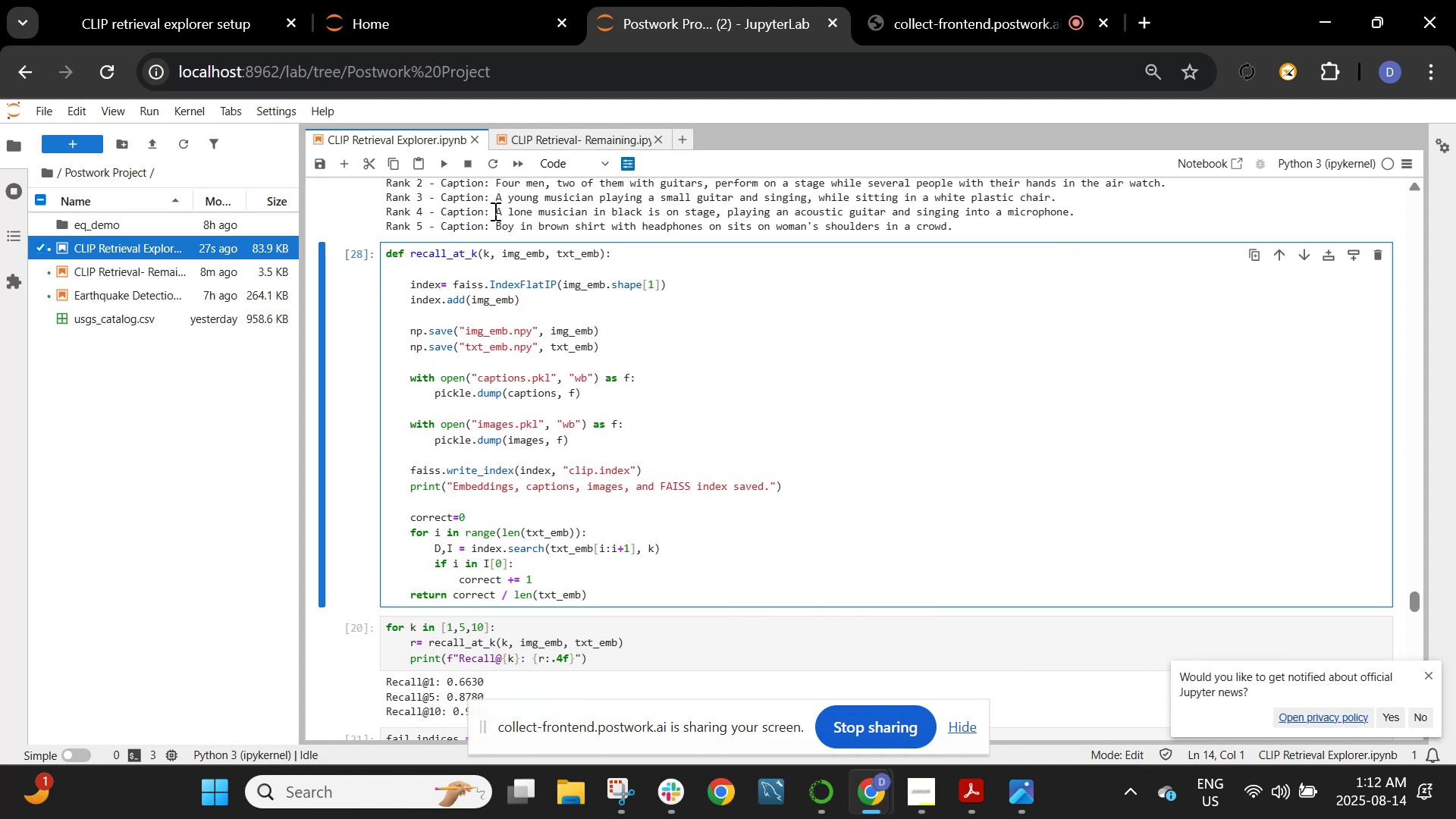 
left_click([444, 168])
 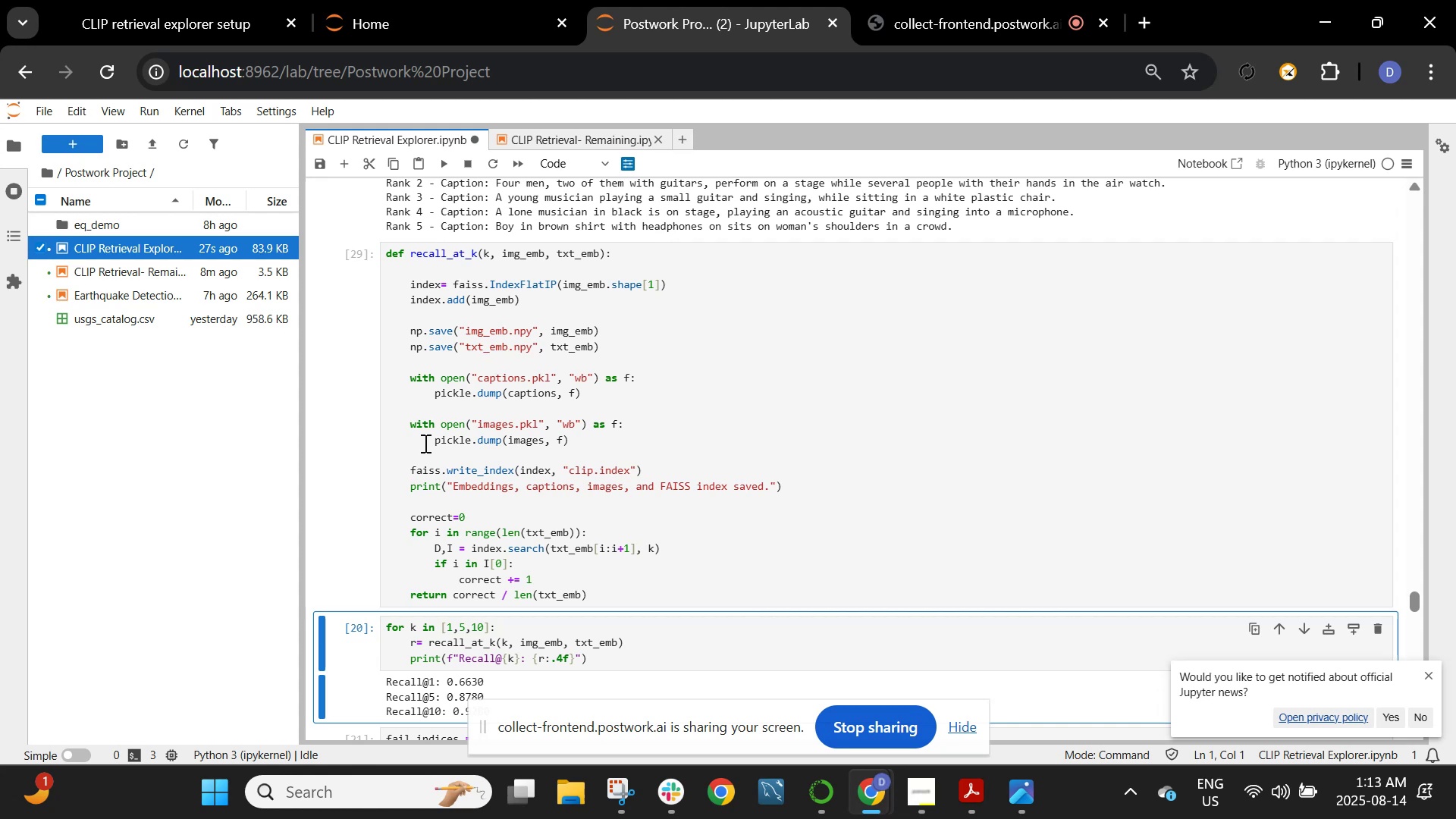 
wait(30.16)
 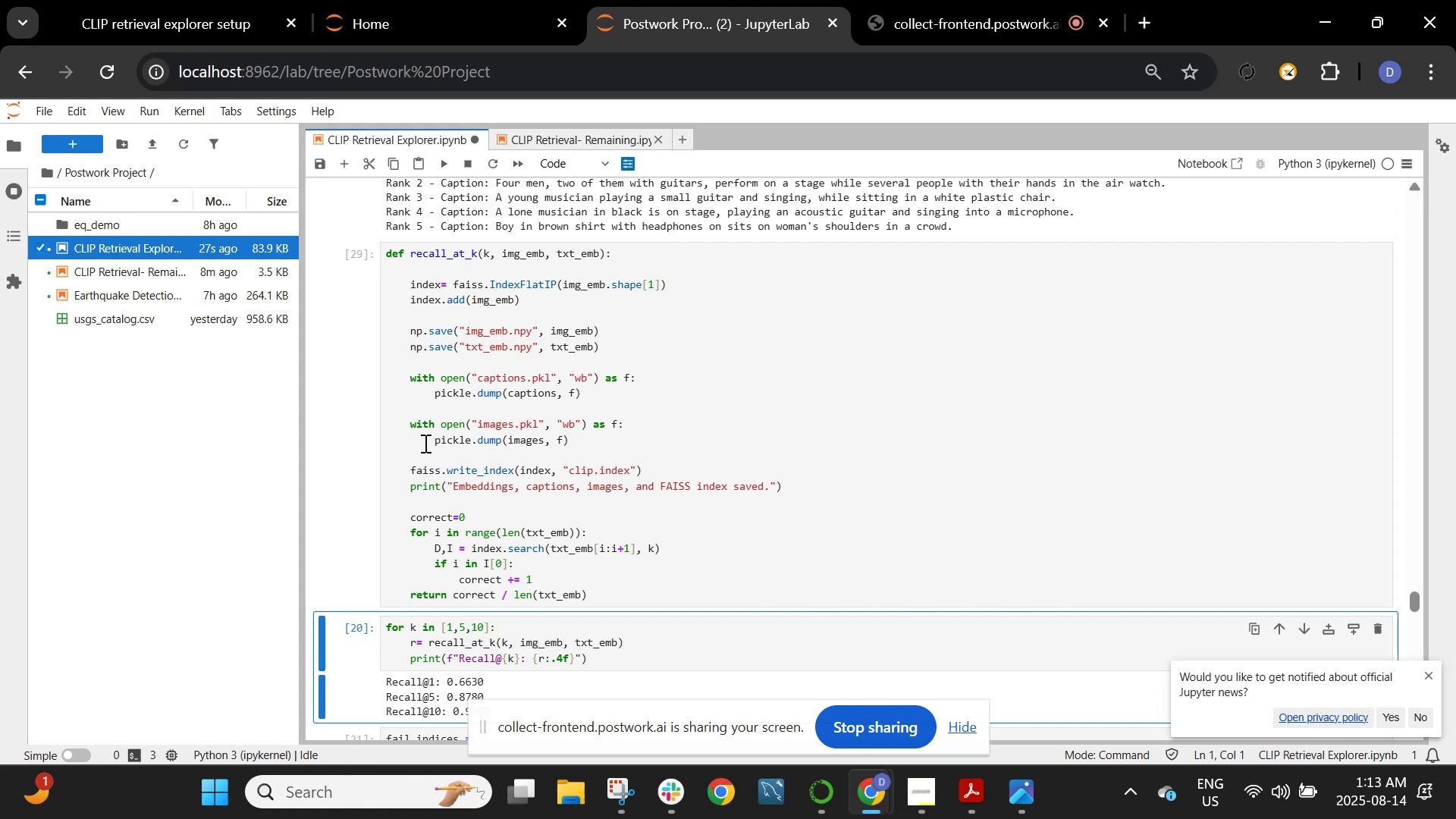 
scroll: coordinate [533, 413], scroll_direction: down, amount: 35.0
 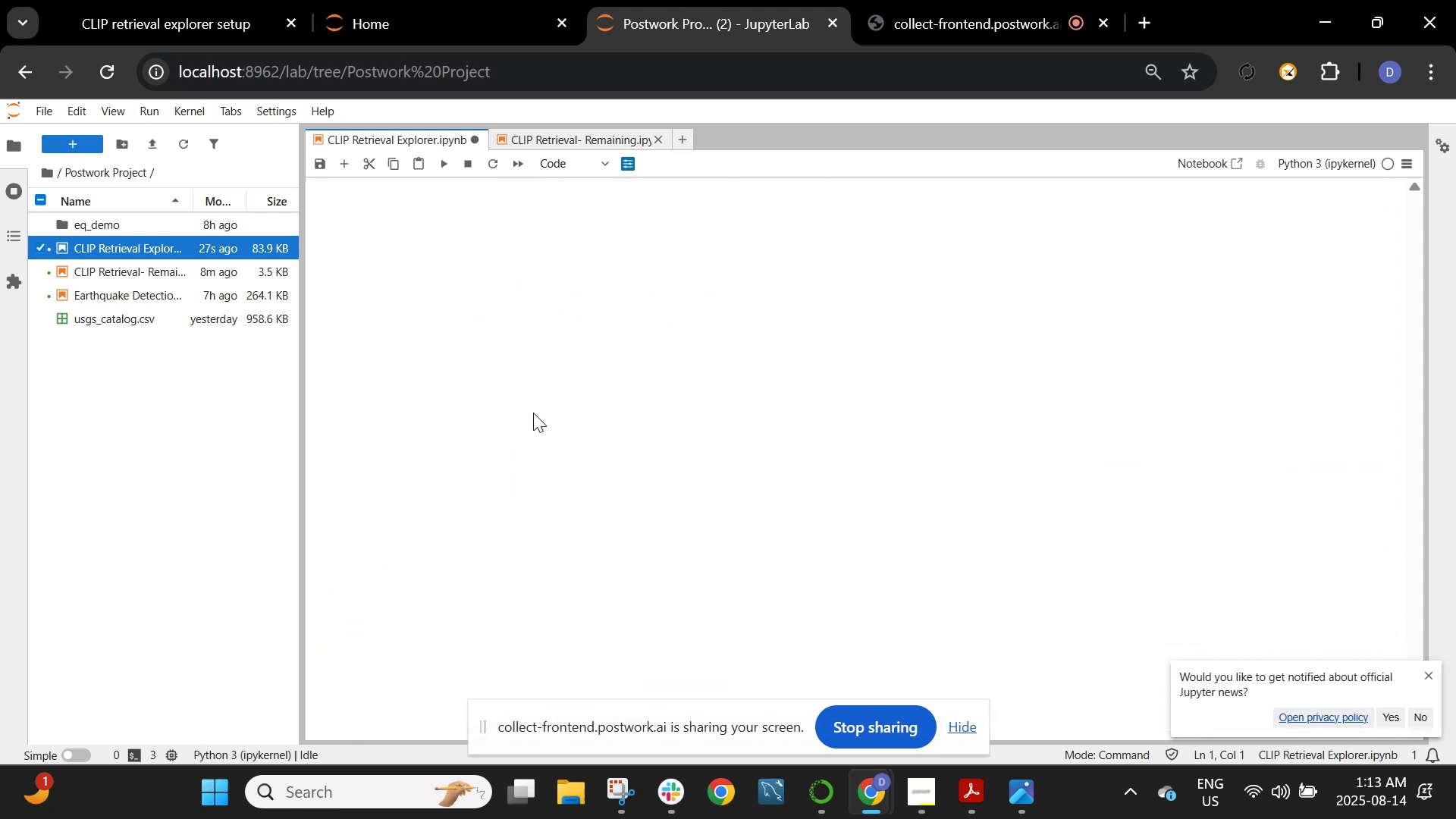 
scroll: coordinate [533, 413], scroll_direction: up, amount: 3.0
 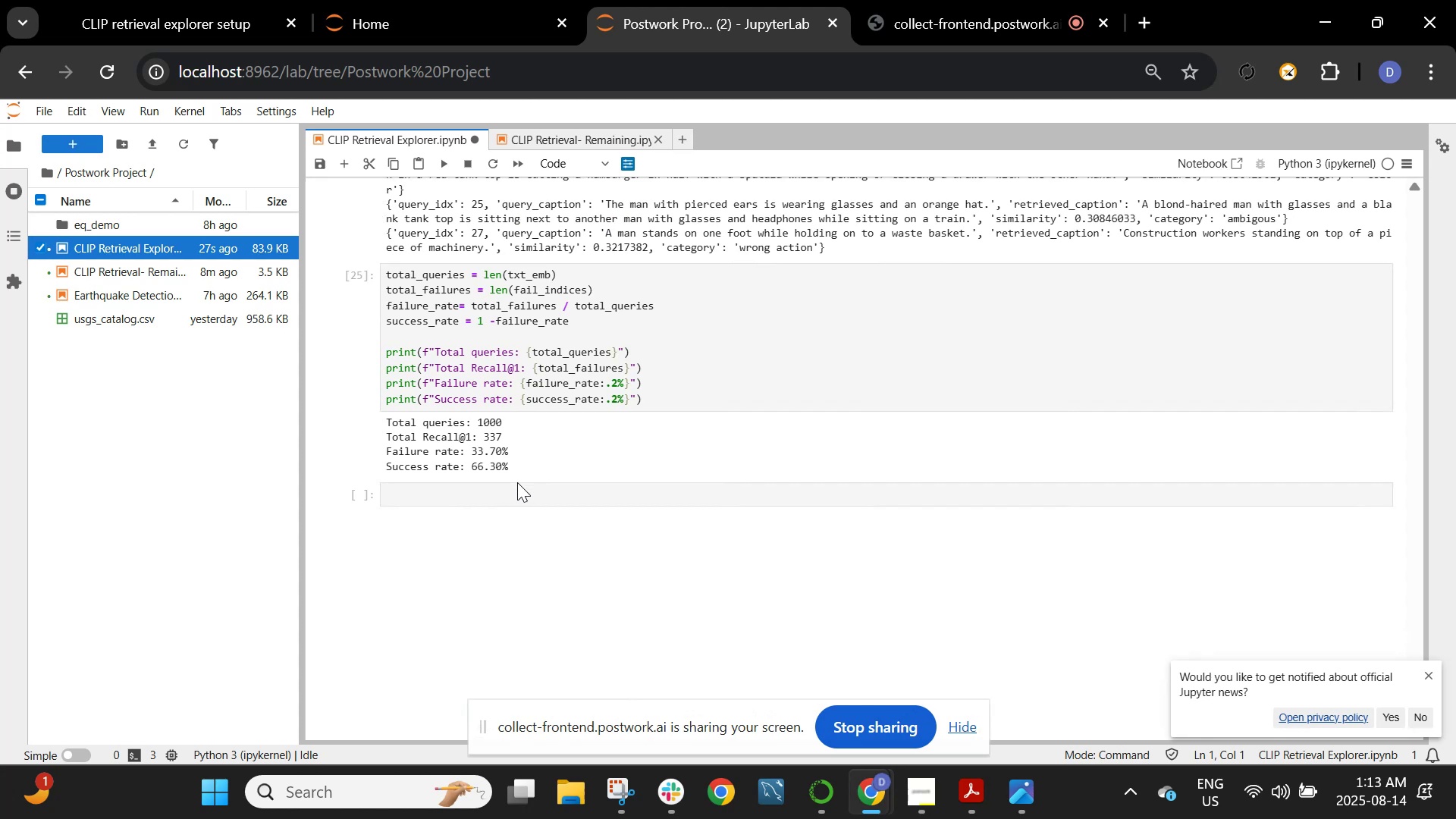 
left_click([502, 495])
 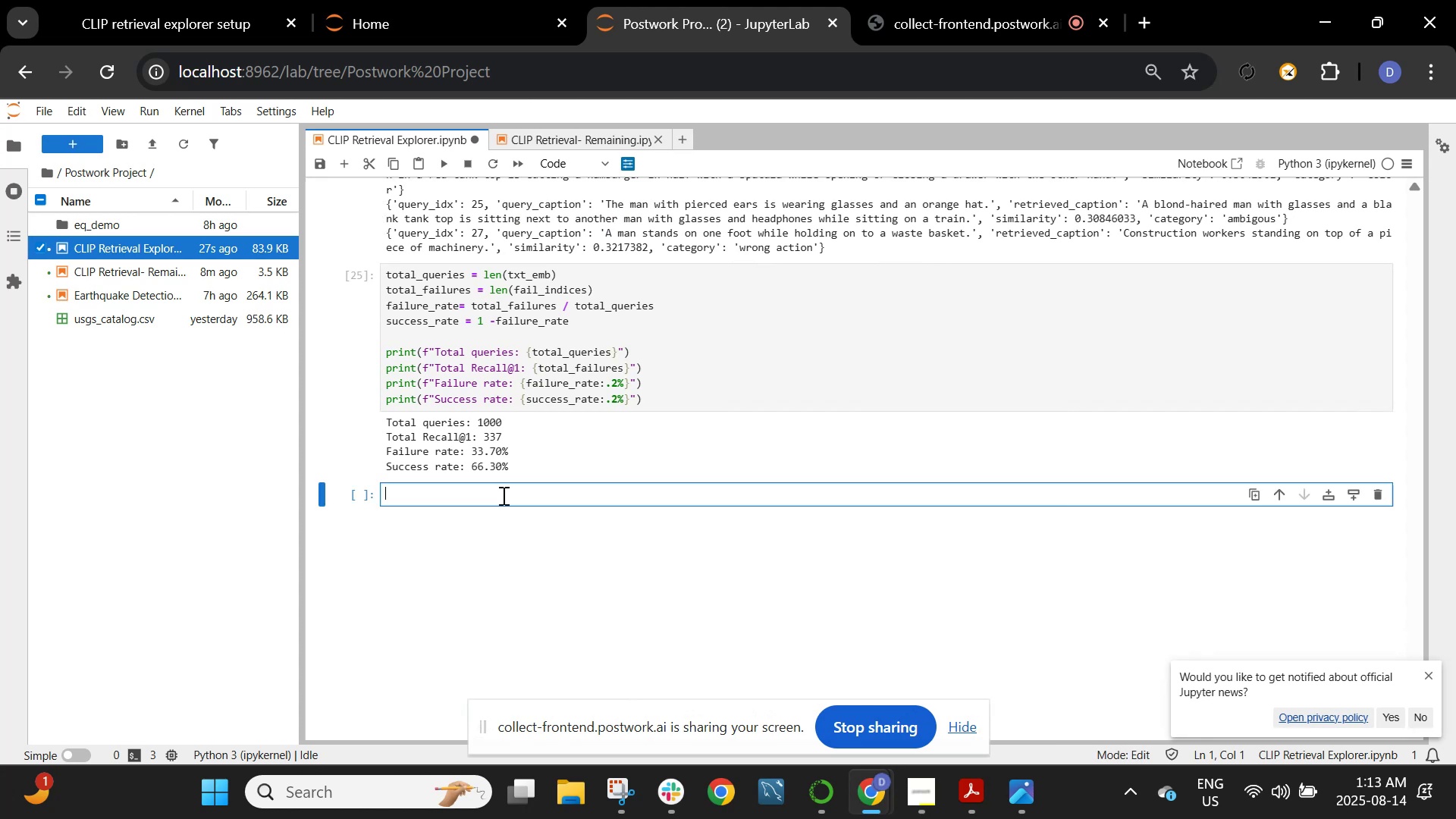 
type(import os)
 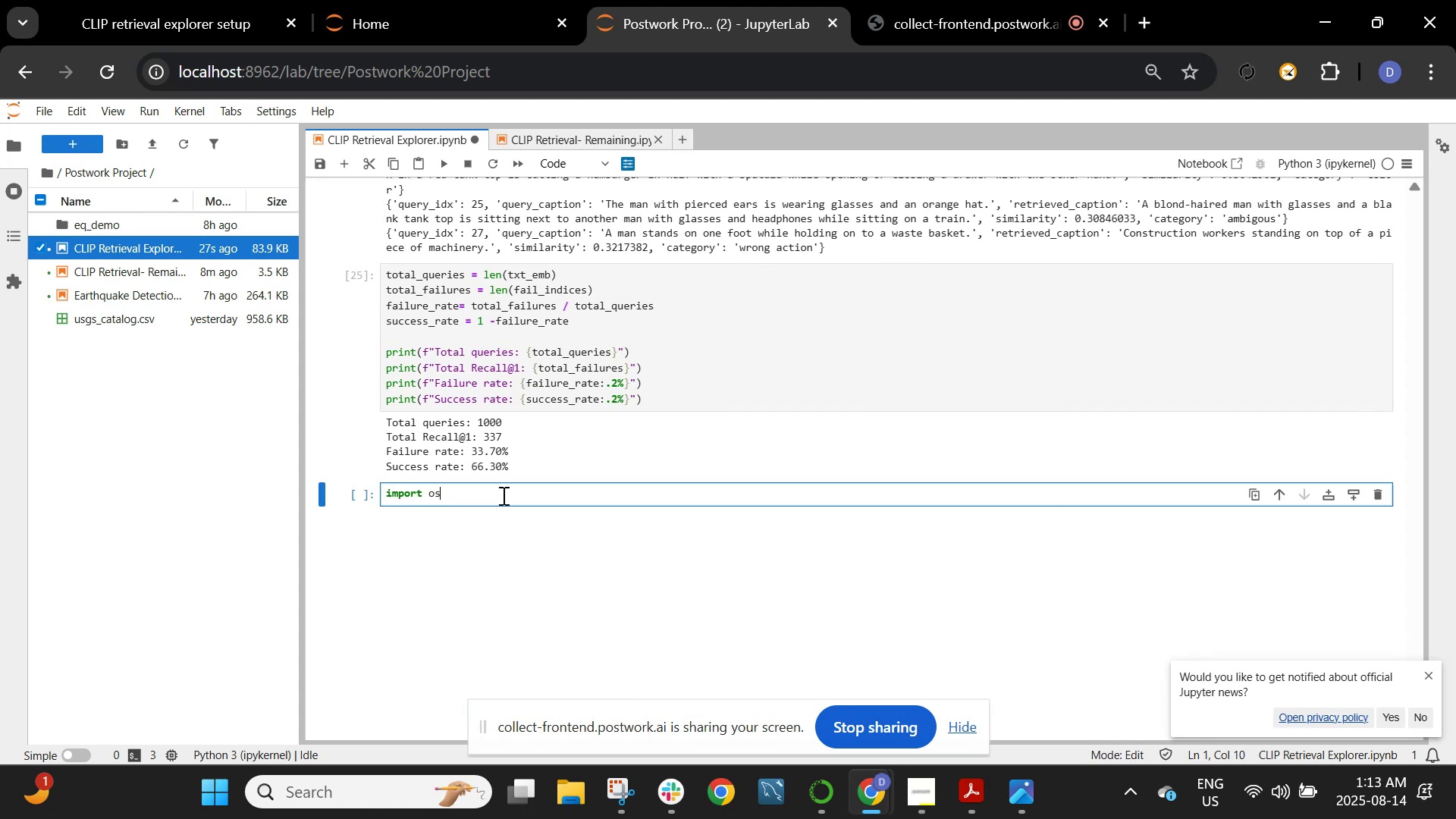 
key(Enter)
 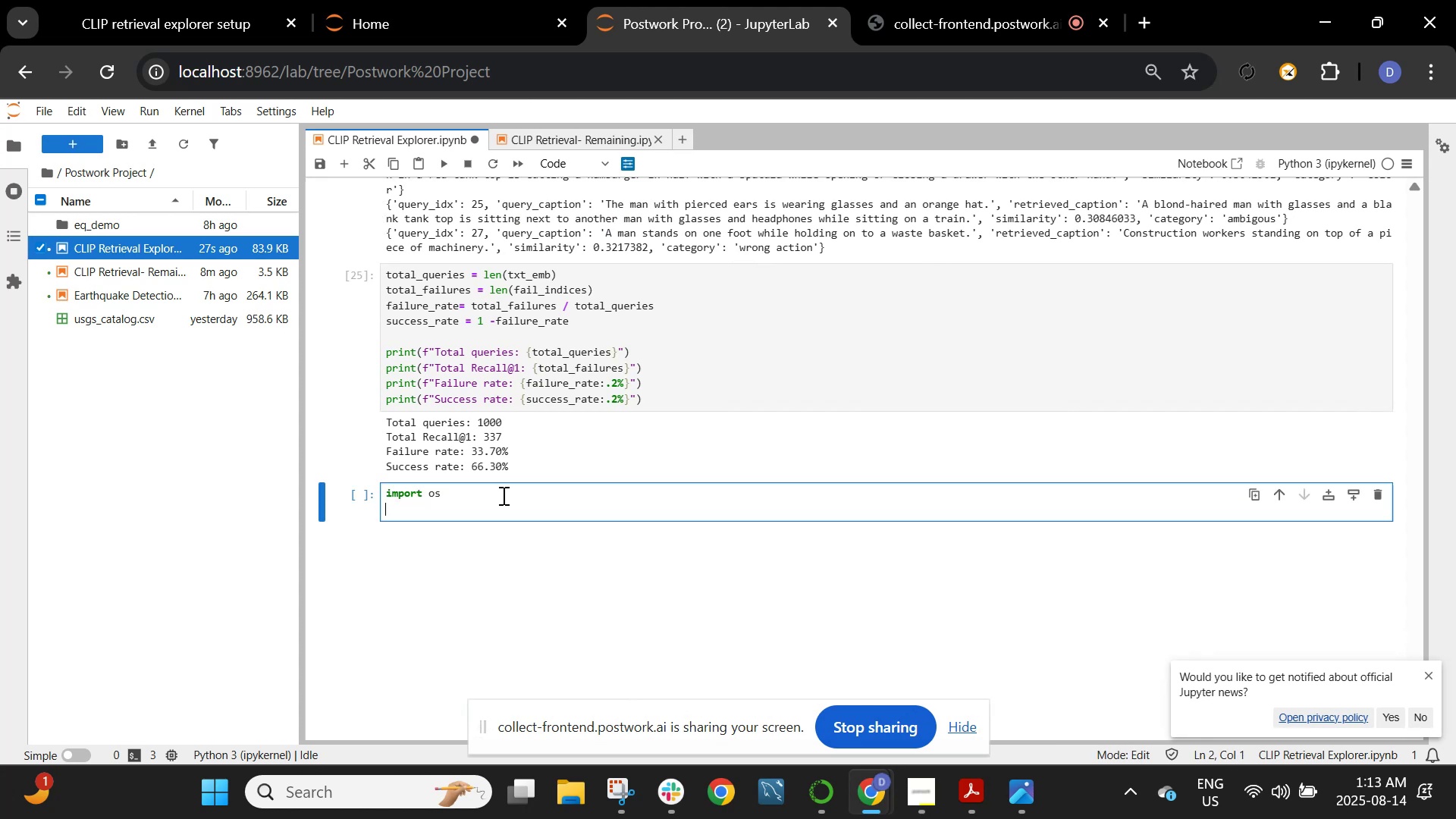 
type(print()
 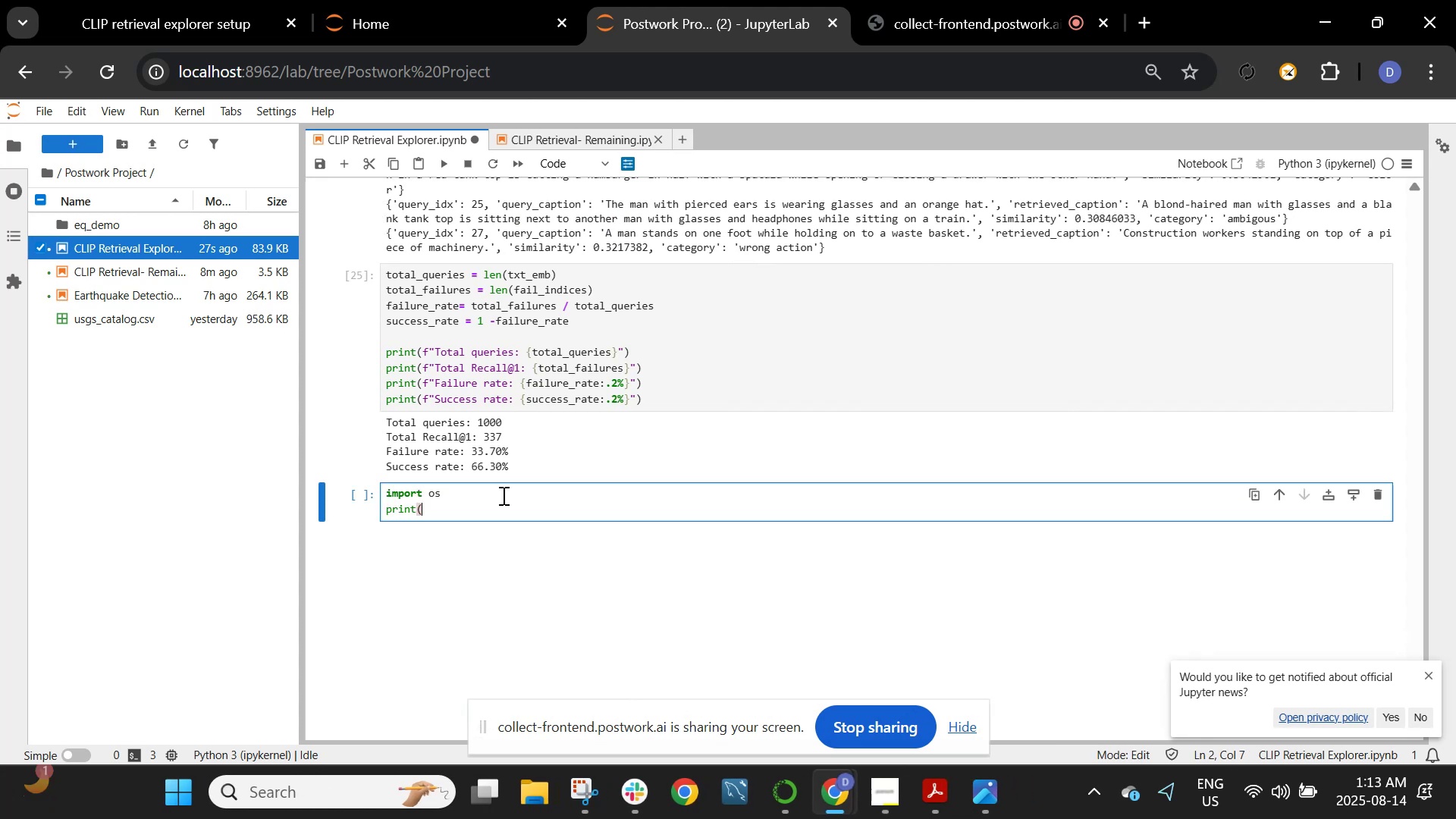 
wait(19.34)
 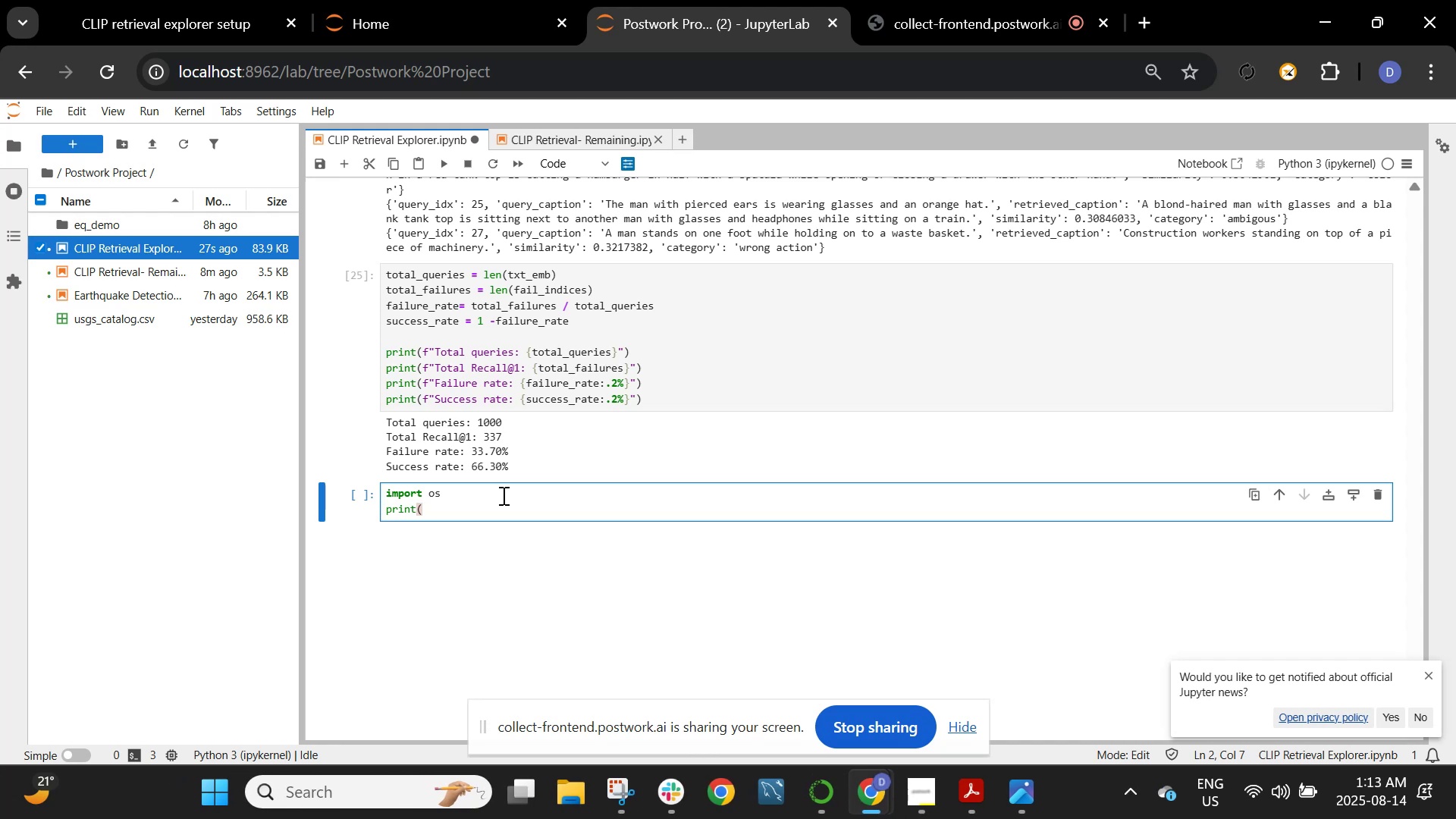 
hold_key(key=Backspace, duration=1.0)
 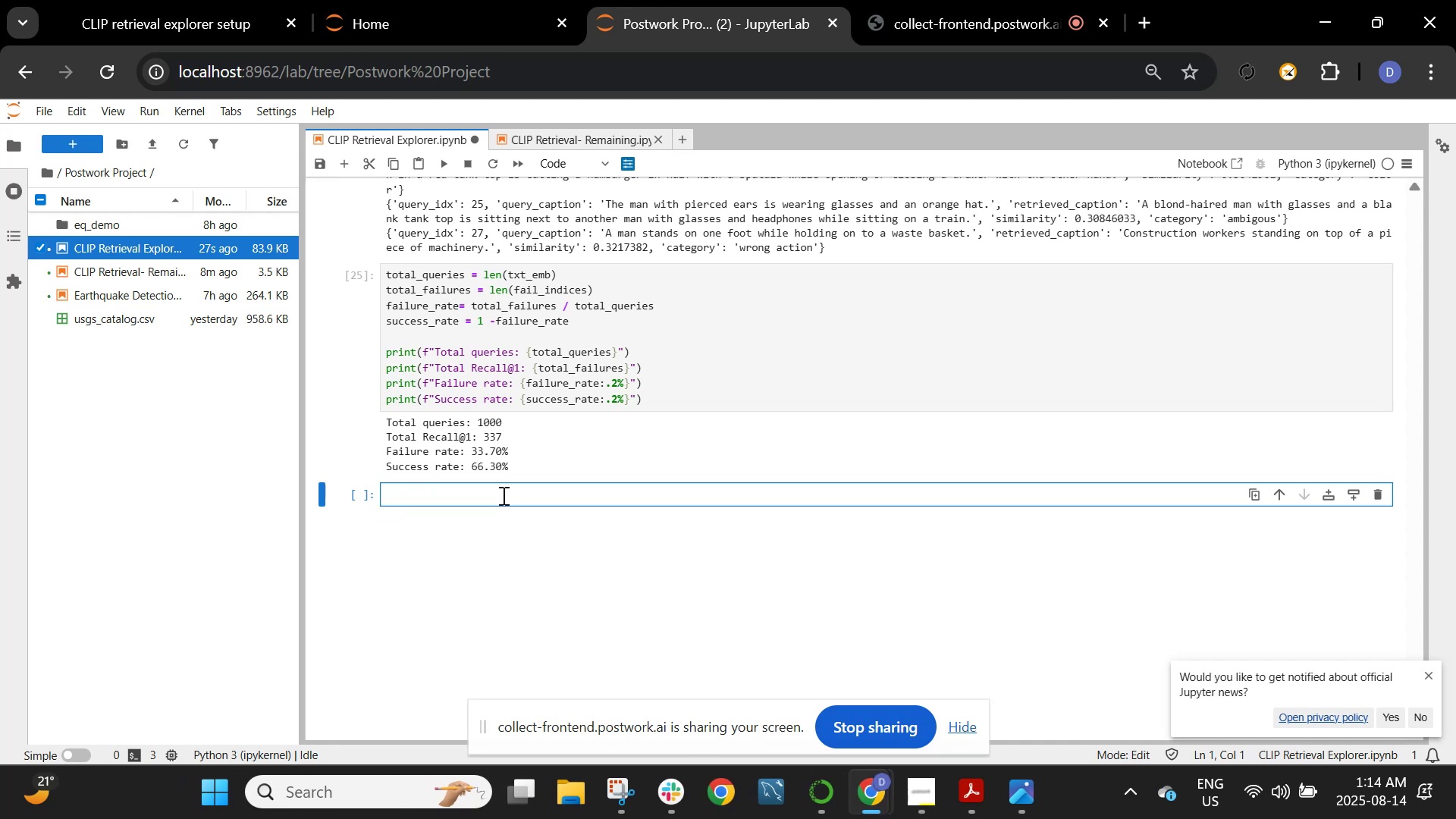 
scroll: coordinate [502, 495], scroll_direction: up, amount: 30.0
 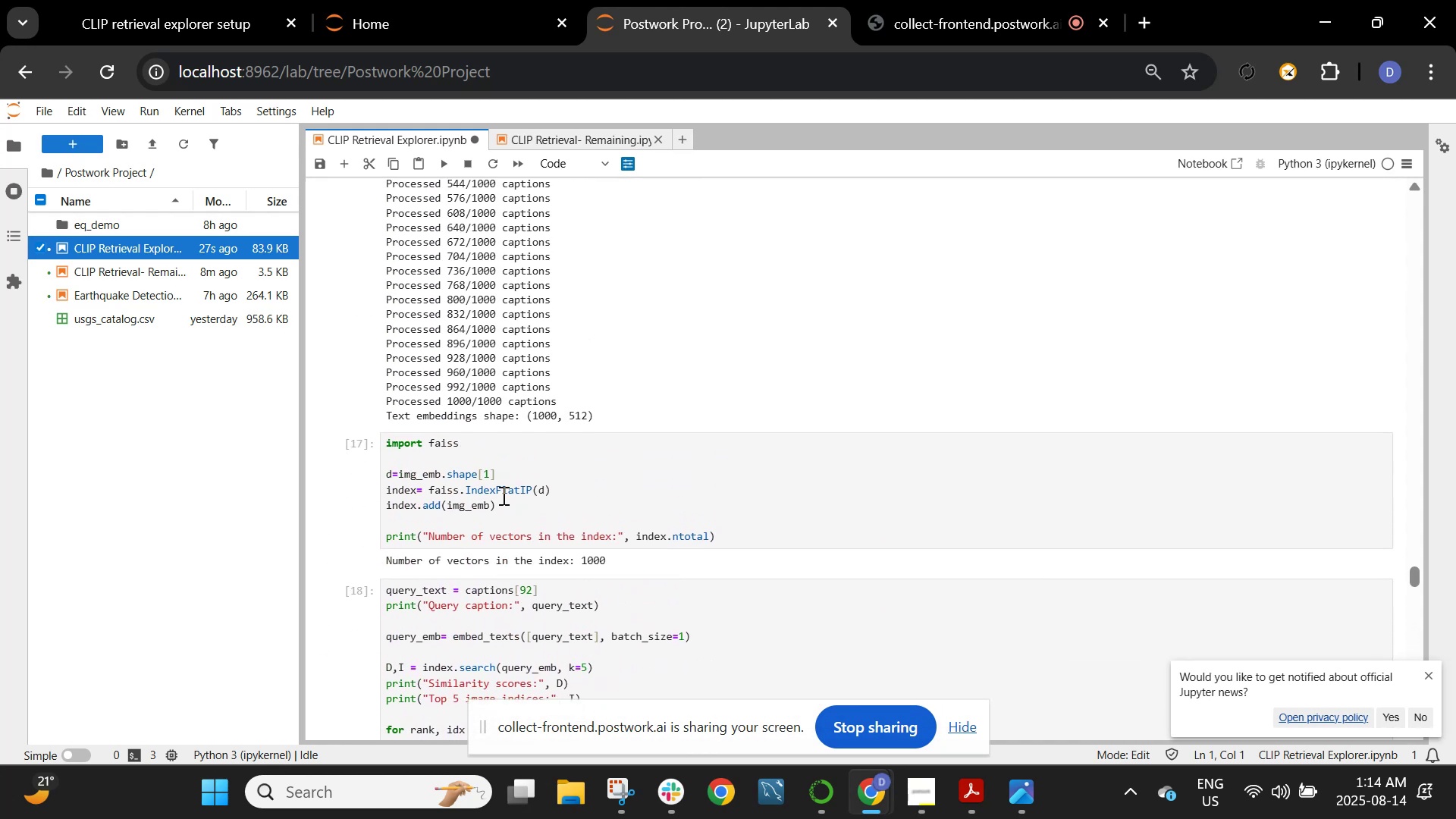 
scroll: coordinate [502, 495], scroll_direction: down, amount: 2.0
 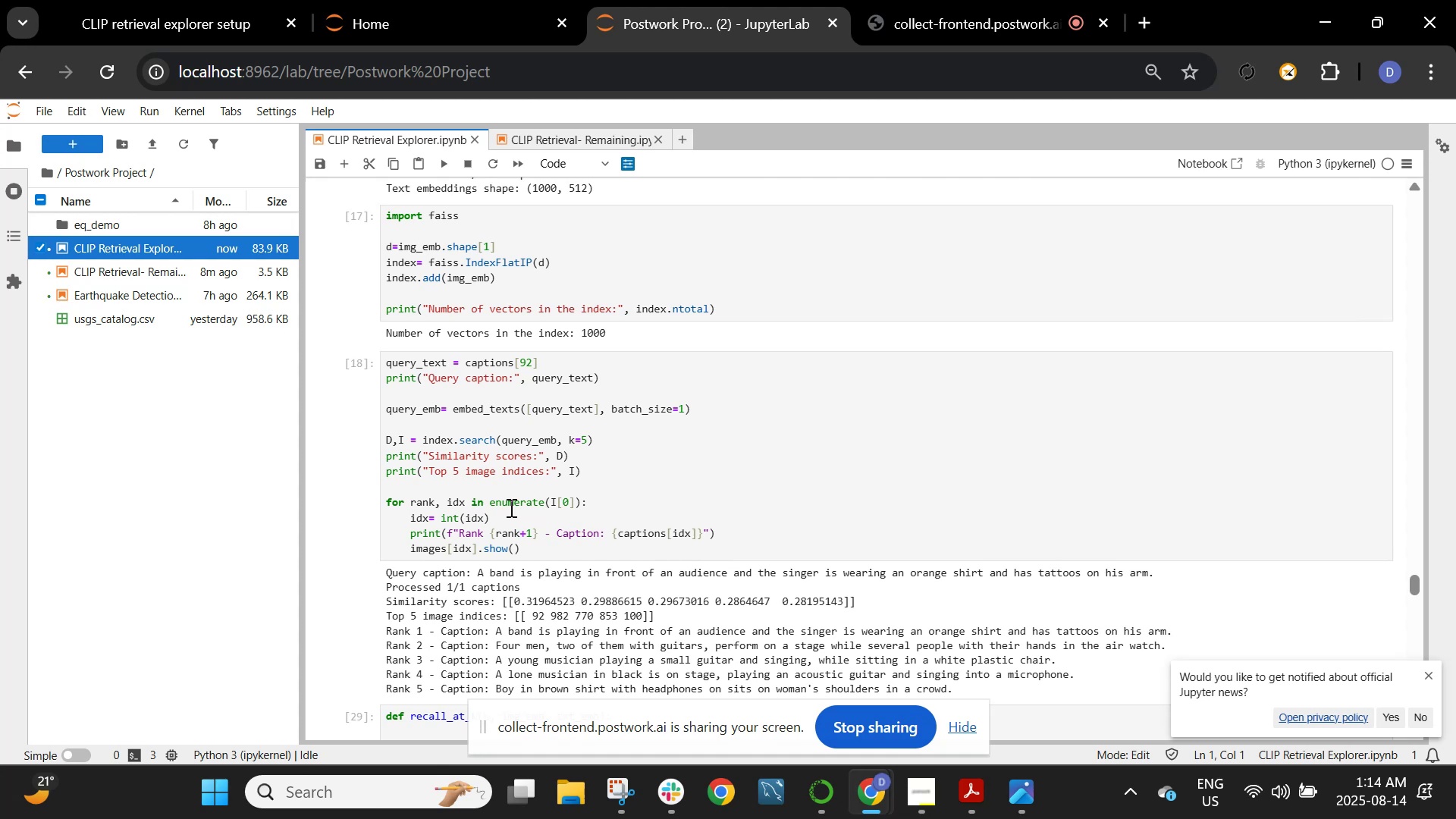 
wait(37.43)
 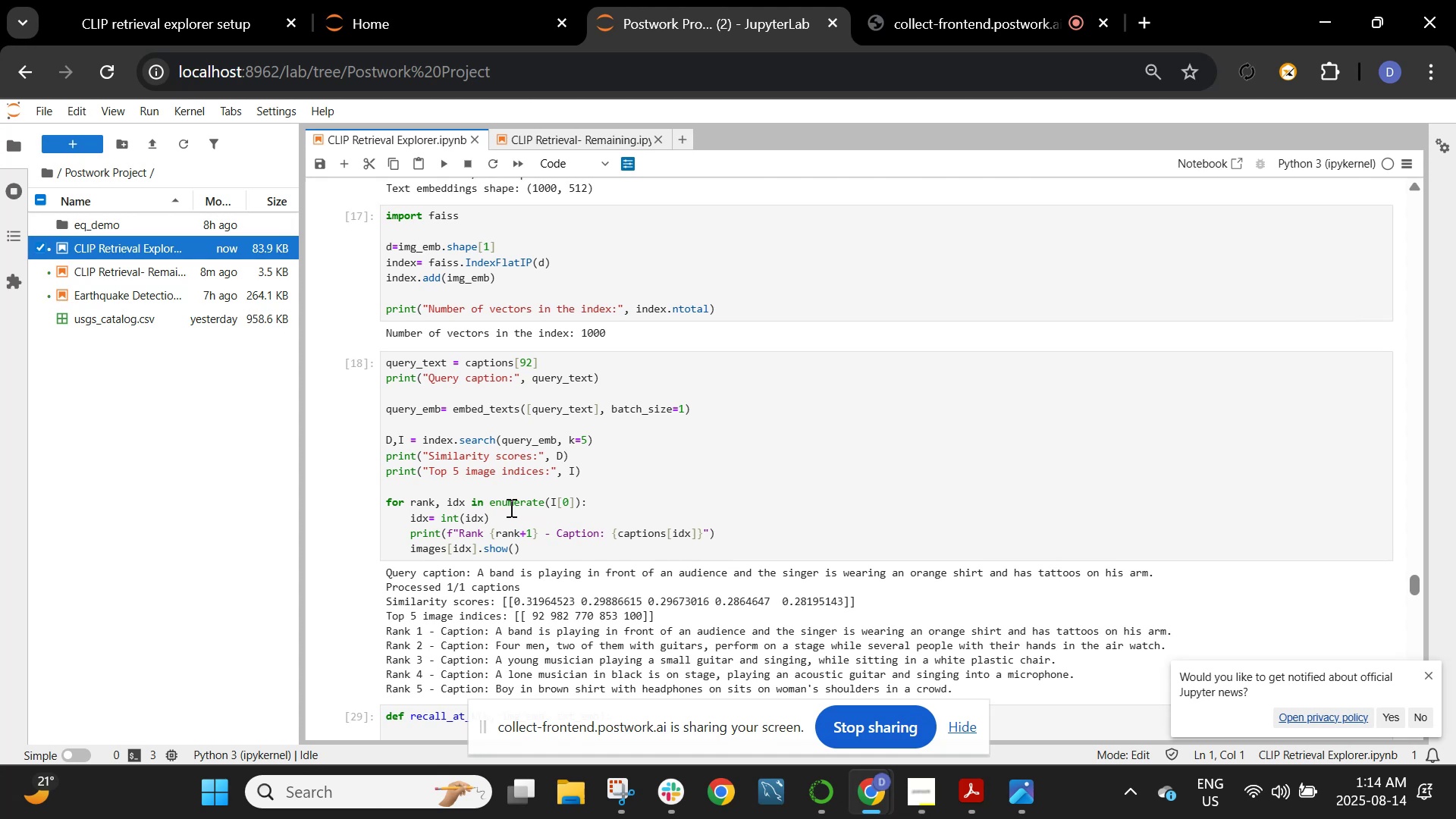 
scroll: coordinate [648, 470], scroll_direction: down, amount: 5.0
 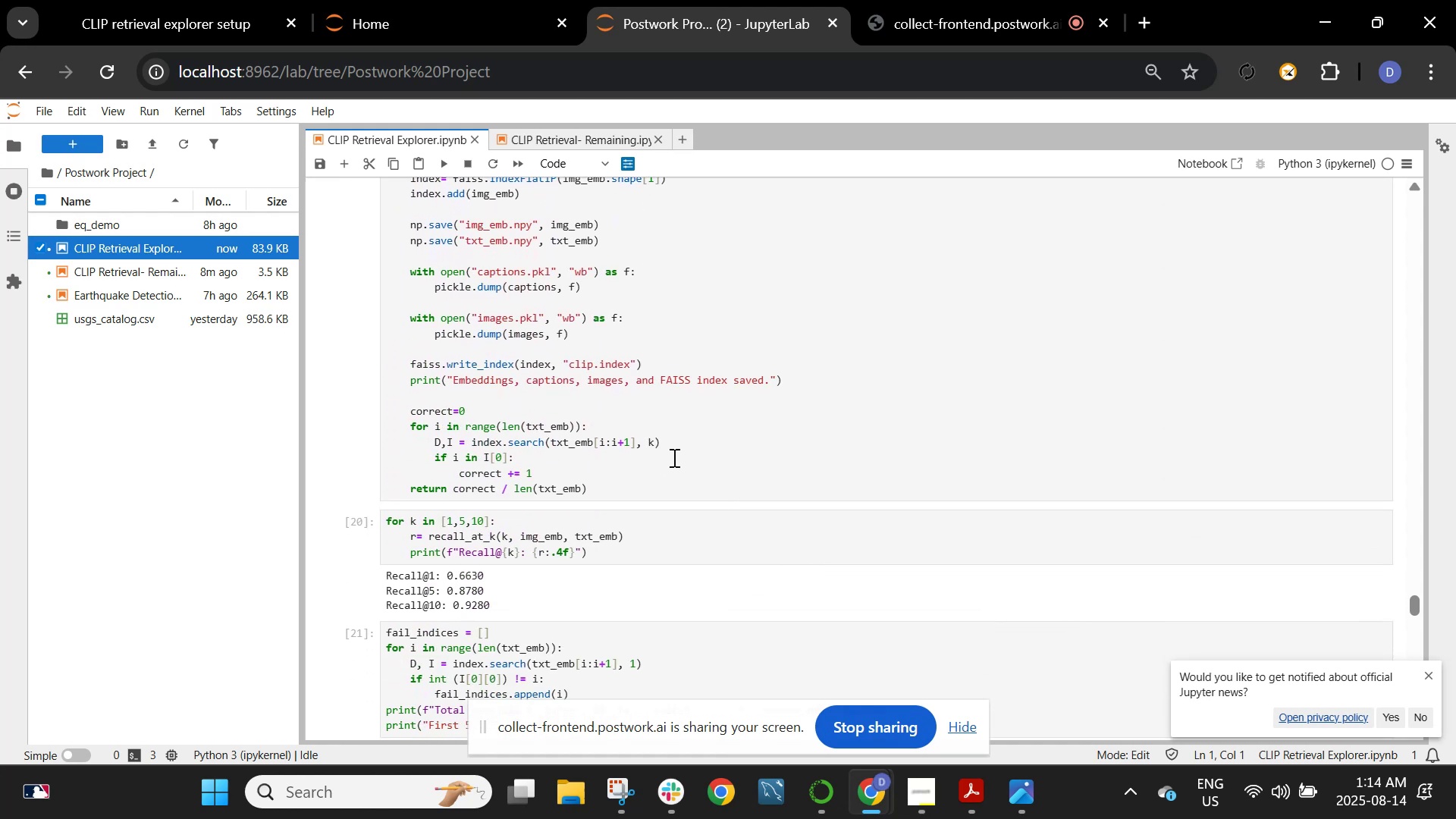 
left_click([695, 444])
 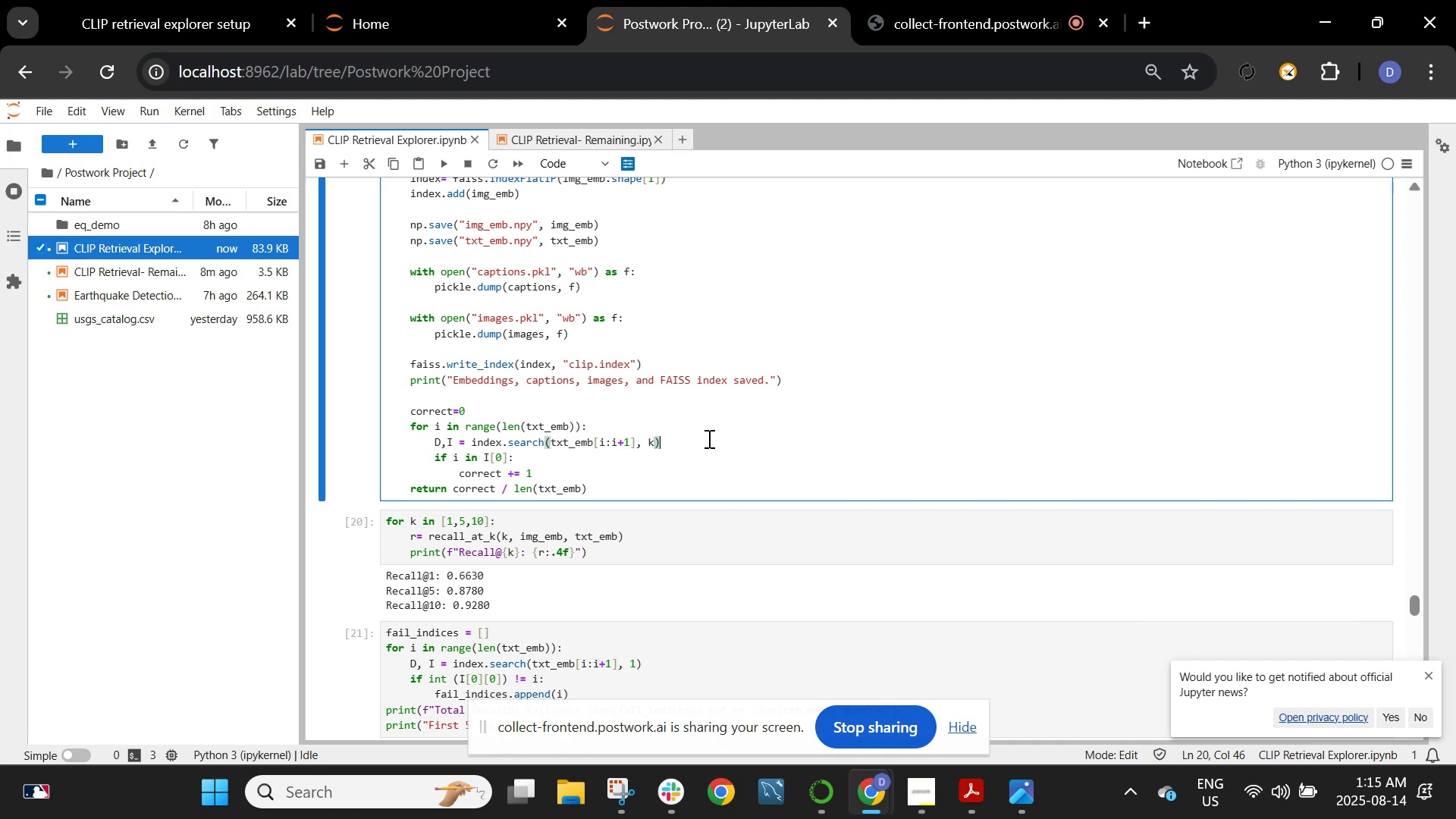 
wait(19.73)
 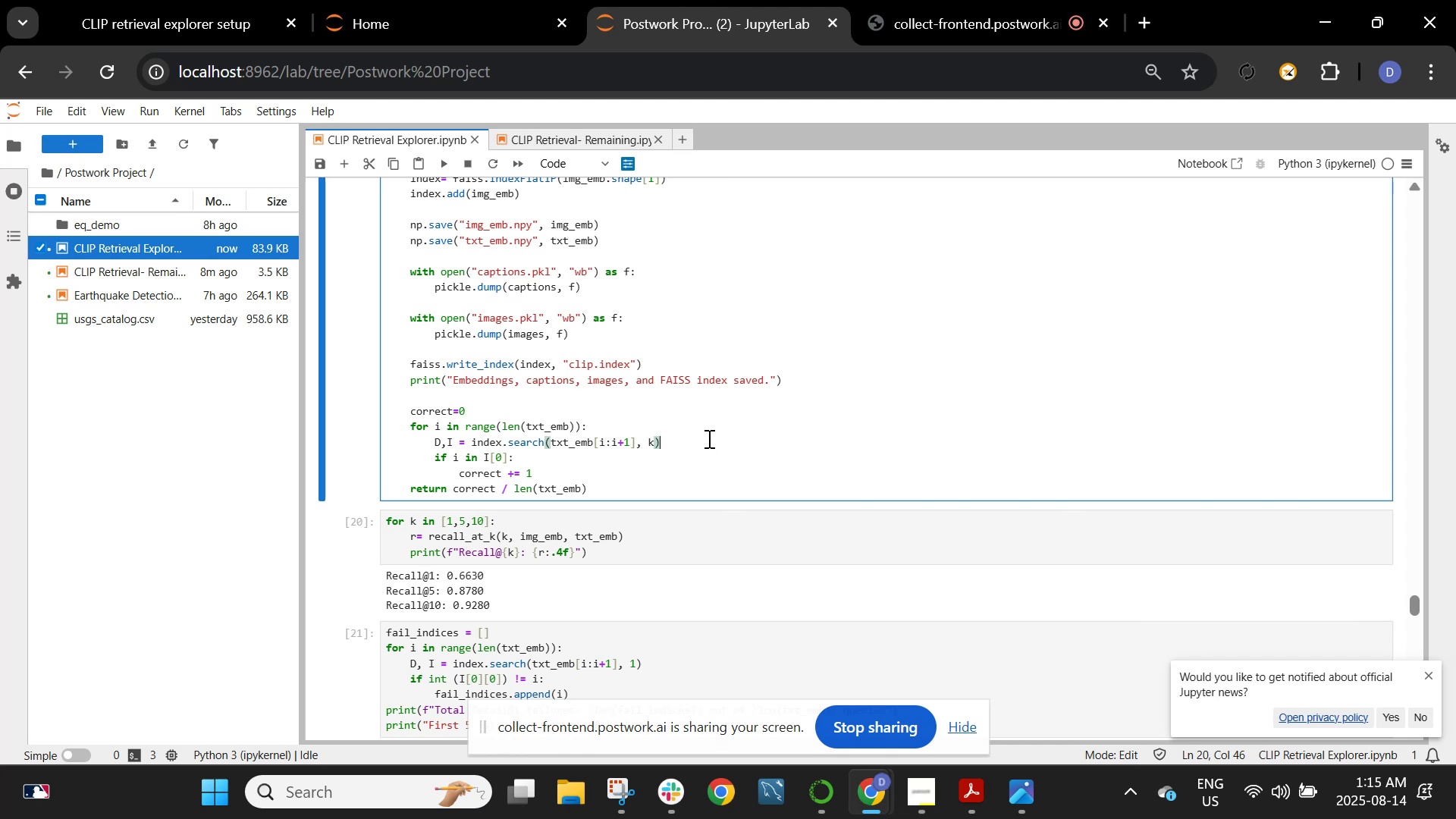 
left_click([708, 438])
 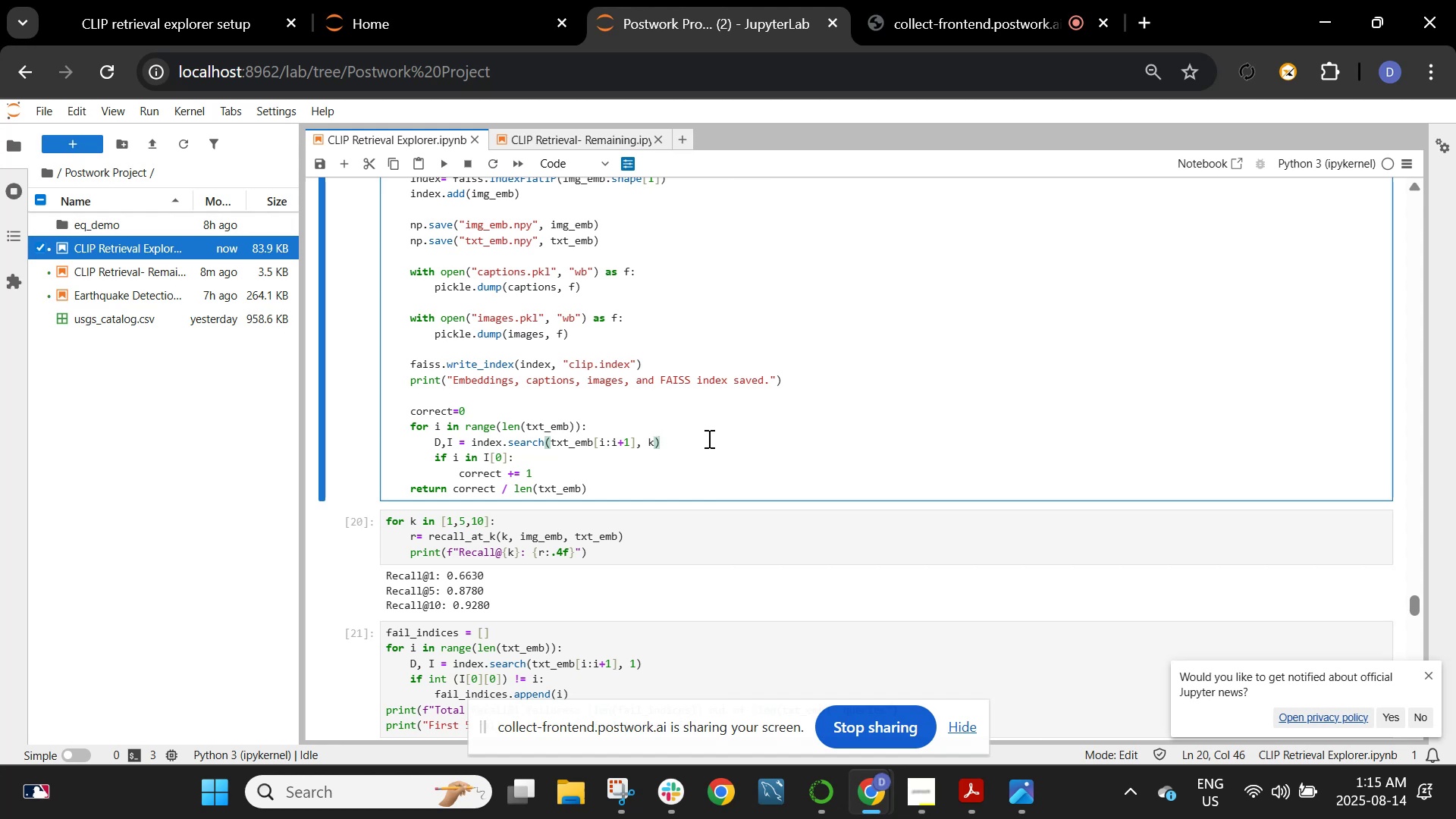 
scroll: coordinate [708, 453], scroll_direction: down, amount: 10.0
 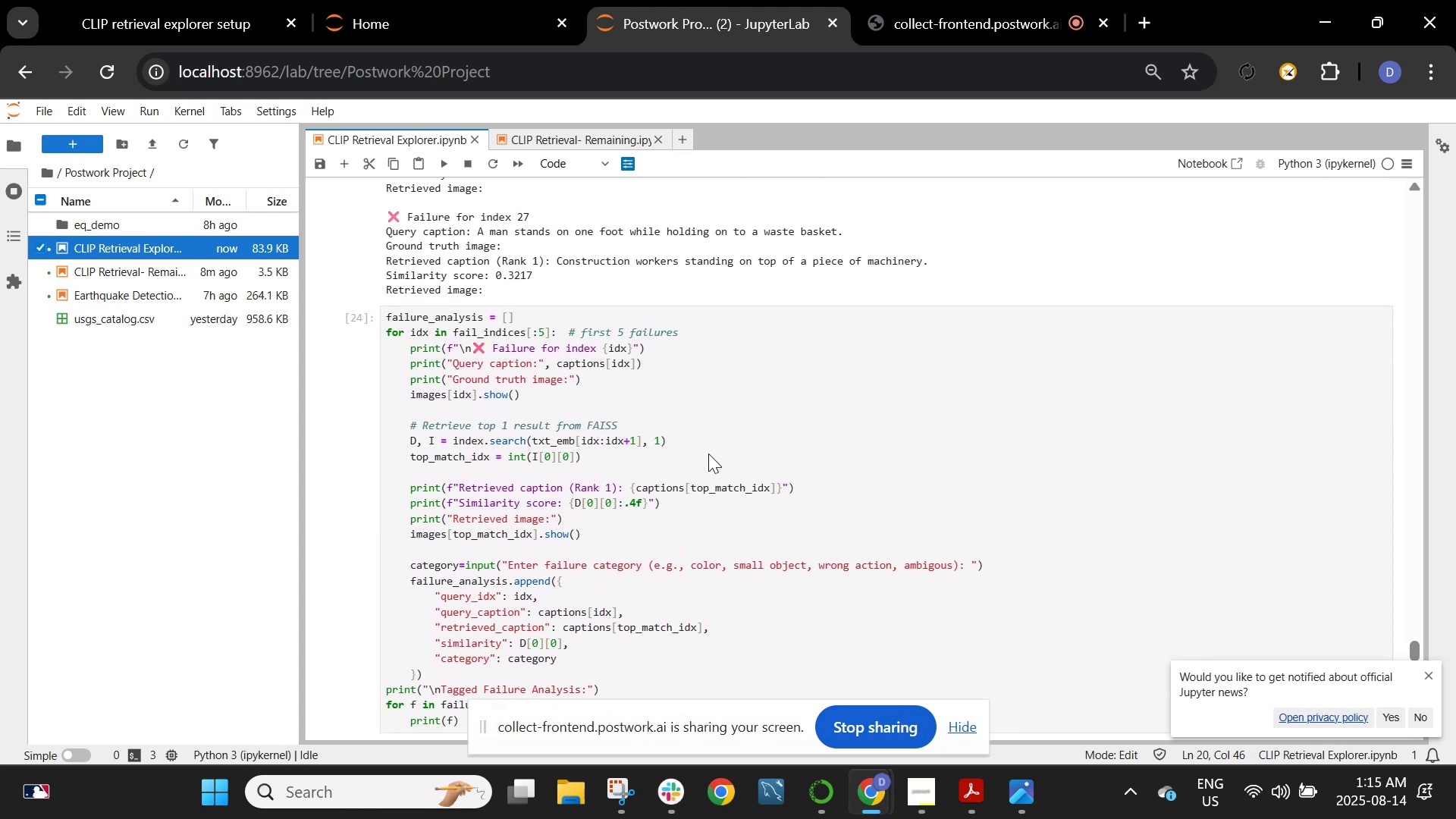 
scroll: coordinate [708, 453], scroll_direction: up, amount: 23.0
 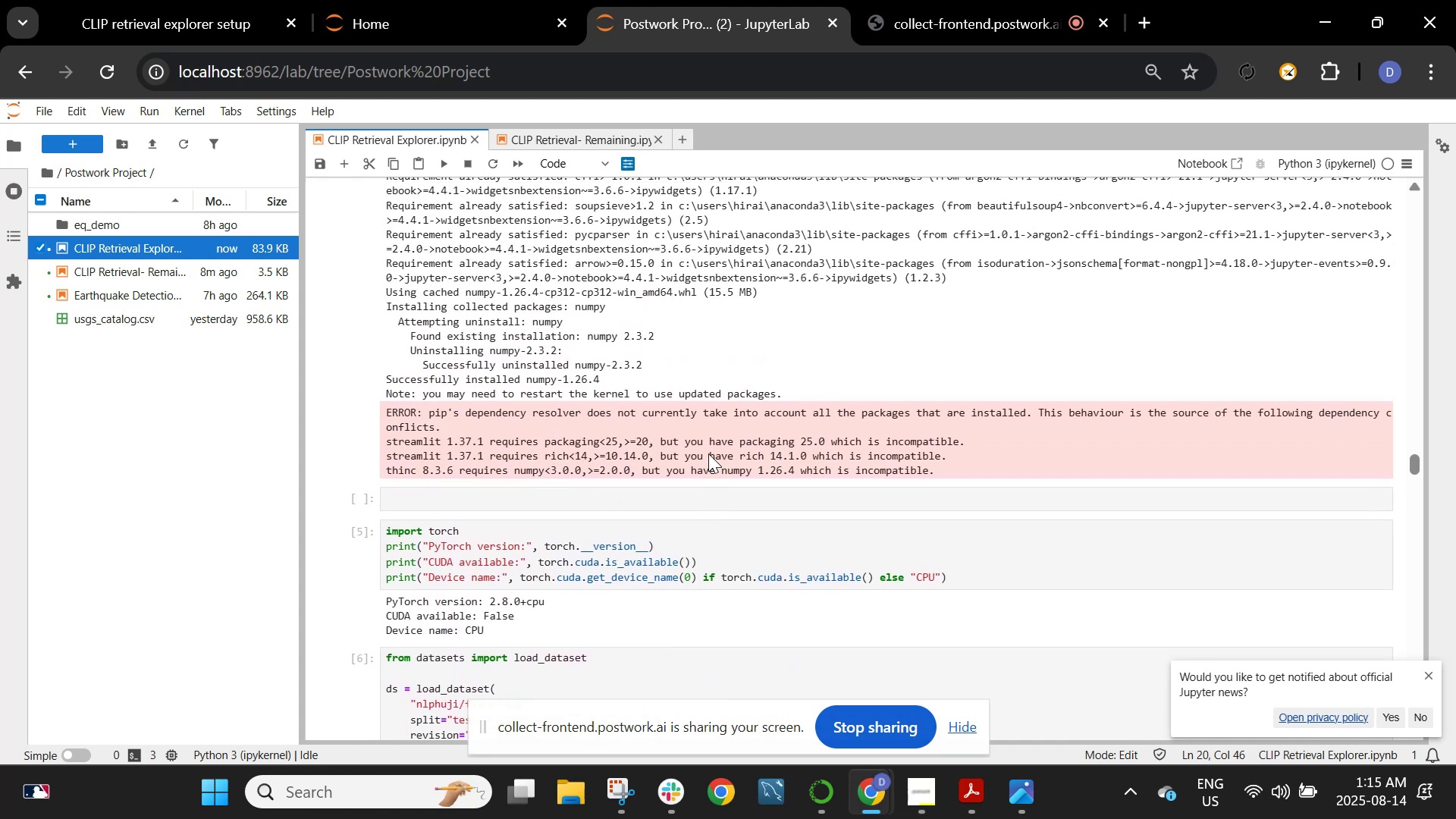 
scroll: coordinate [711, 460], scroll_direction: down, amount: 4.0
 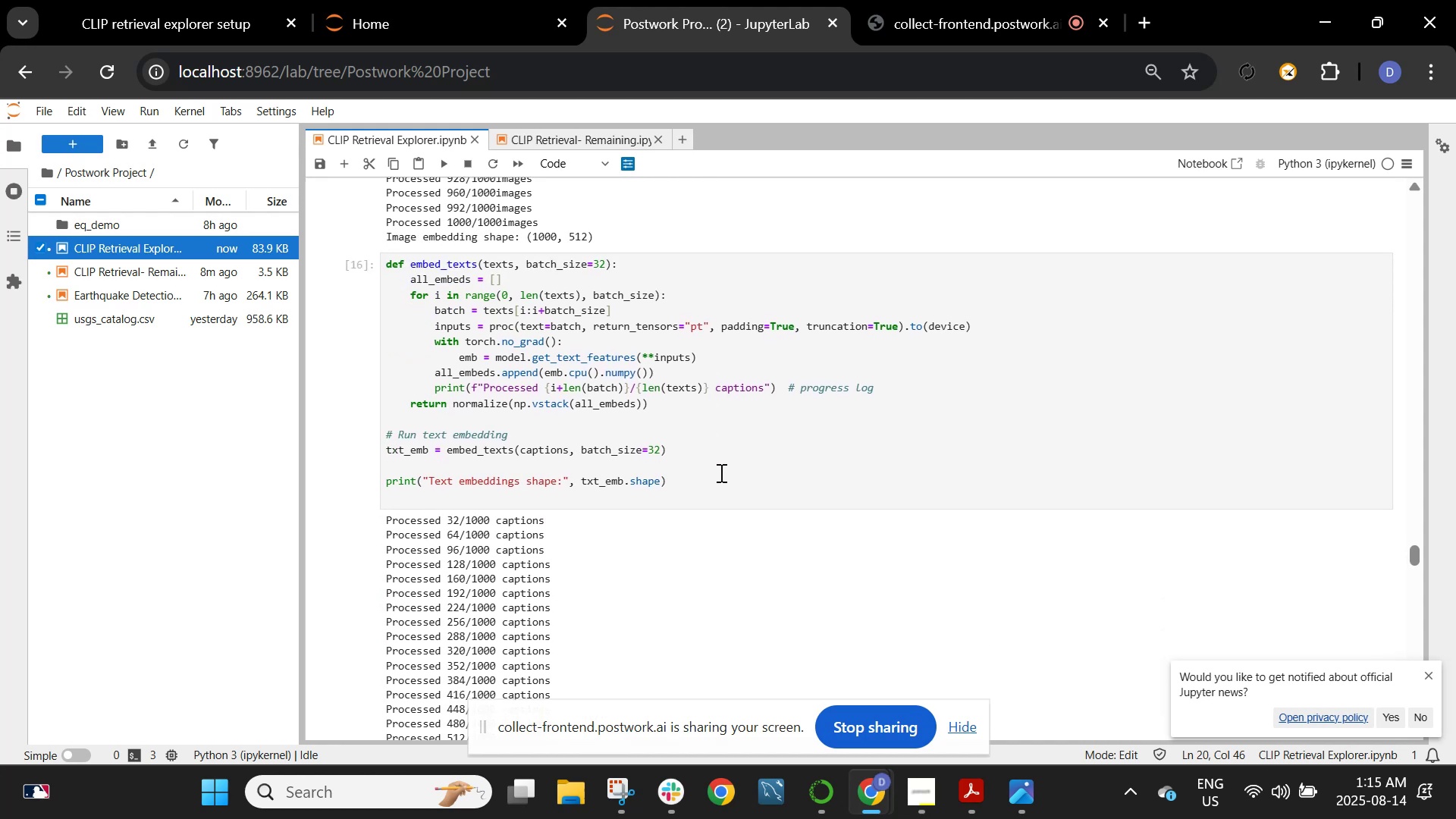 
wait(11.9)
 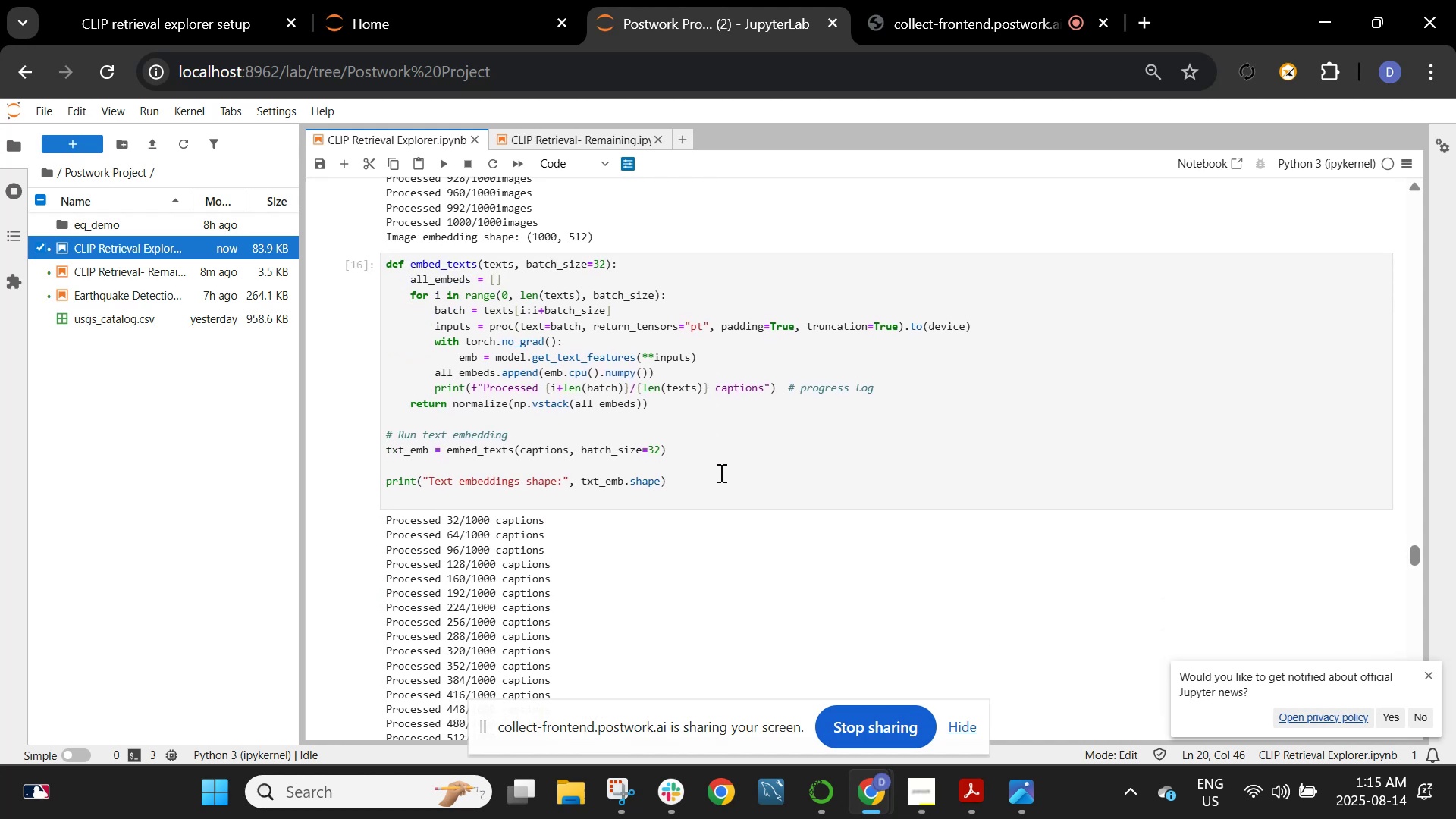 
scroll: coordinate [665, 297], scroll_direction: down, amount: 7.0
 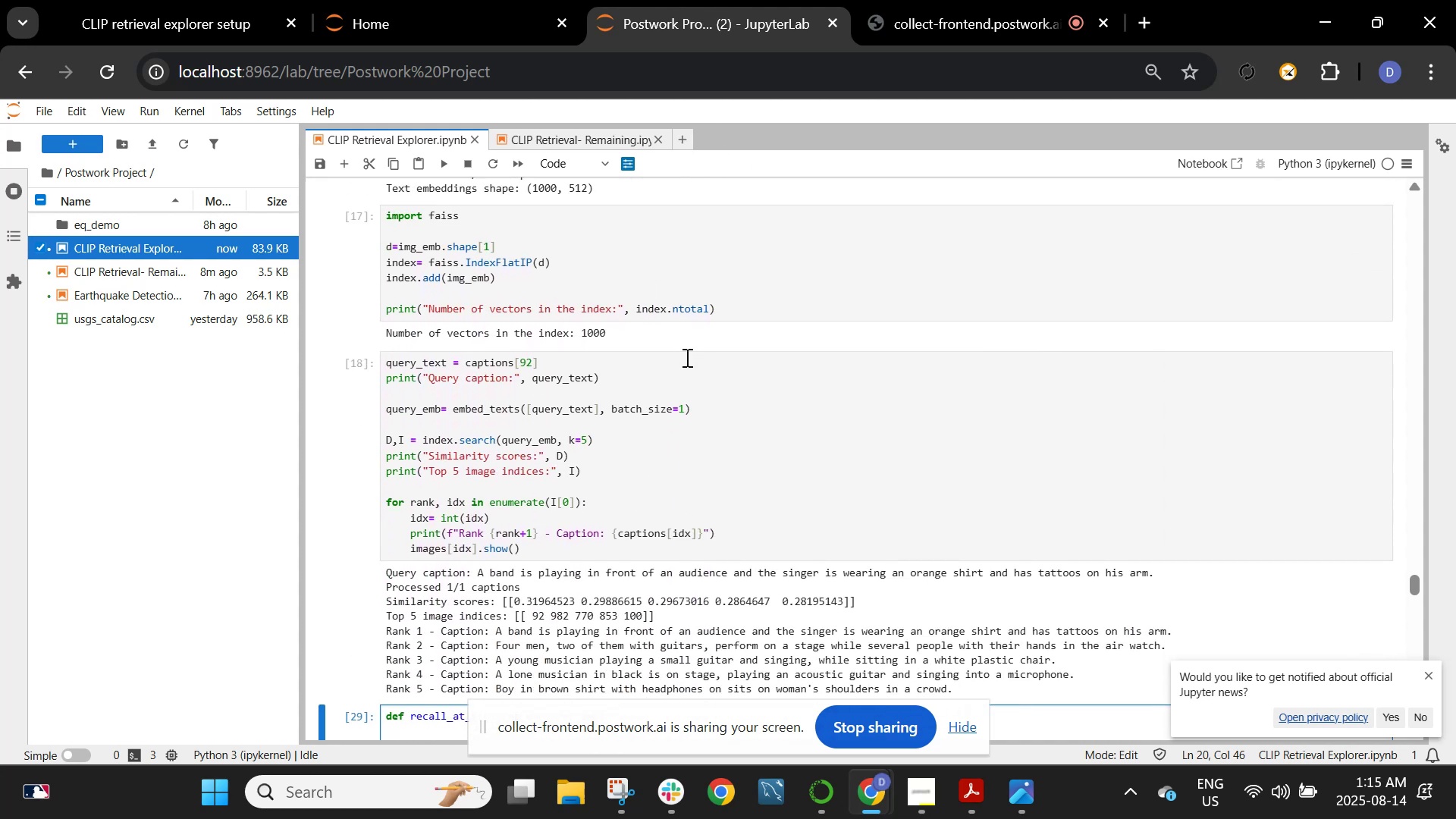 
wait(8.95)
 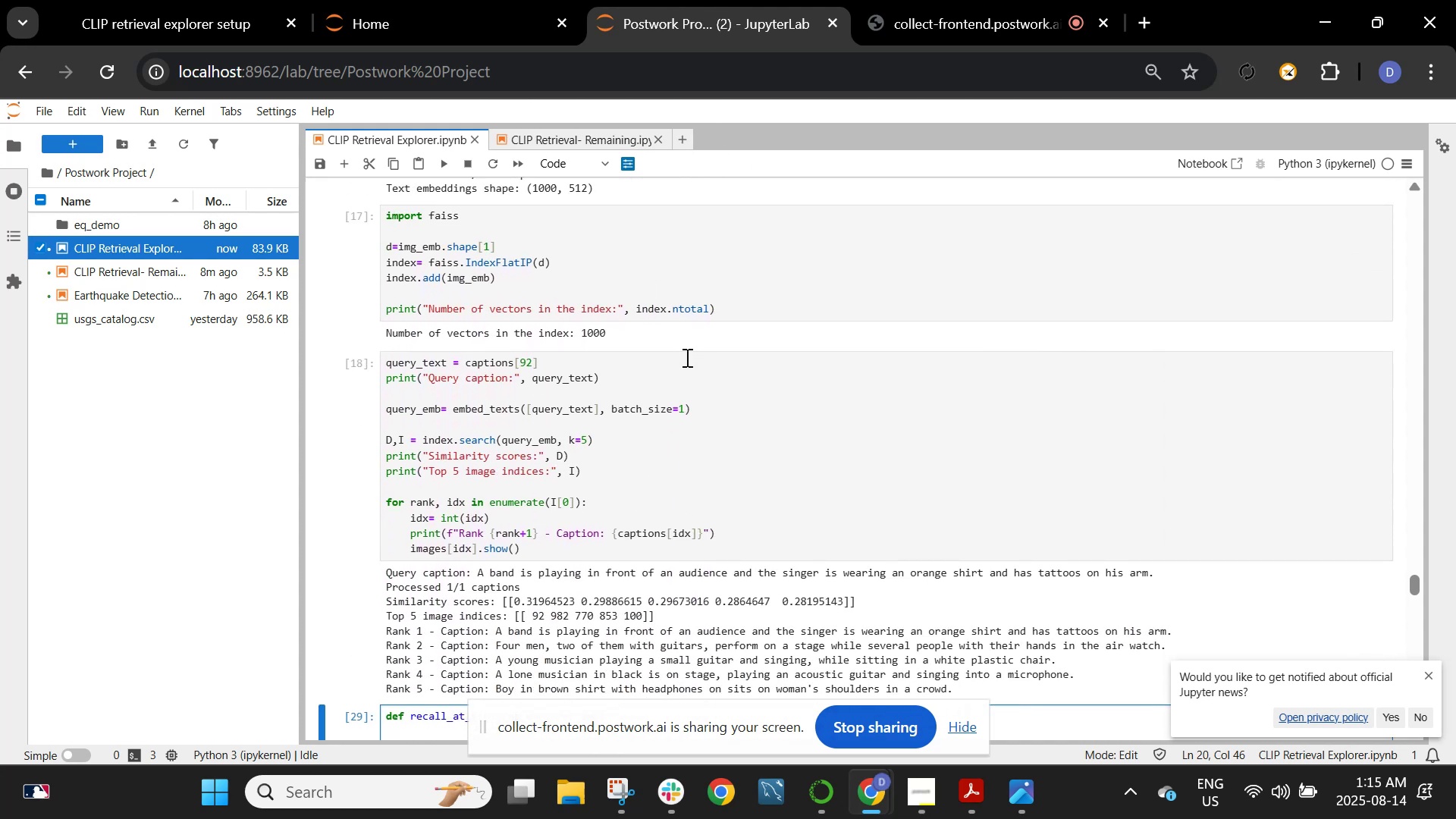 
left_click([839, 477])
 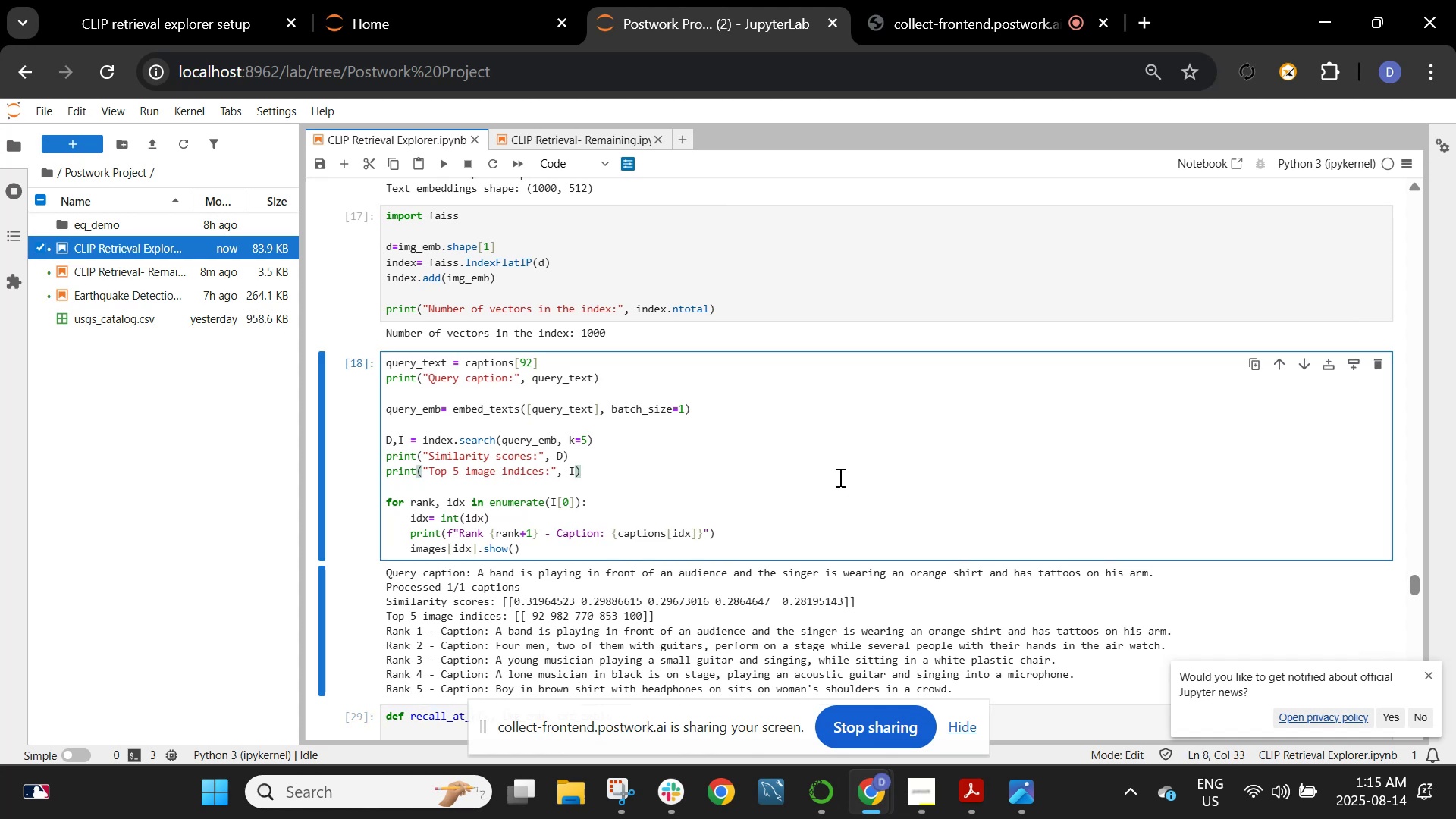 
scroll: coordinate [839, 477], scroll_direction: down, amount: 3.0
 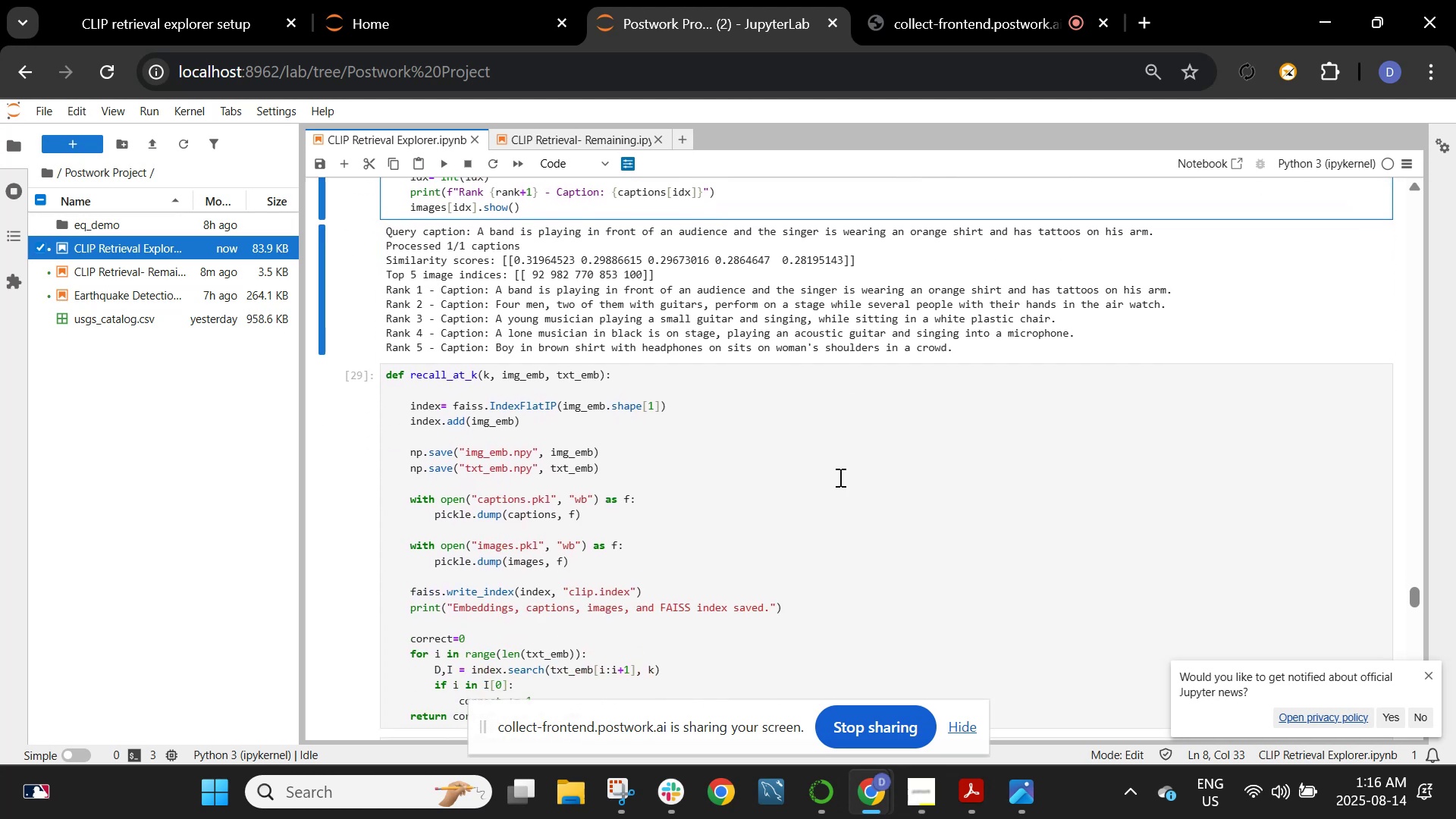 
wait(5.72)
 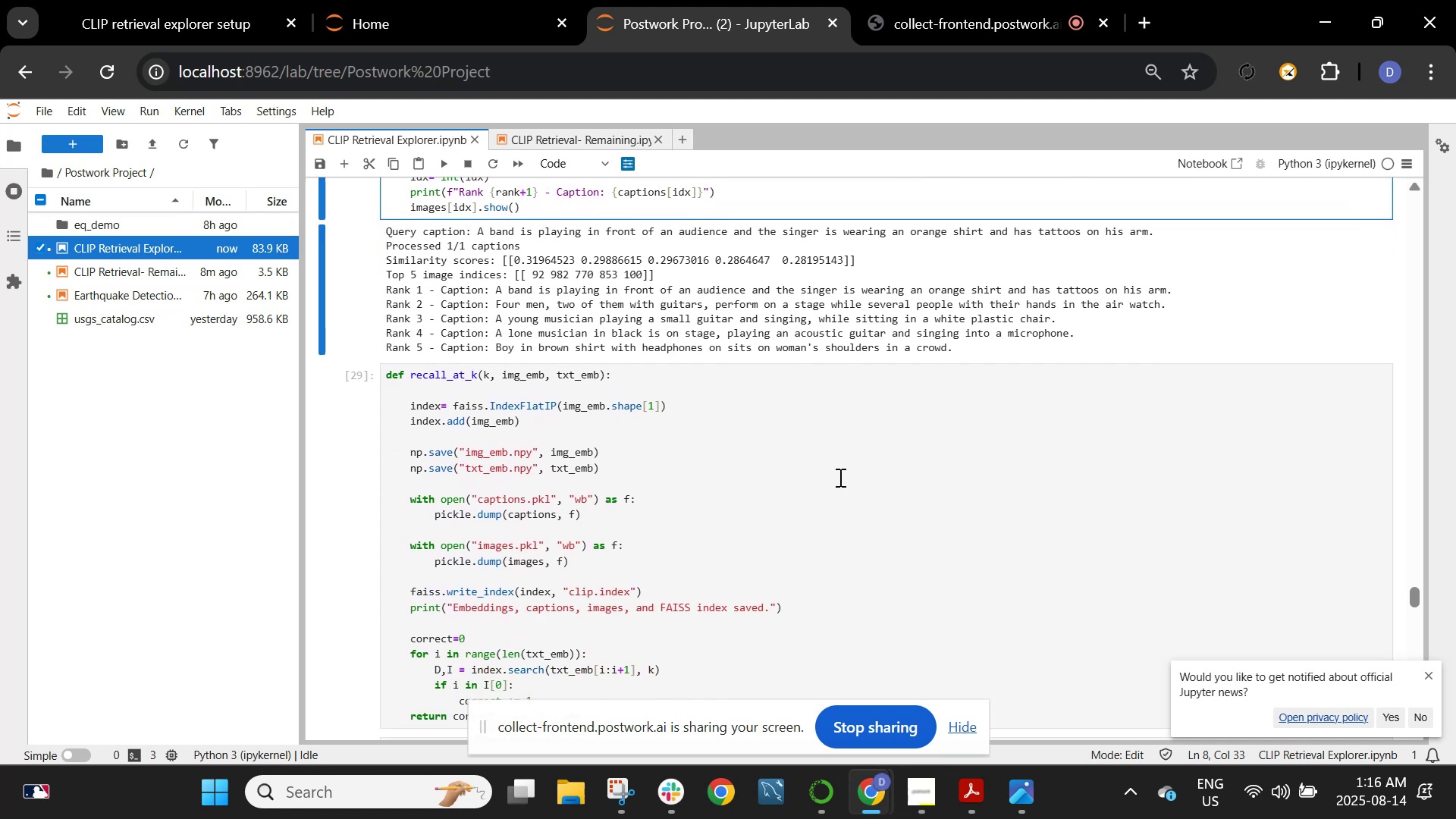 
scroll: coordinate [839, 477], scroll_direction: down, amount: 1.0
 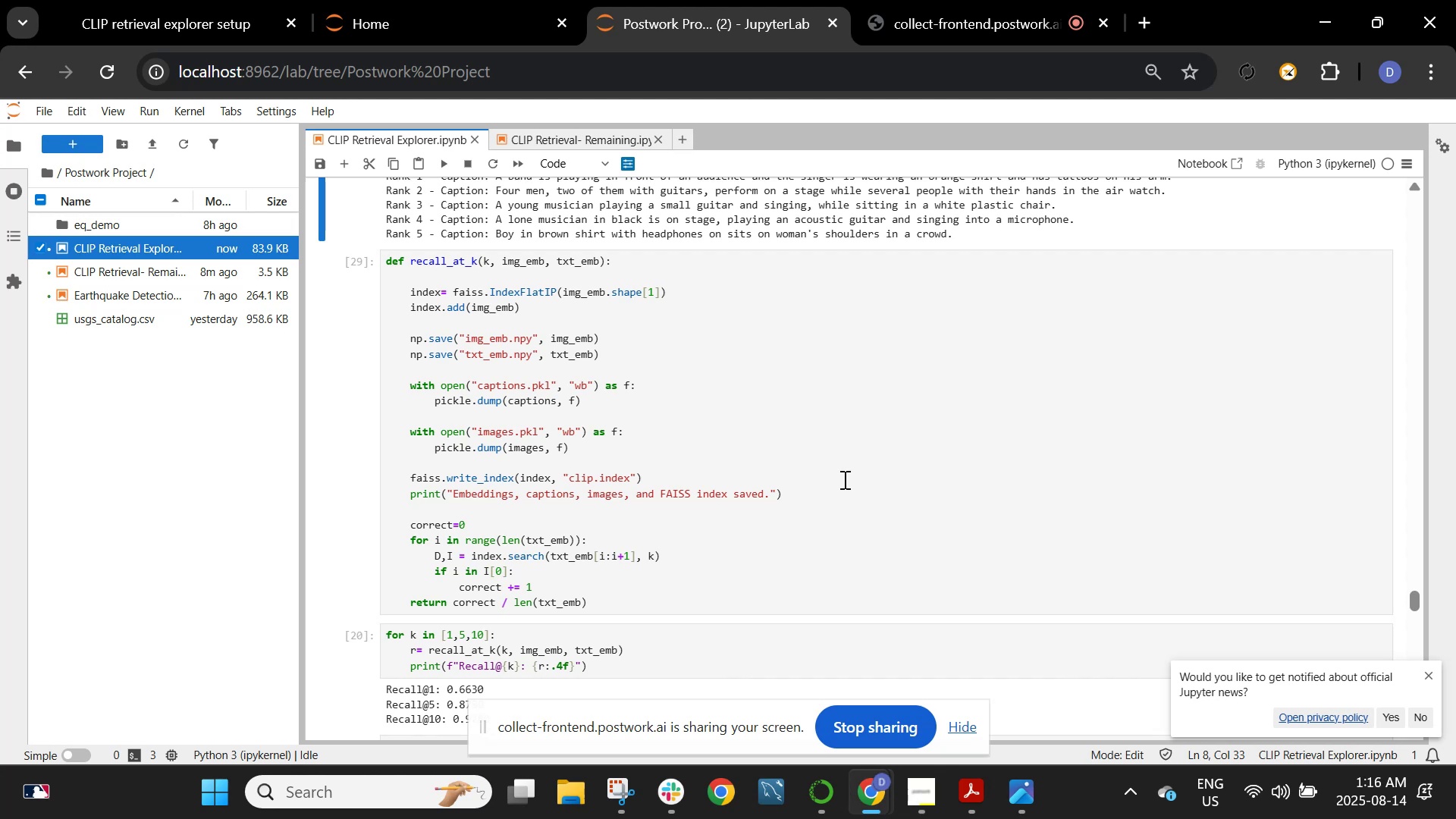 
wait(13.29)
 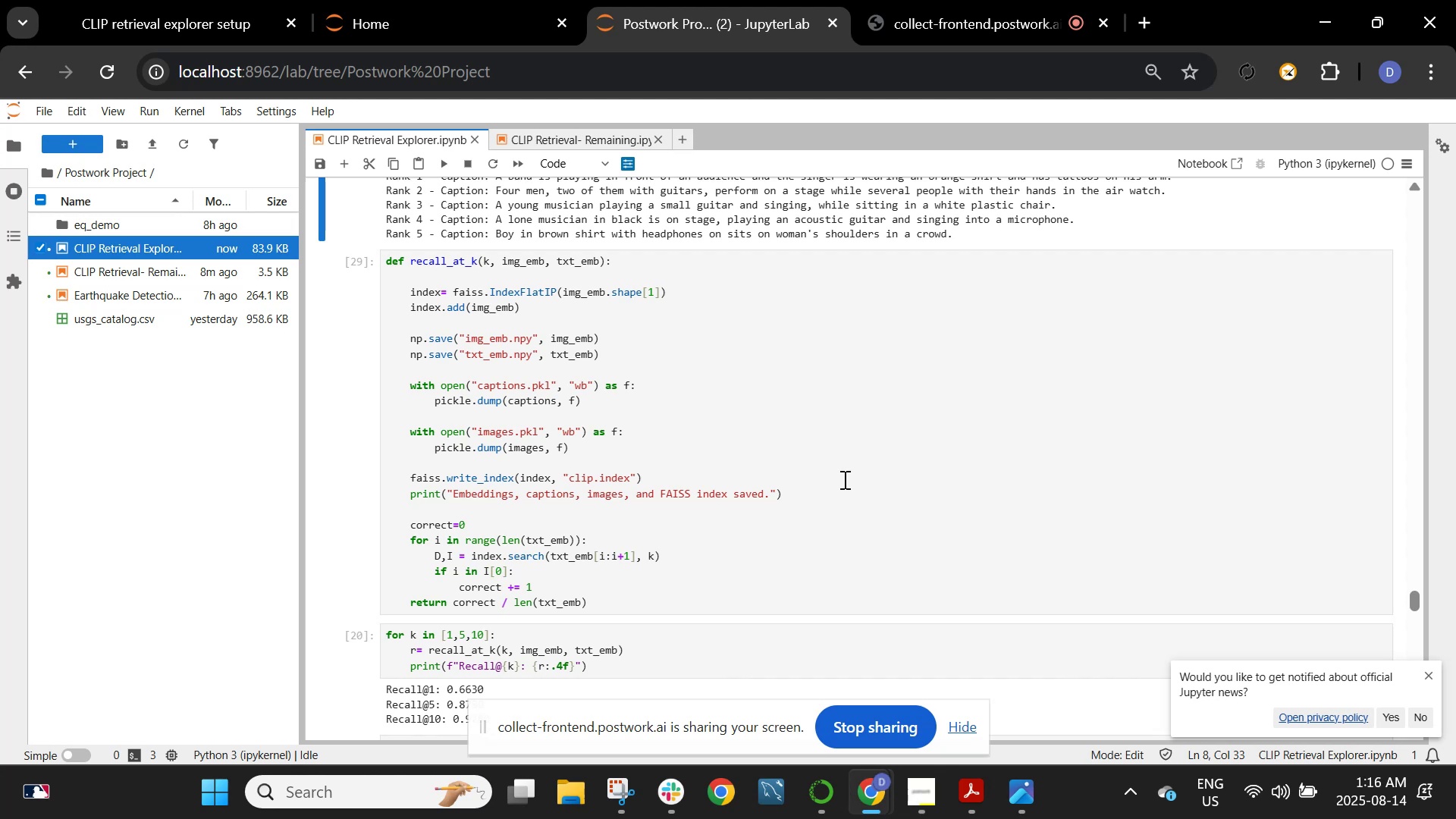 
left_click([466, 306])
 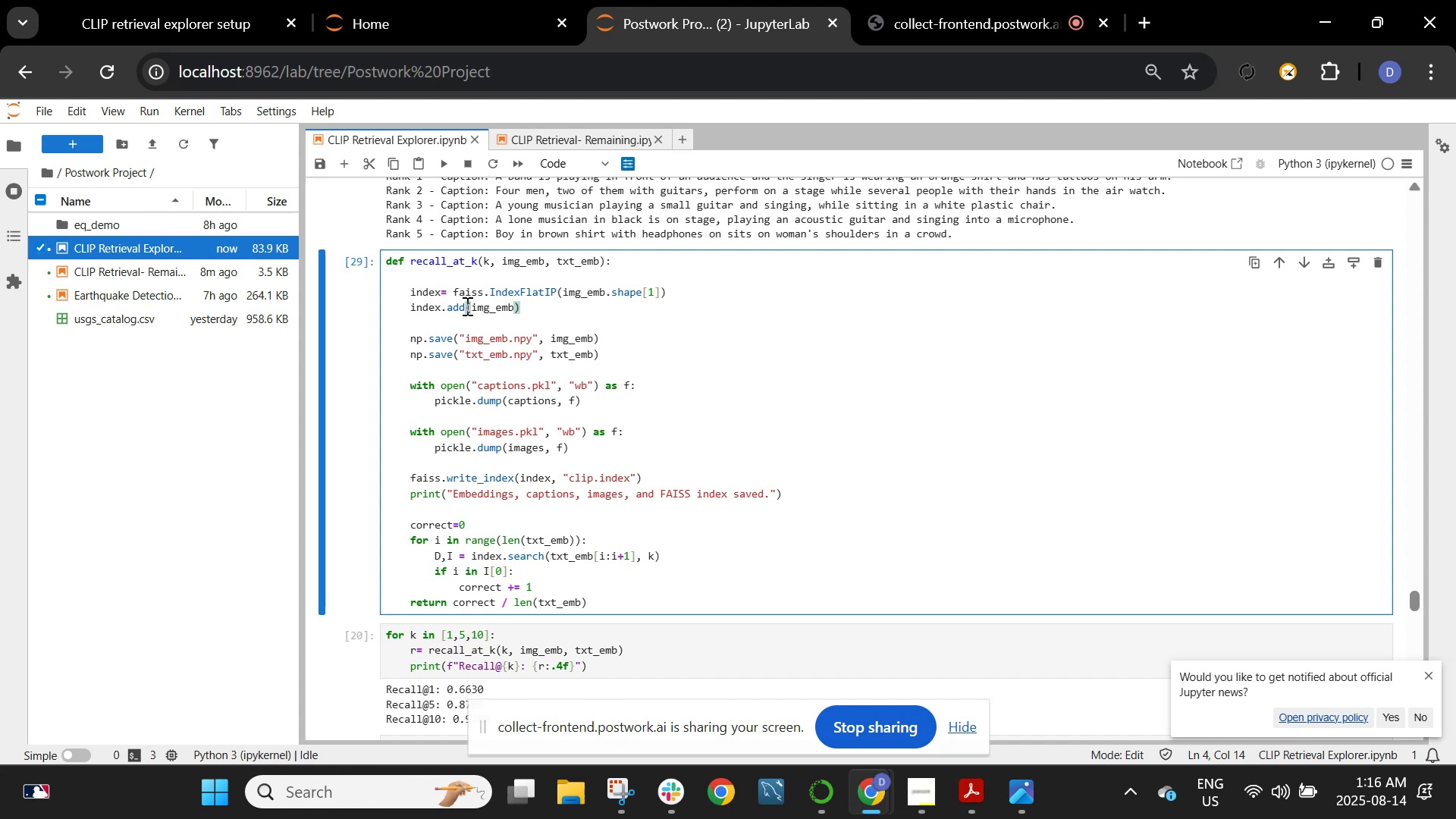 
wait(7.57)
 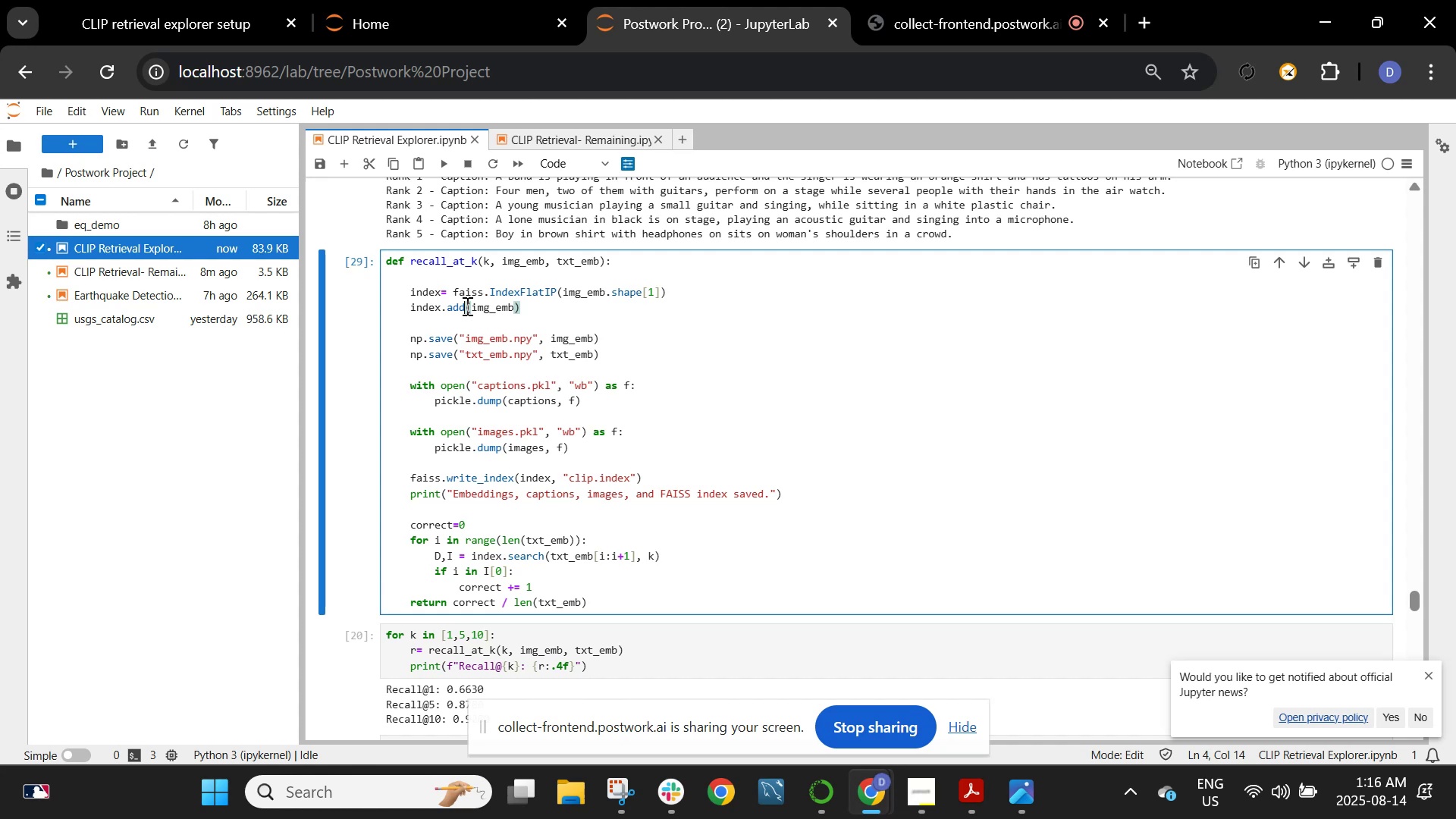 
left_click([485, 199])
 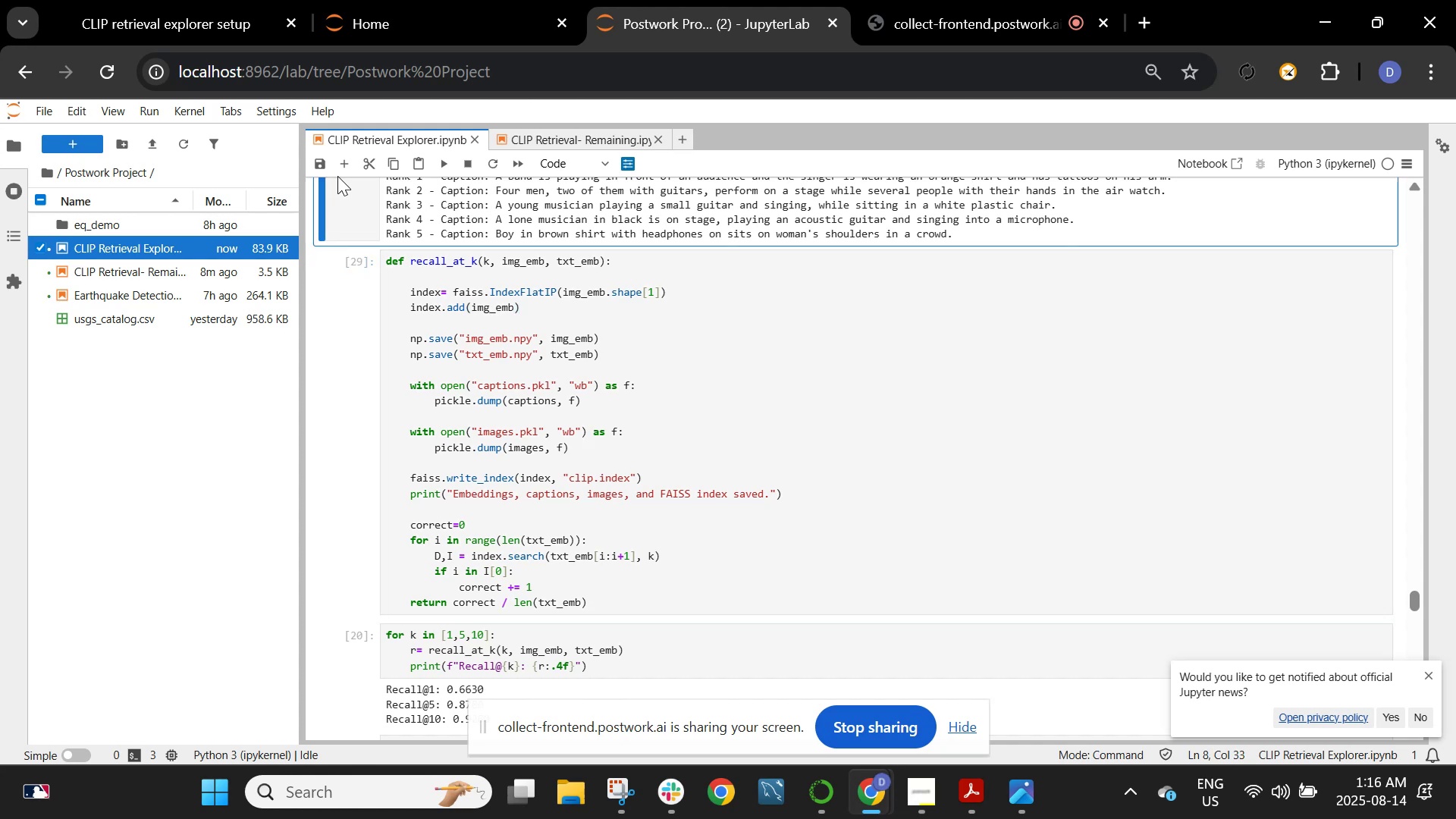 
left_click([343, 168])
 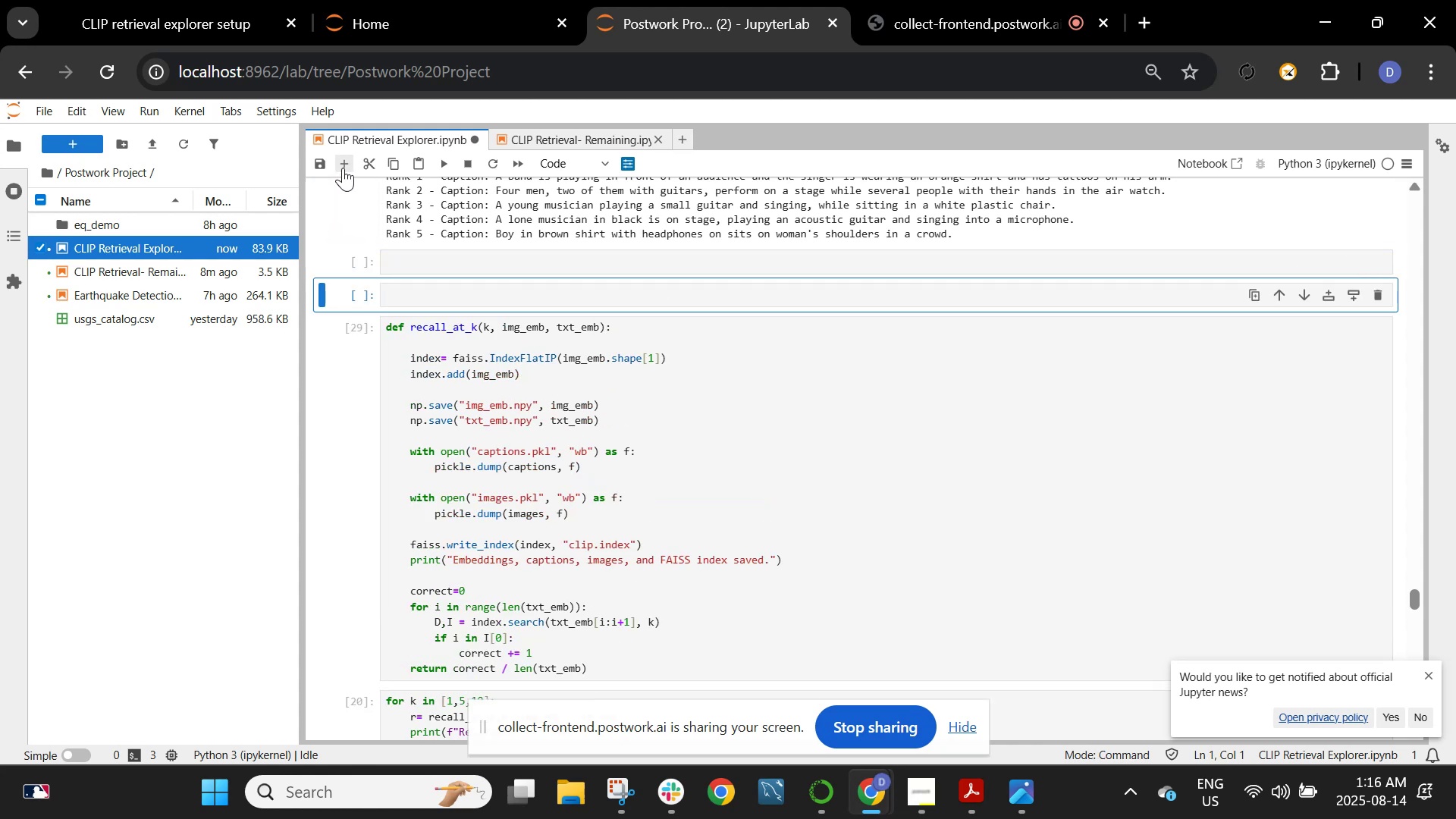 
double_click([344, 168])
 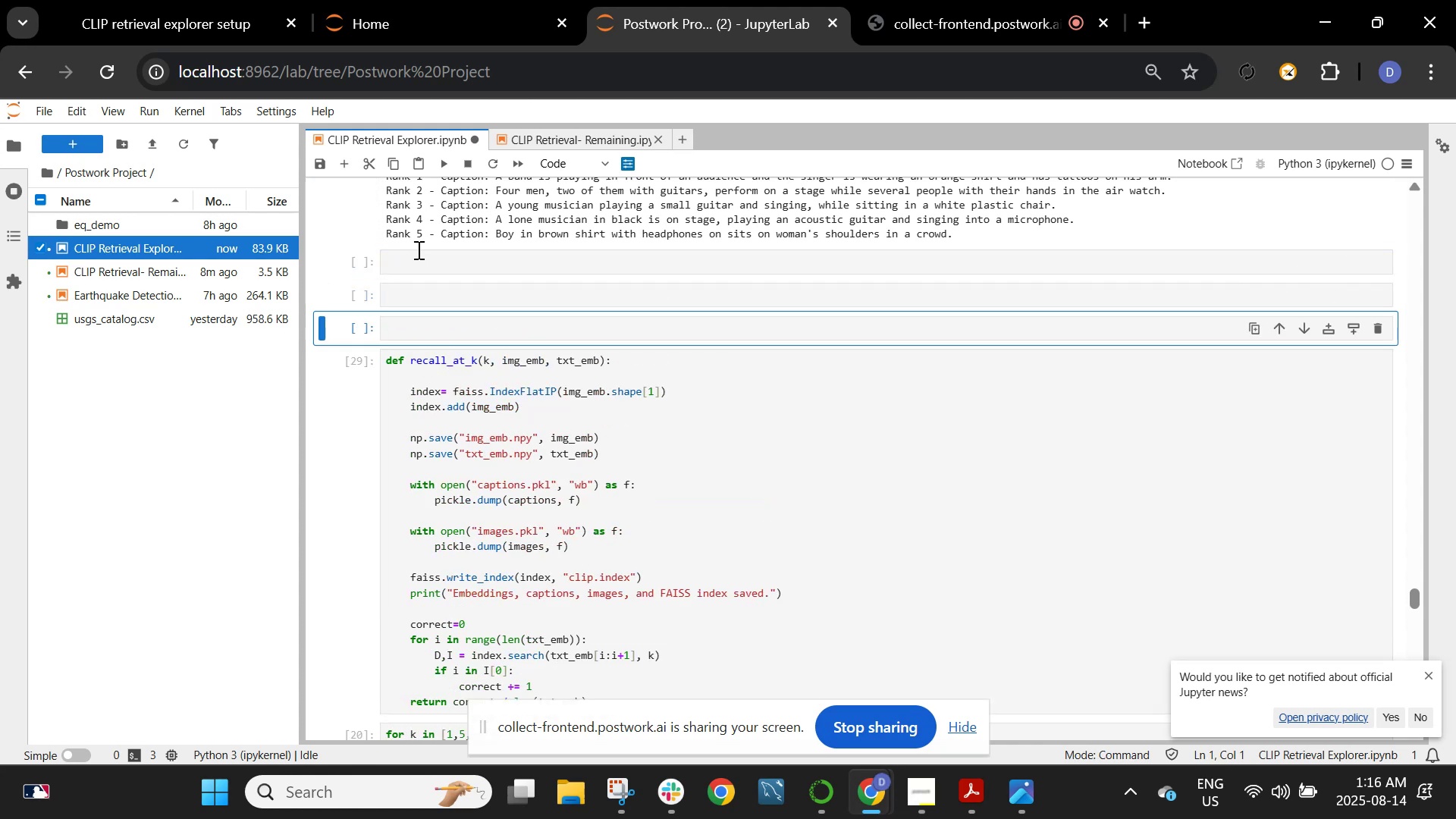 
left_click([417, 252])
 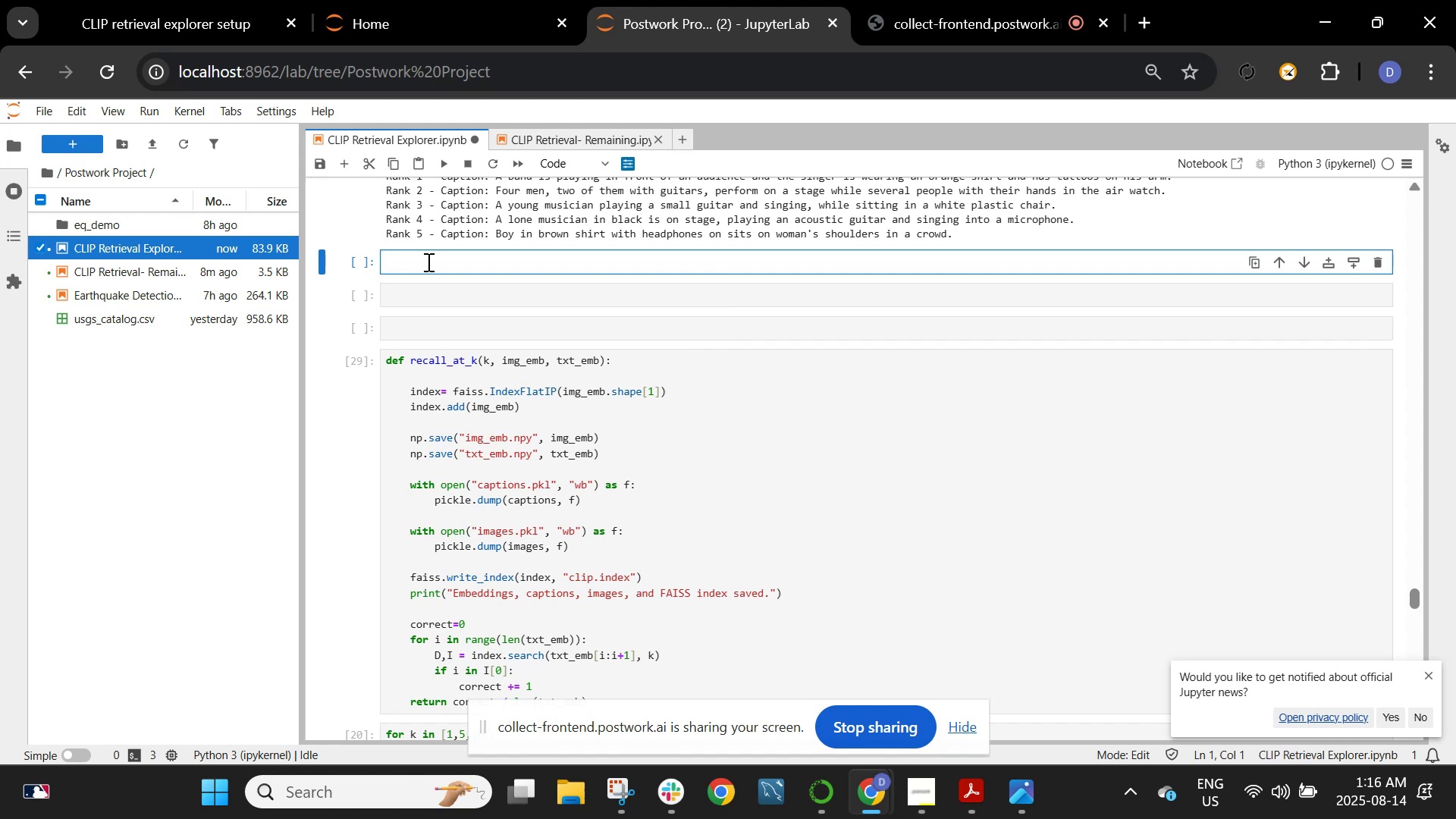 
type(import os)
 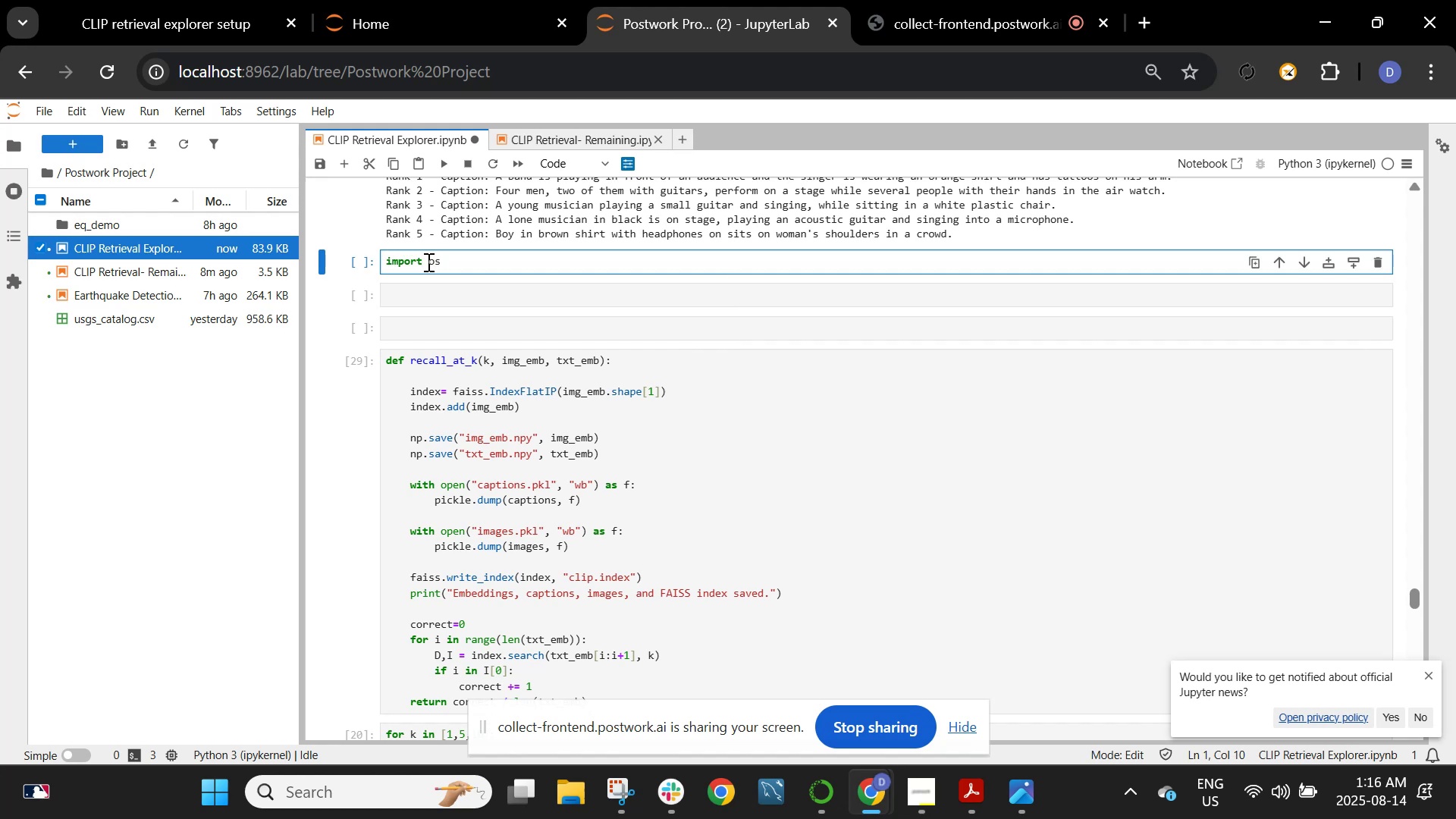 
key(Enter)
 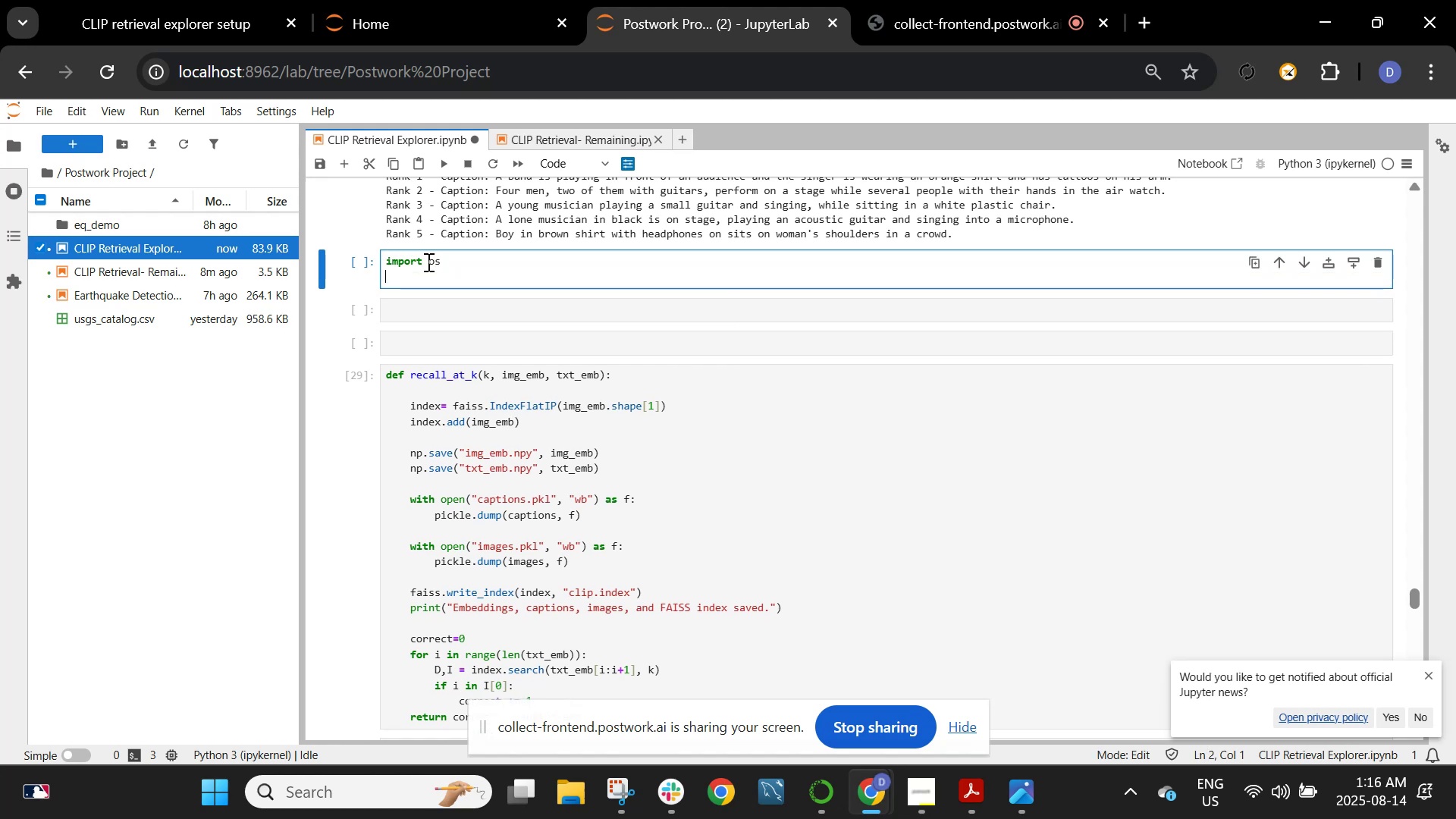 
type(print(os.getcwd()))
 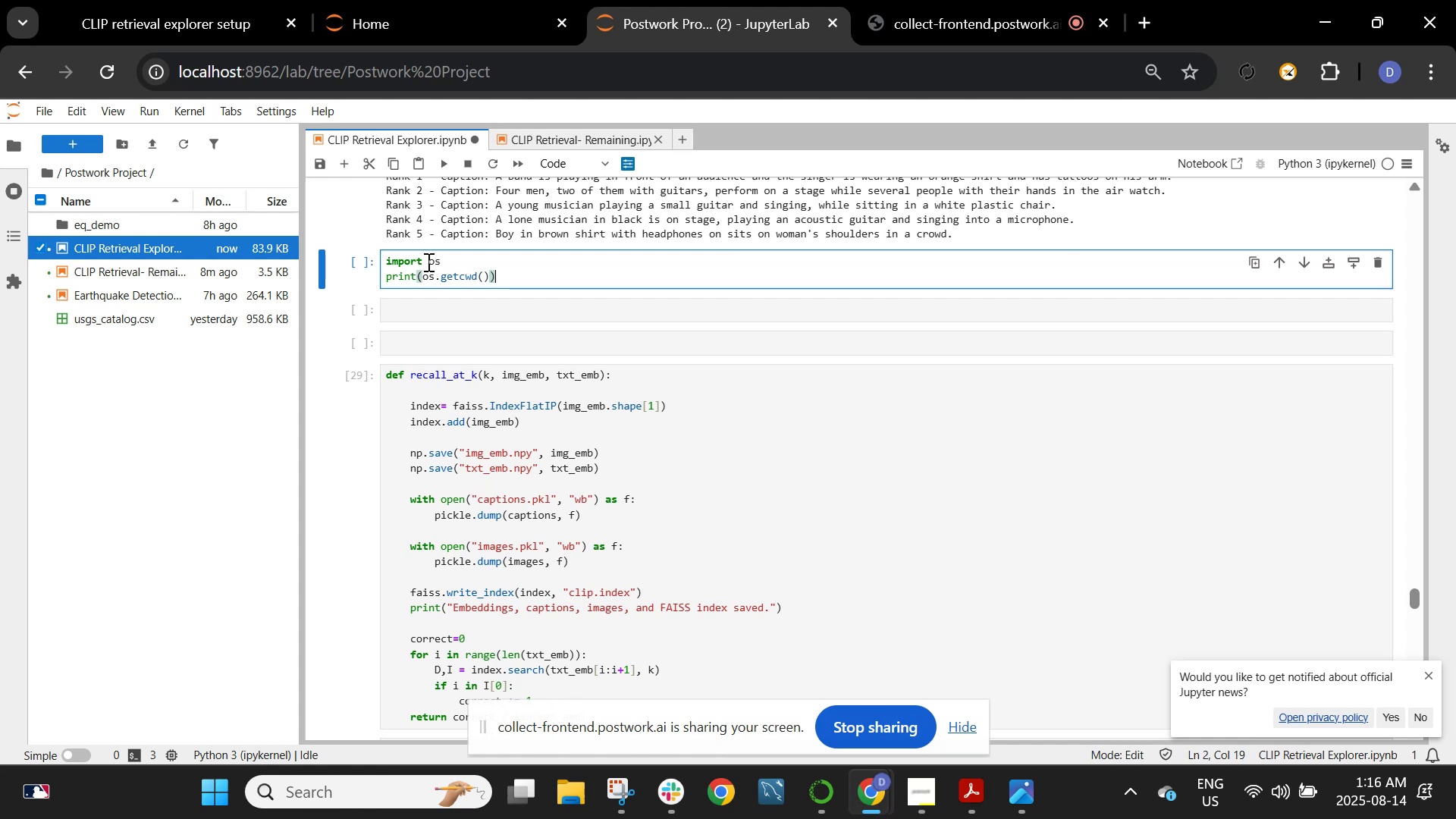 
key(Shift+Enter)
 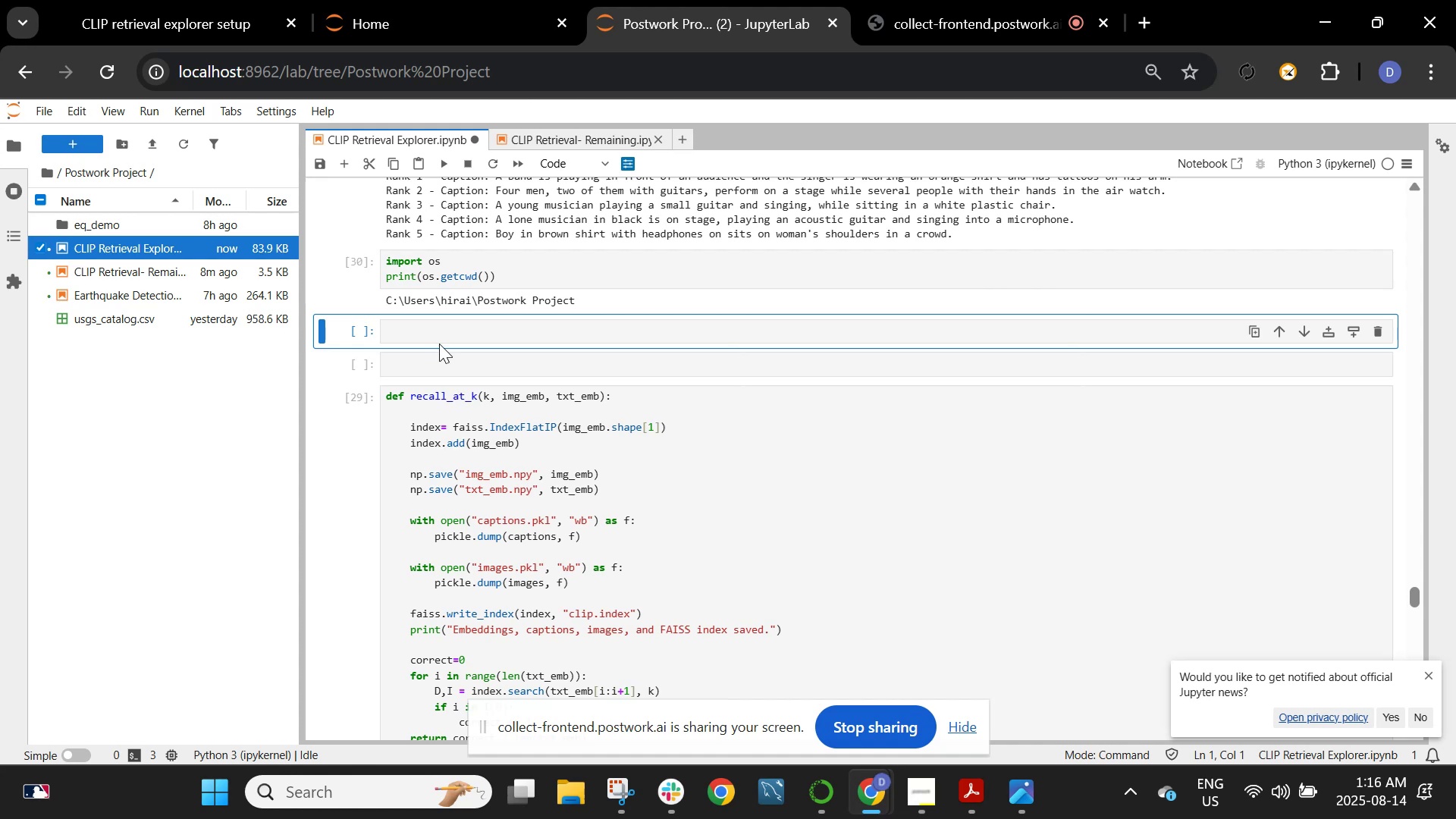 
scroll: coordinate [444, 336], scroll_direction: down, amount: 1.0
 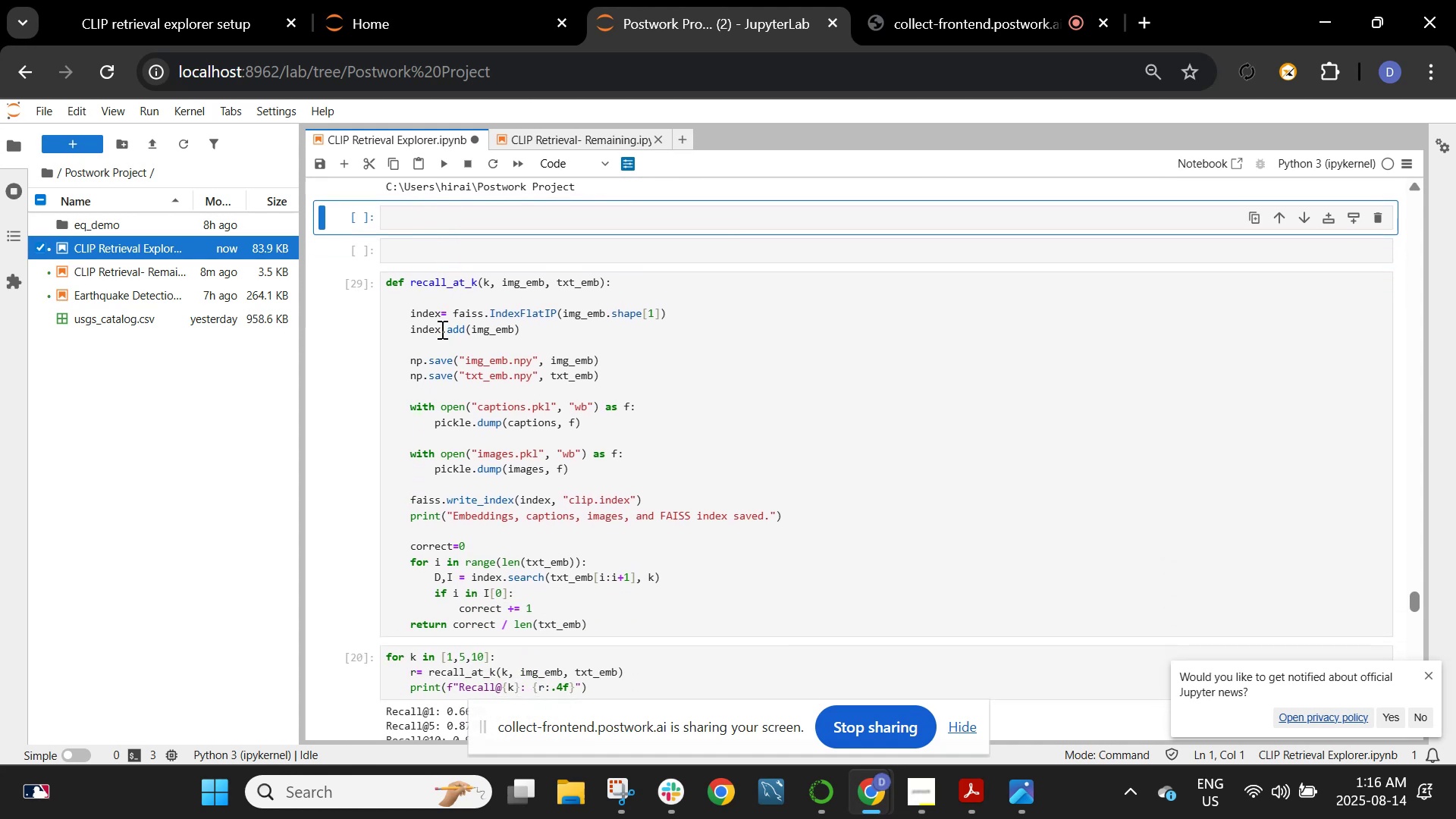 
wait(10.32)
 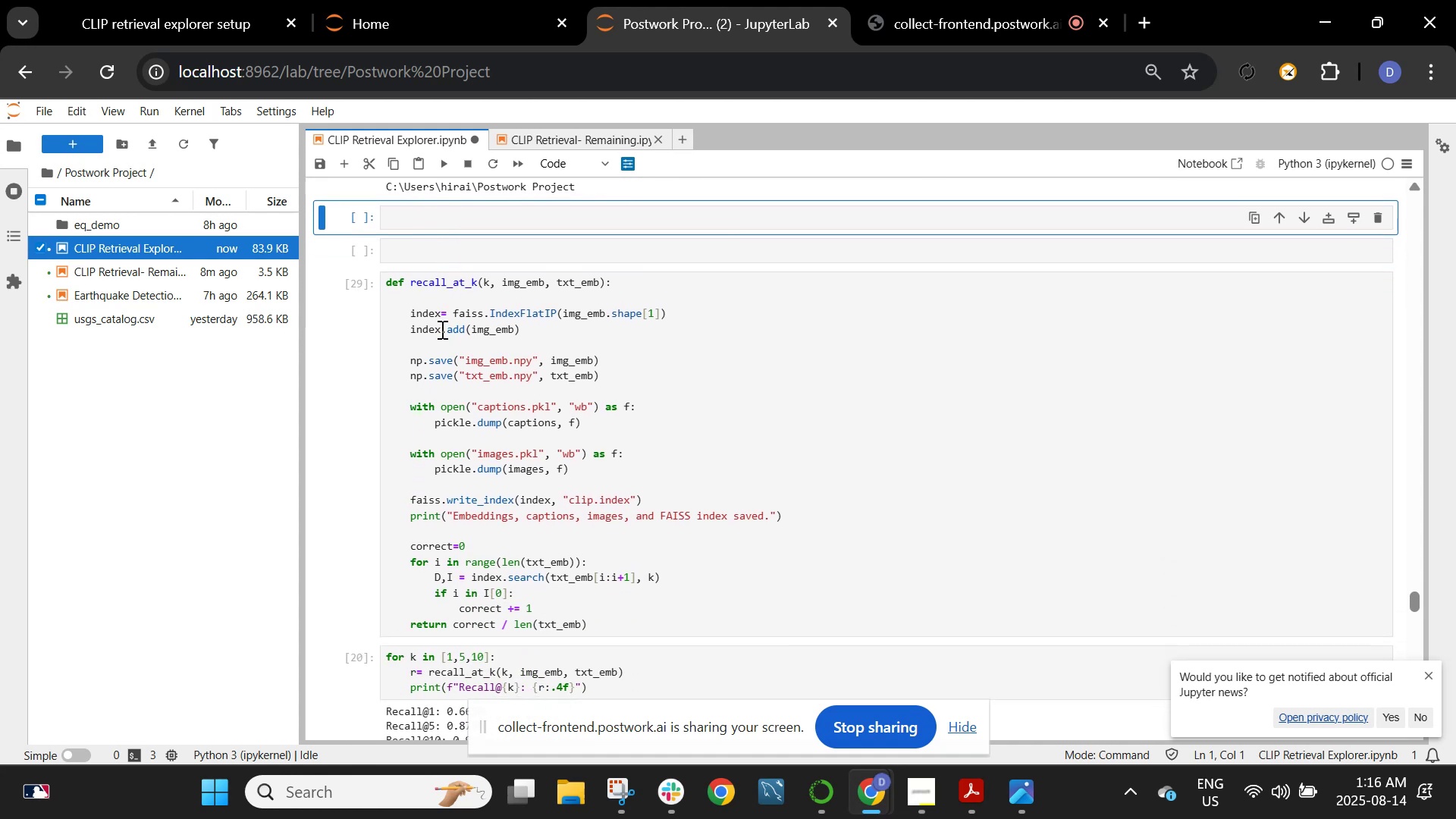 
type(pri)
 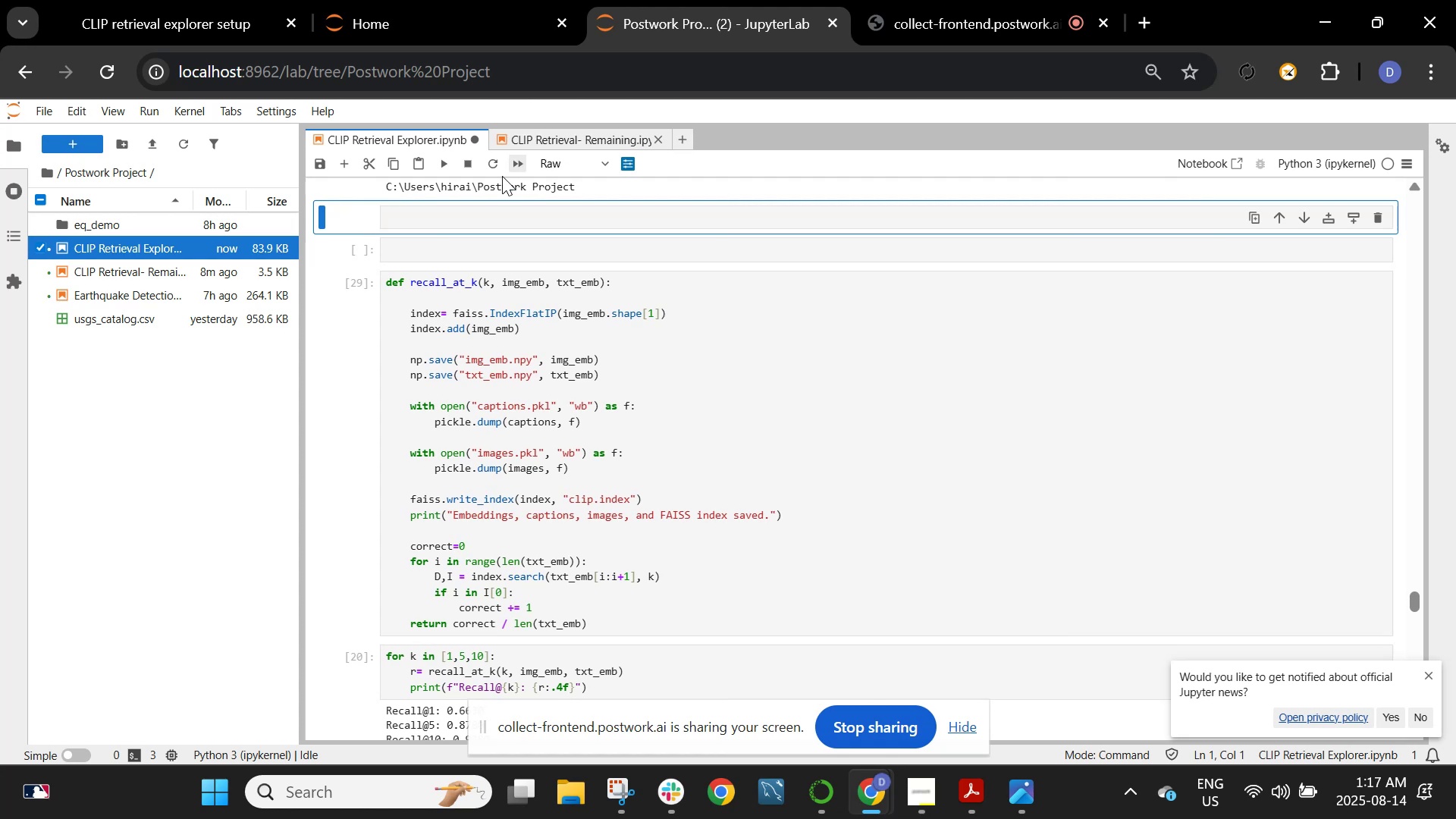 
left_click([491, 225])
 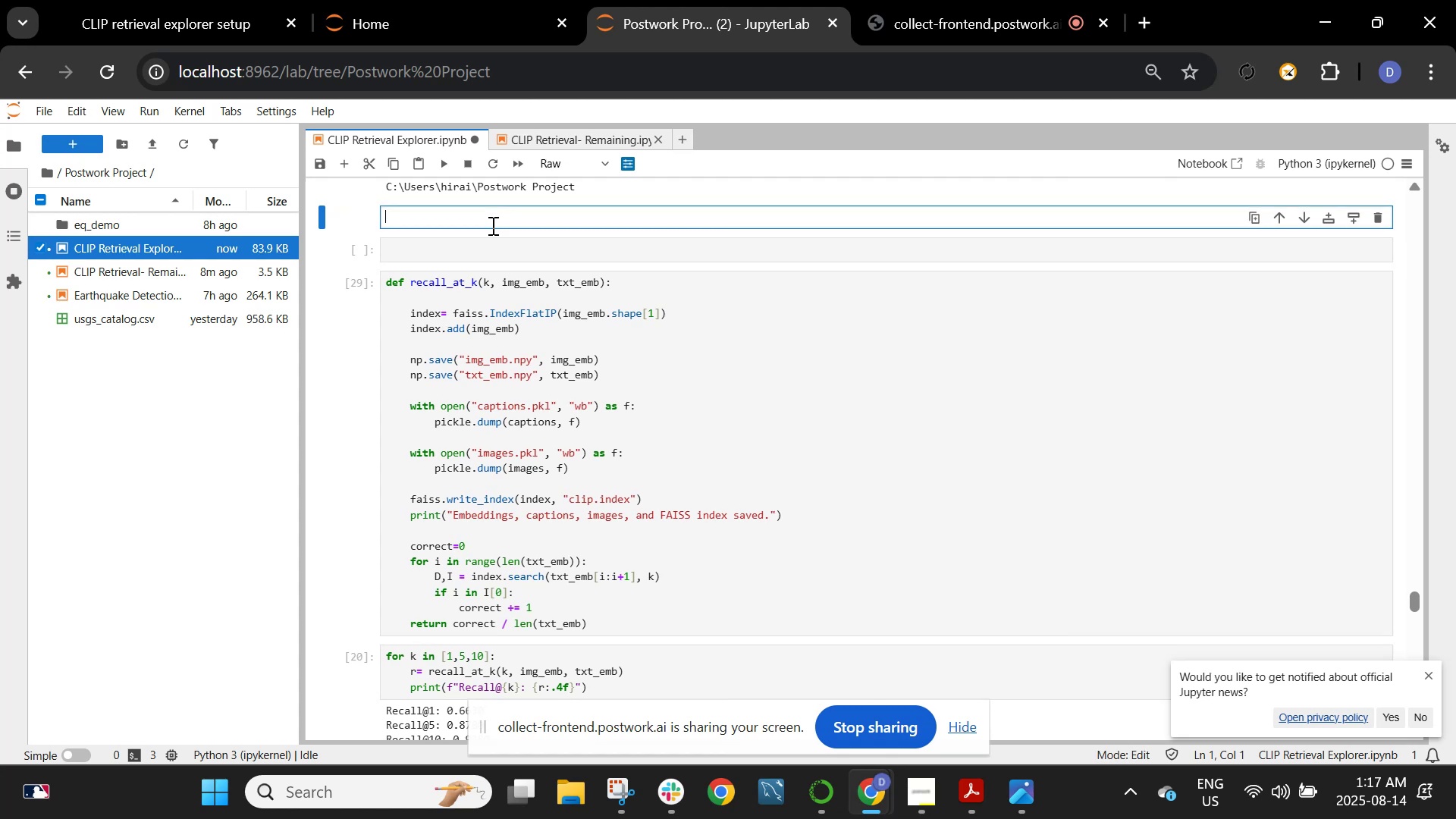 
type(print(type(img_emb), img_emb.shape))
 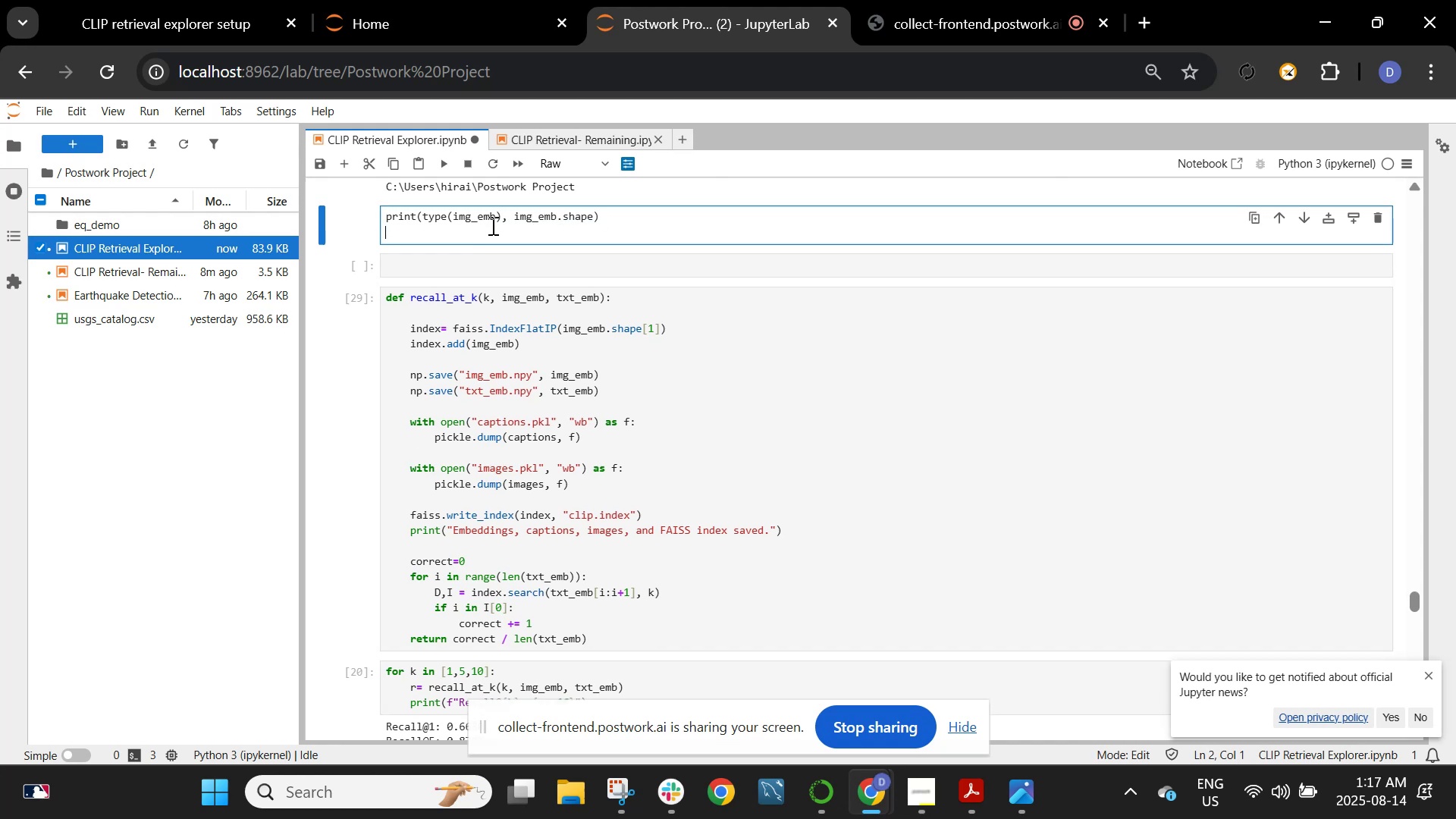 
 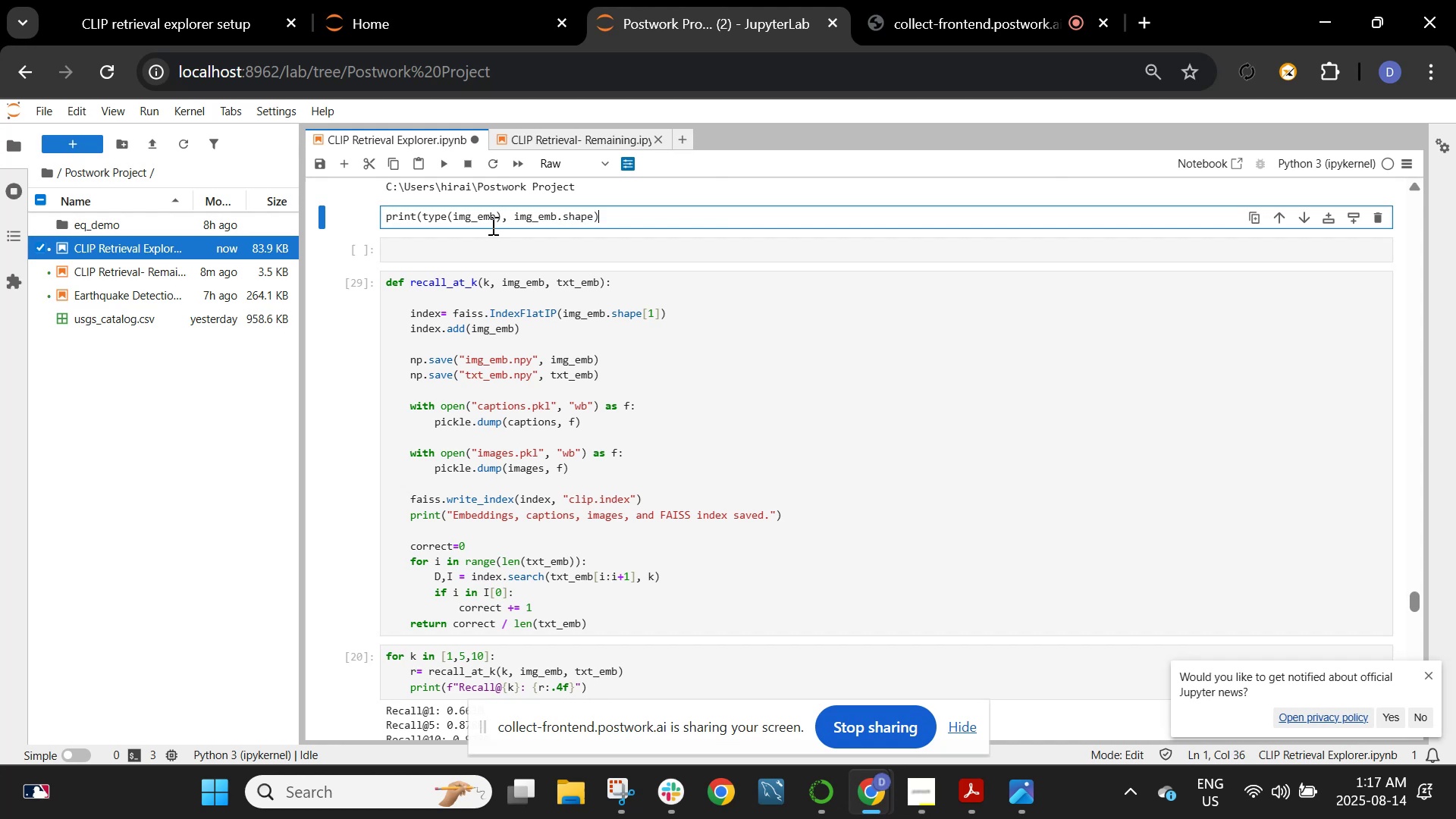 
key(Enter)
 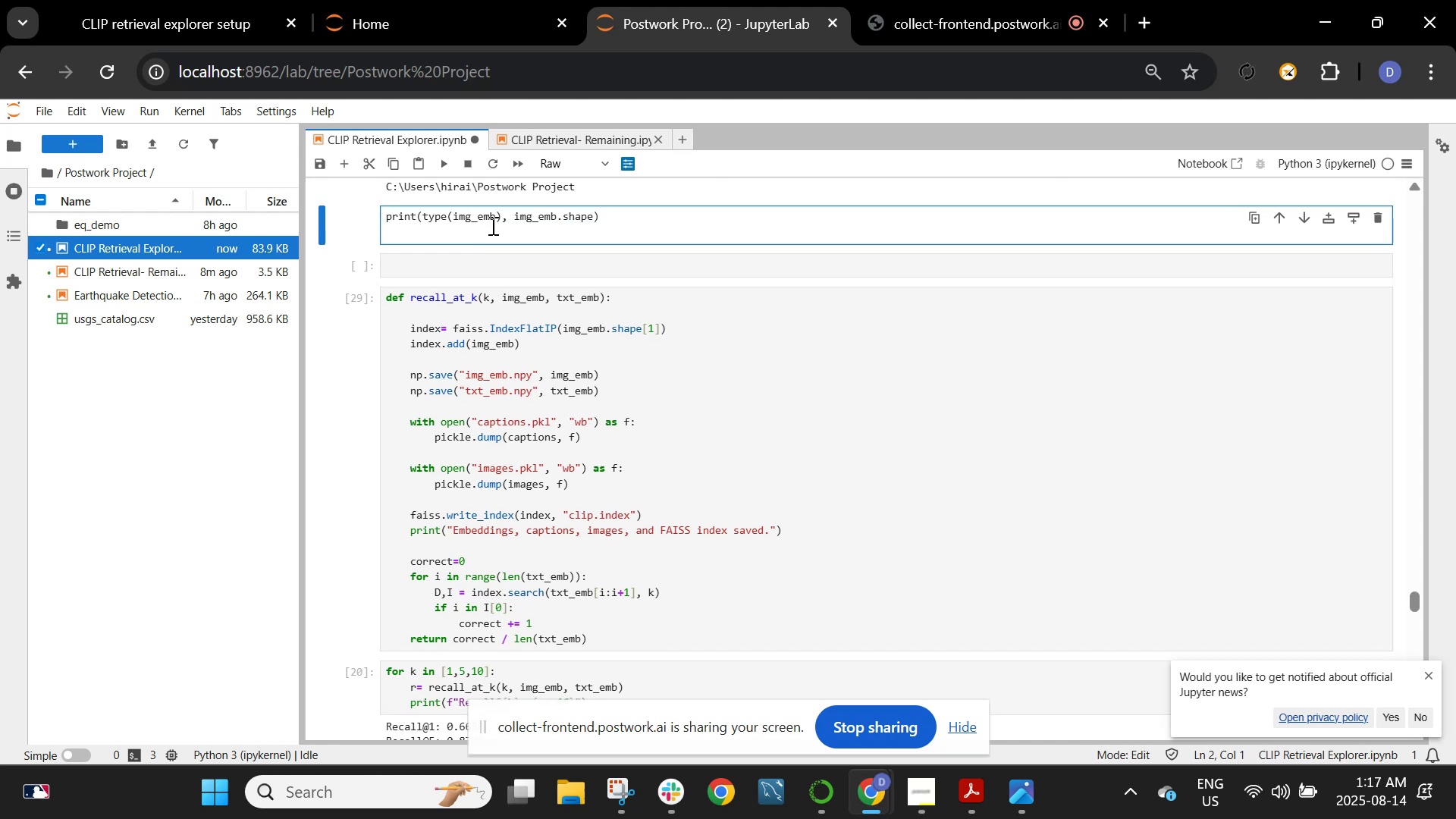 
type(print(type(txt_emb), txt_emb.shape)\)
 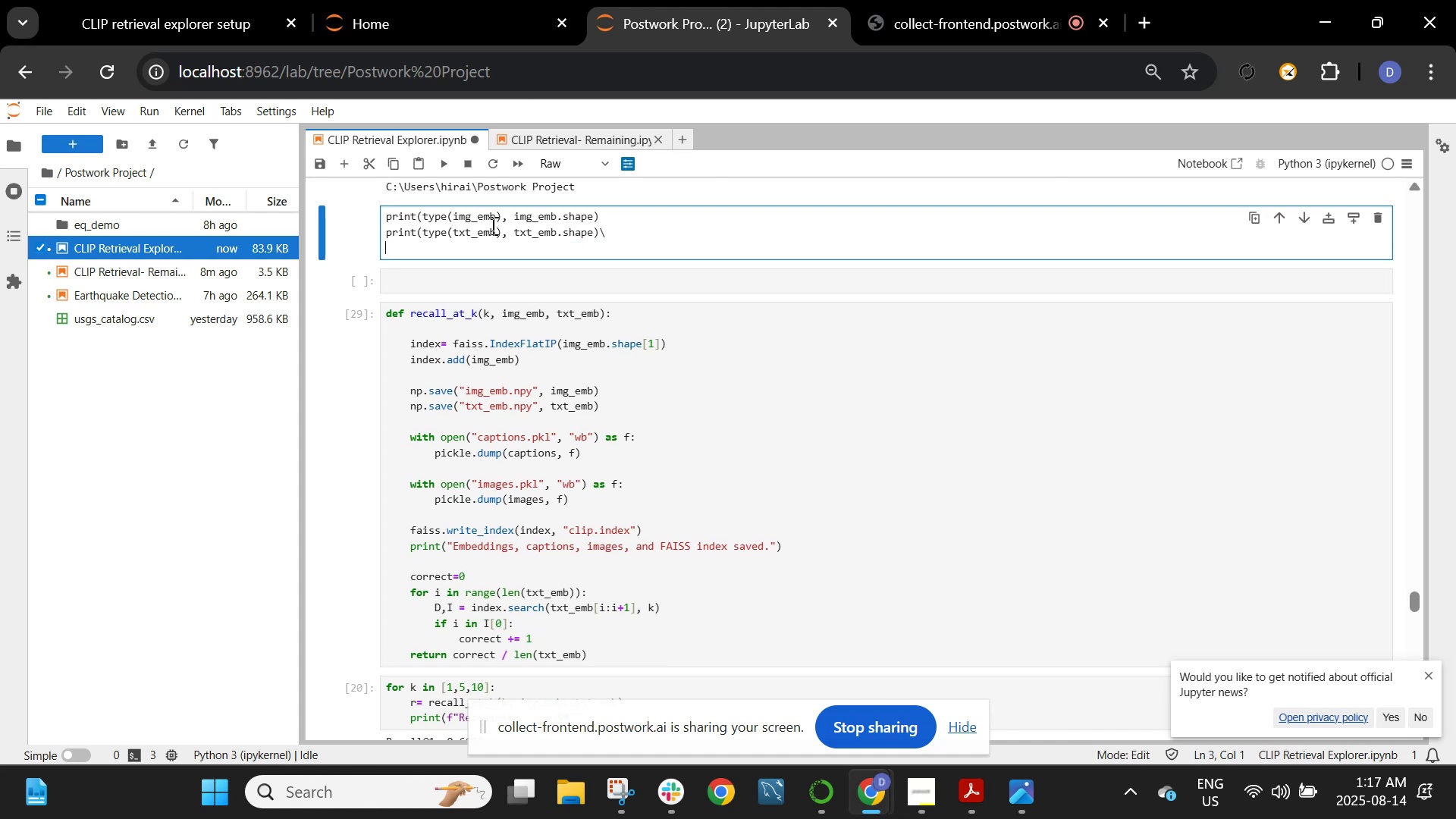 
 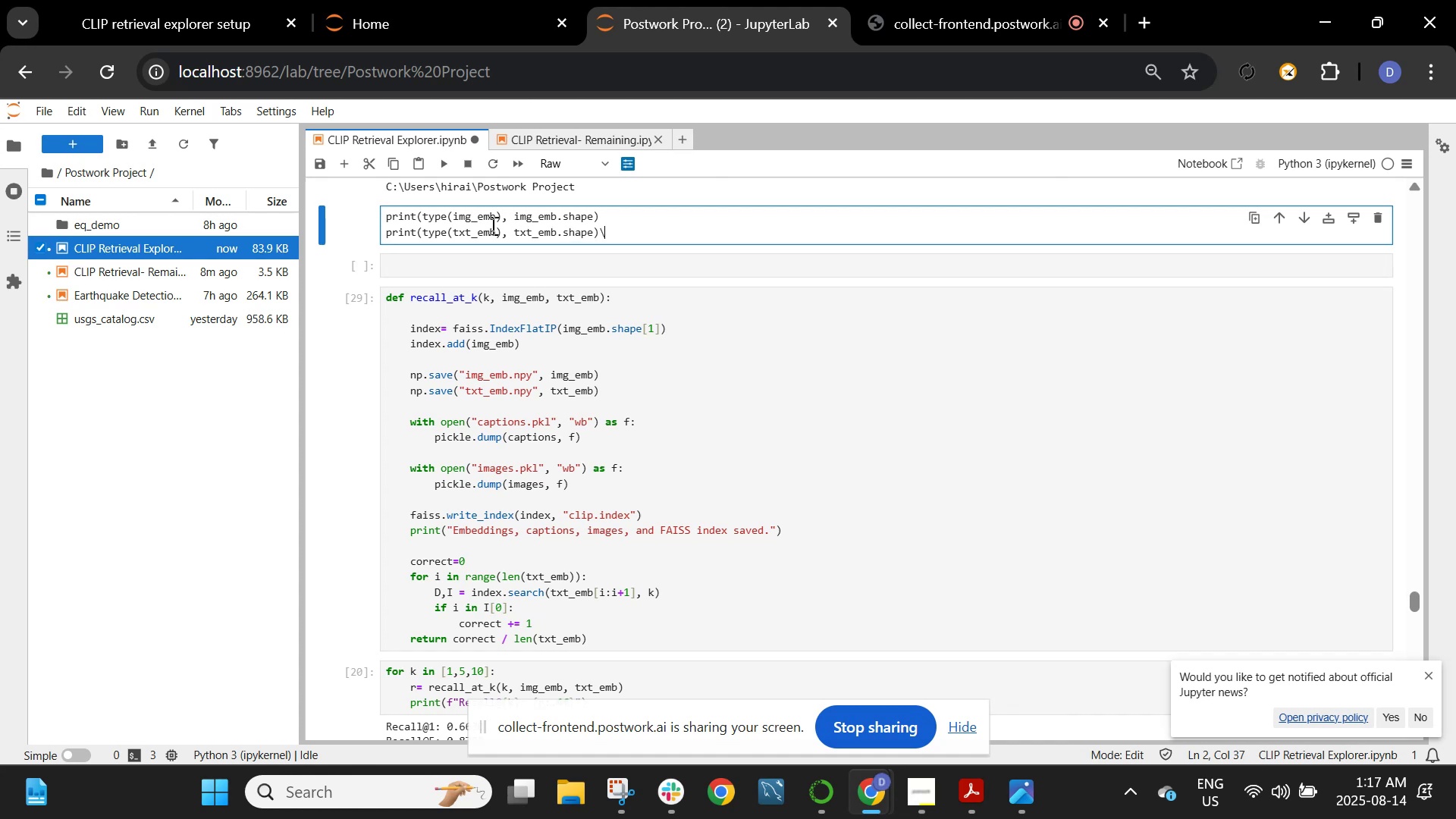 
key(Enter)
 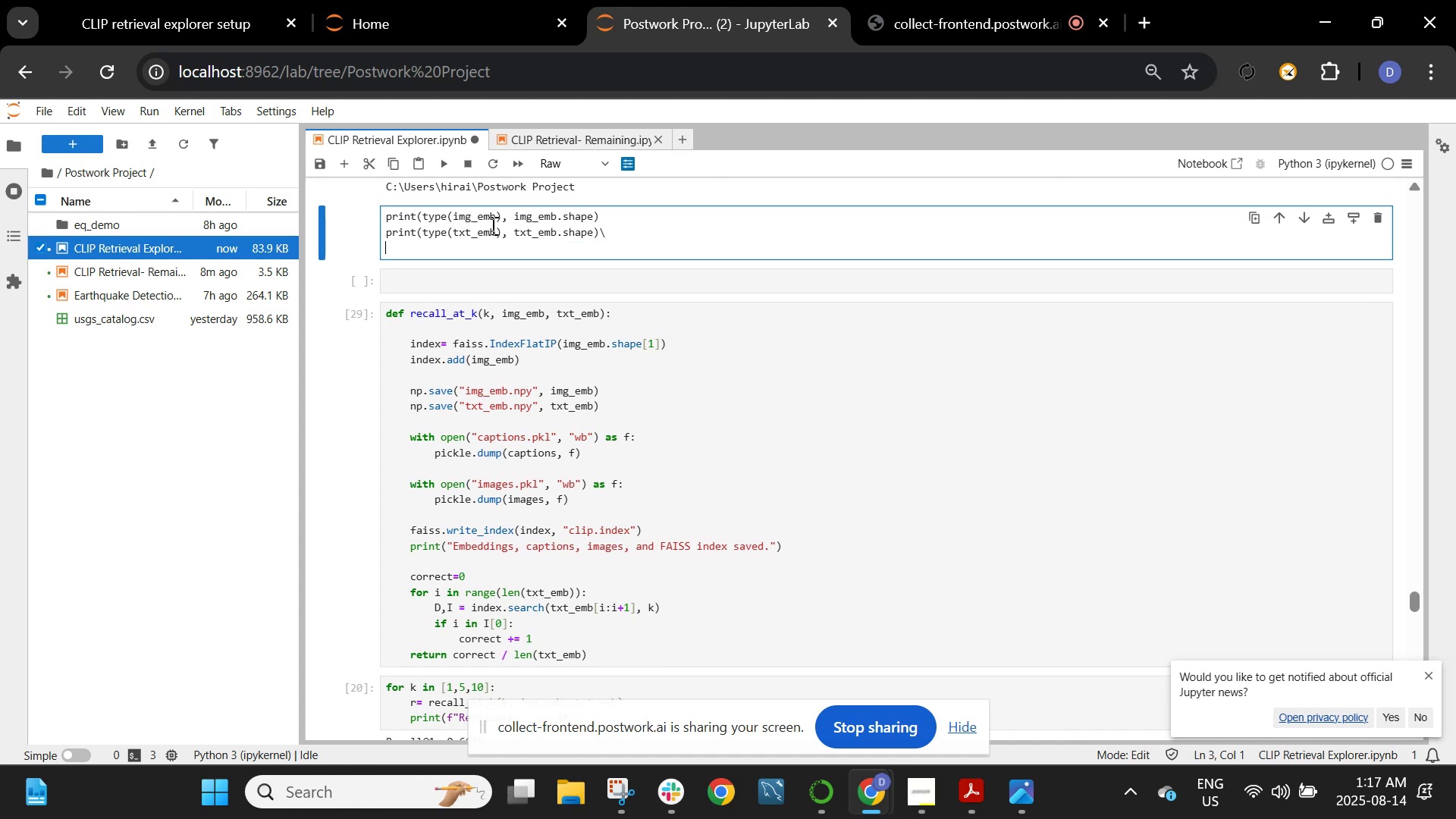 
key(Backspace)
 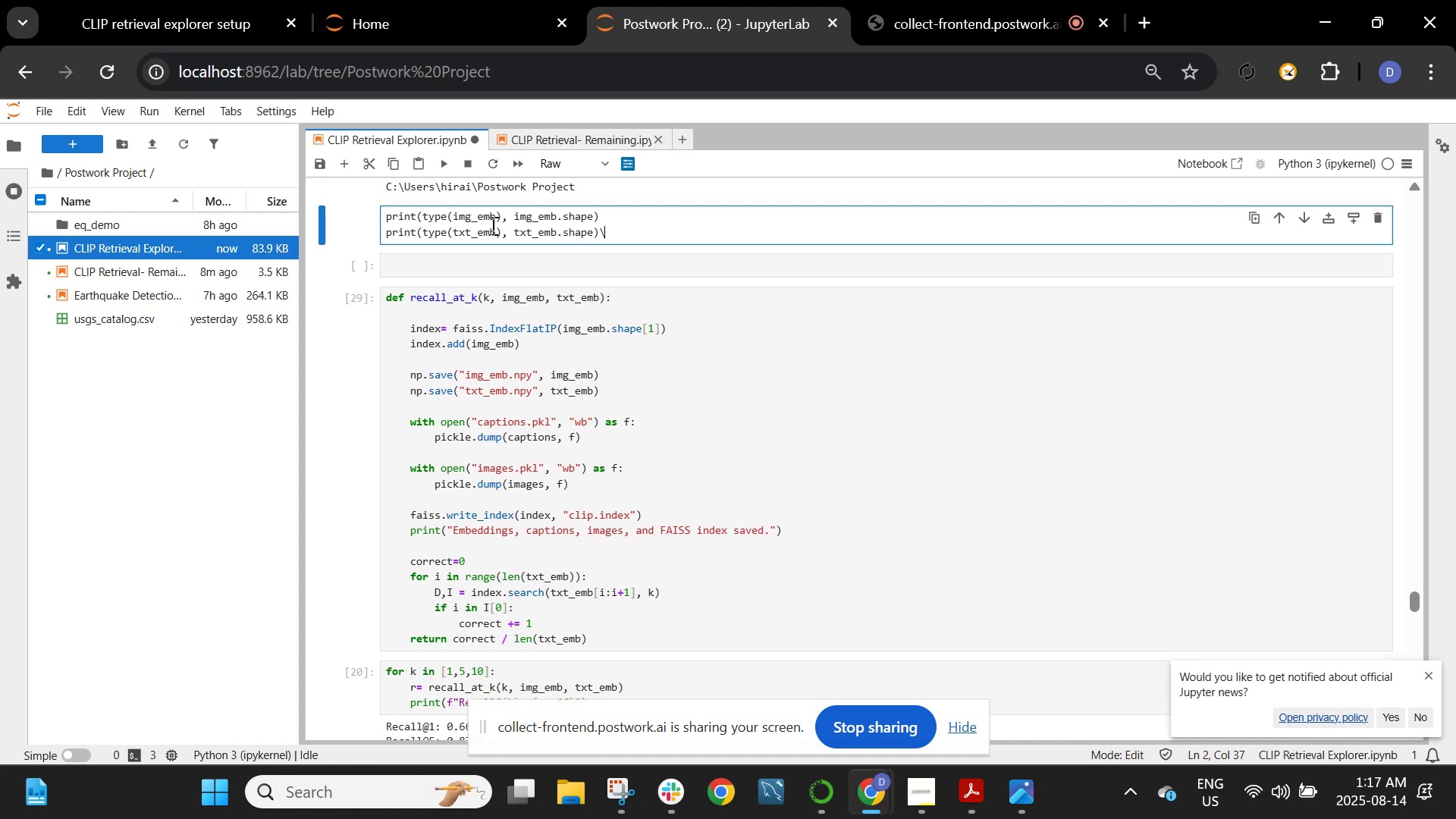 
key(Backspace)
 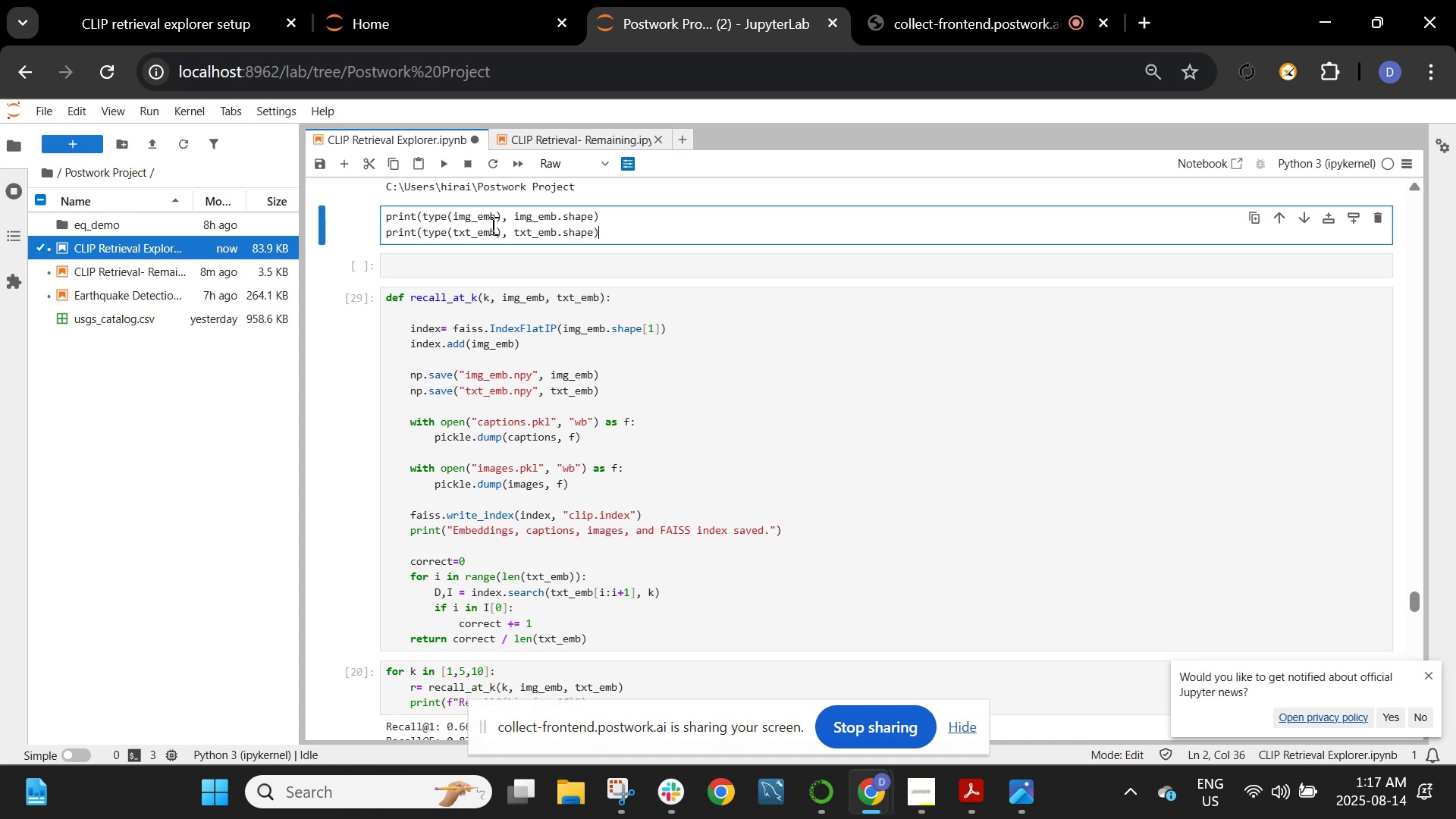 
key(Enter)
 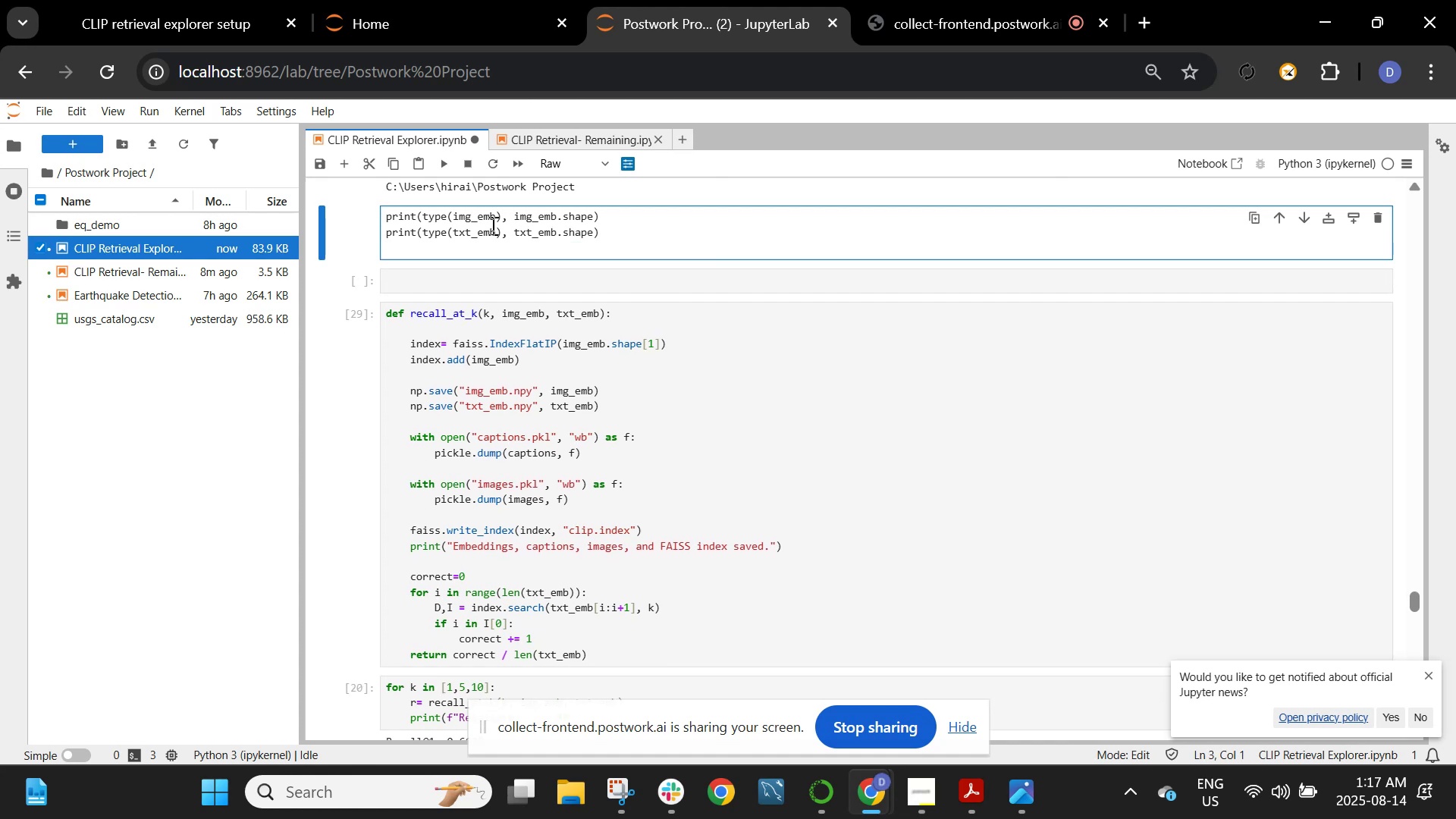 
type(print(len(captions)))
 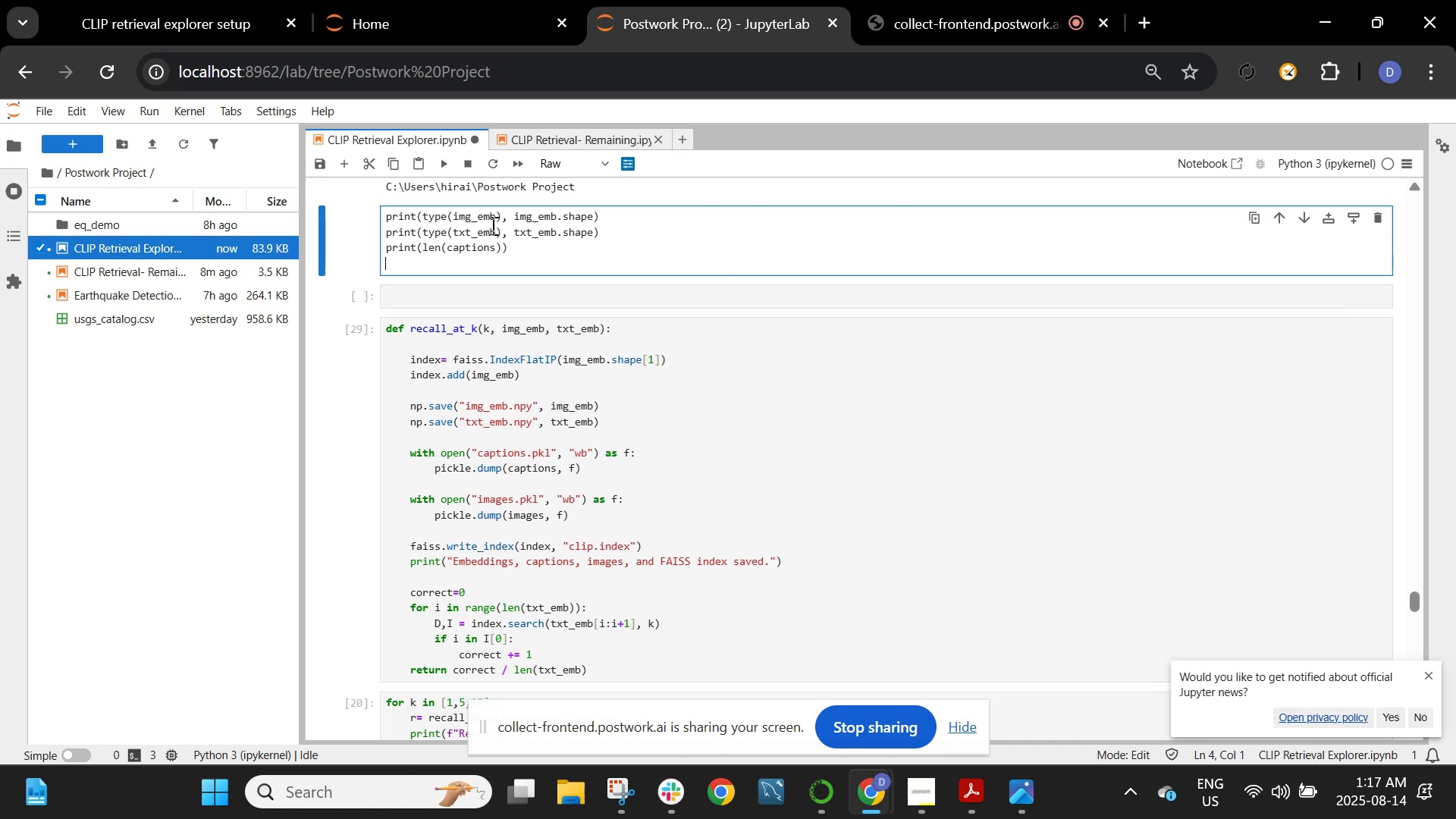 
 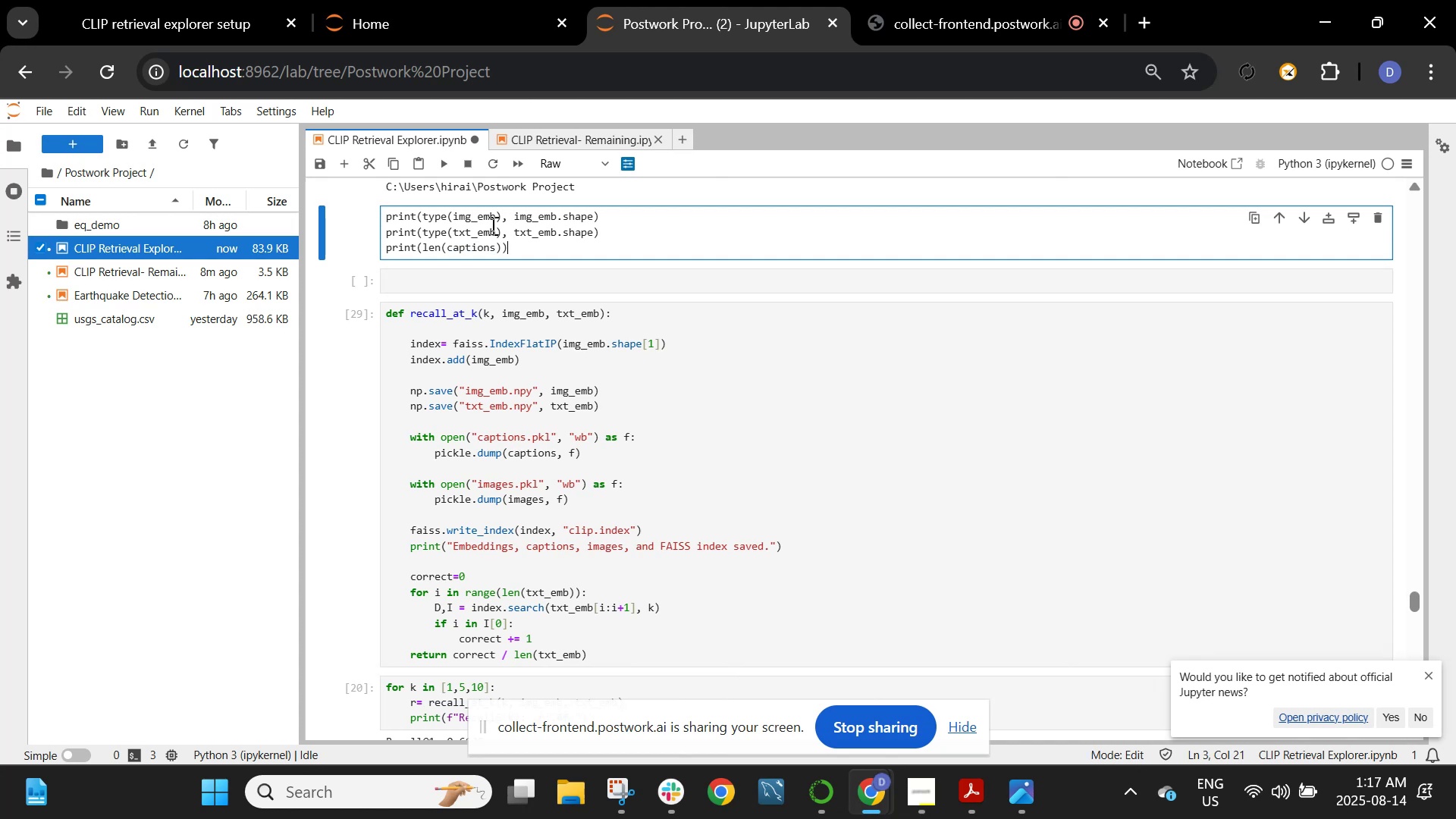 
key(Enter)
 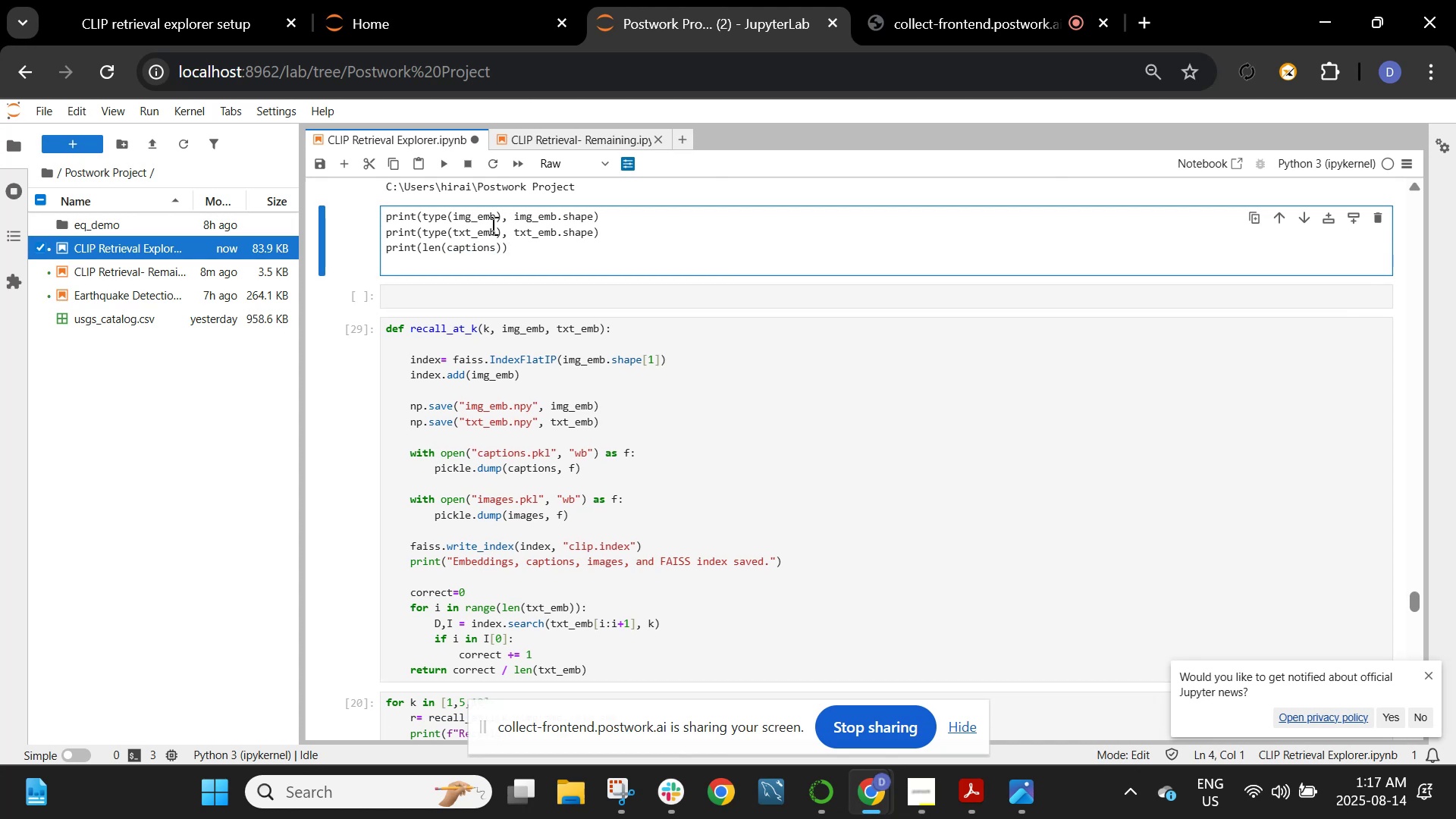 
type(print(len(images)))
 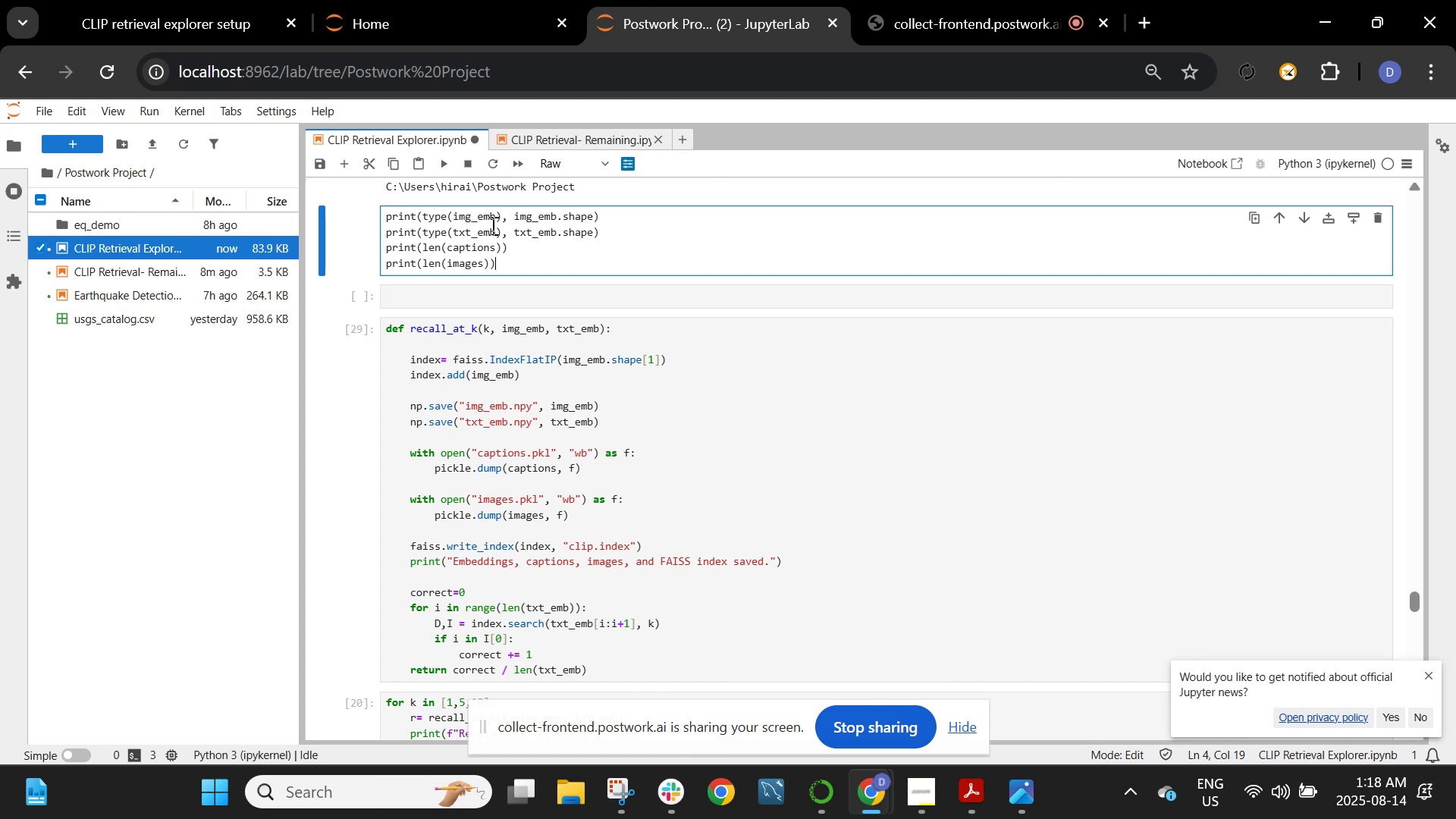 
 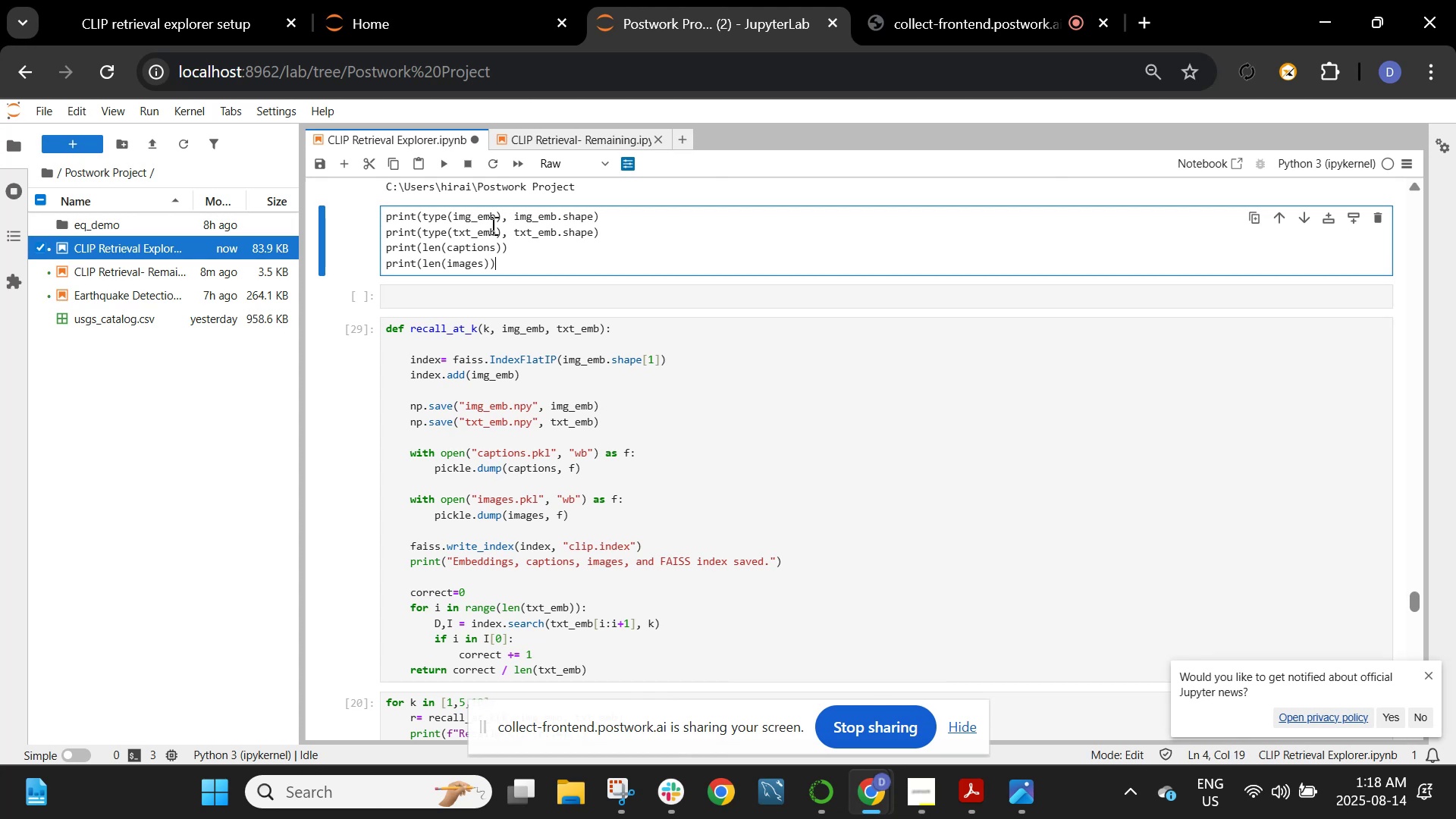 
key(Enter)
 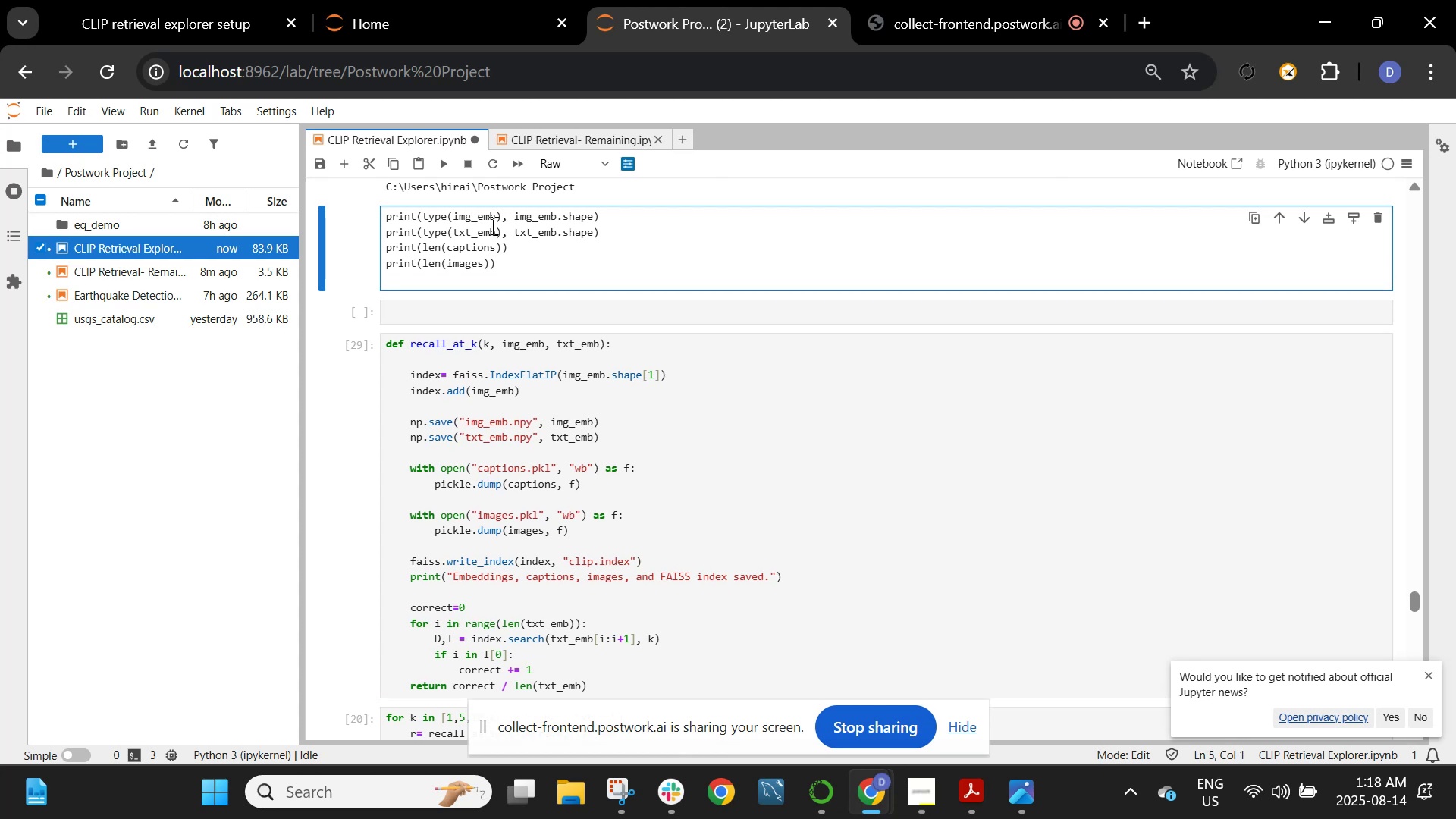 
type(print(index))
 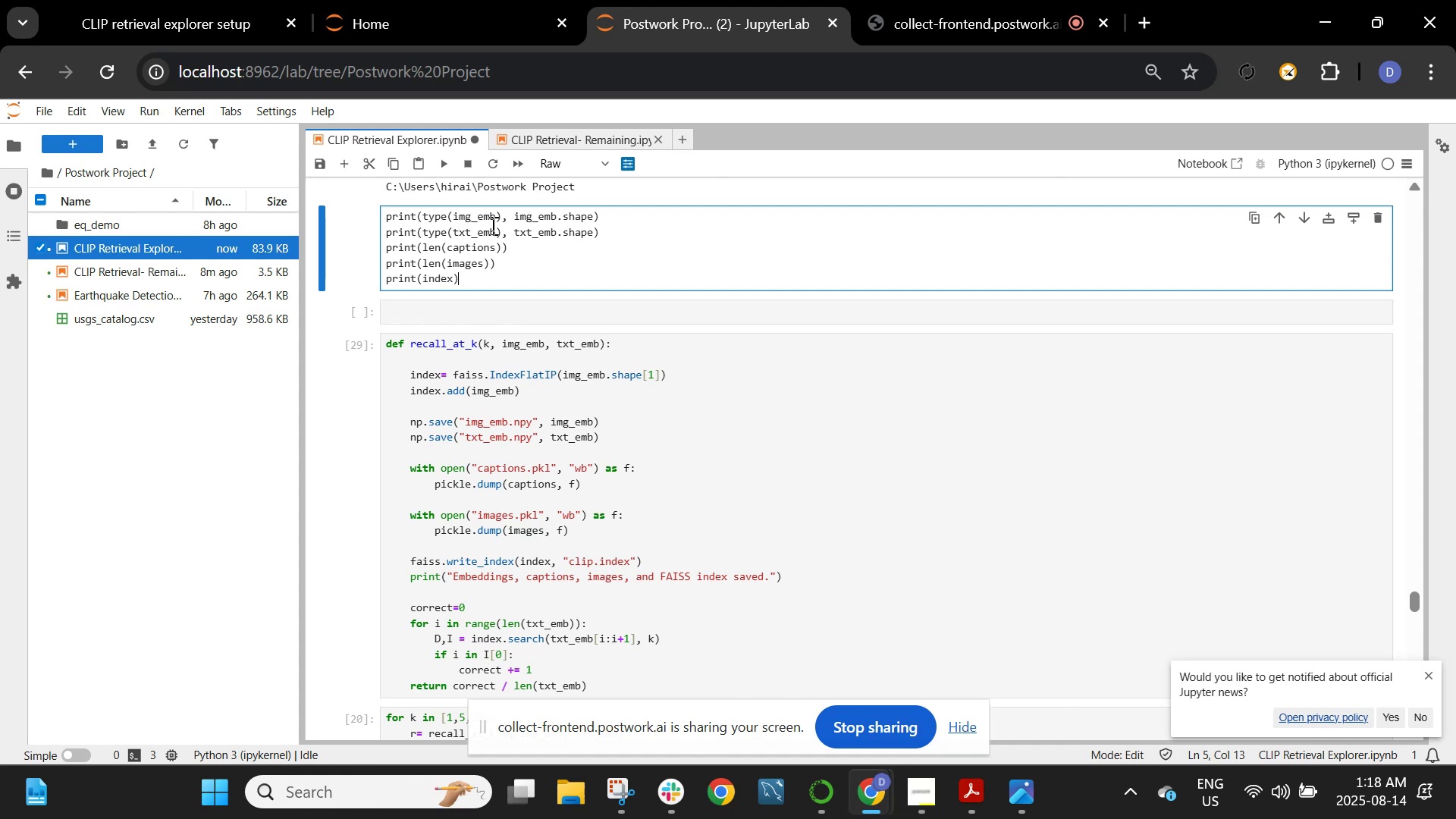 
key(Shift+Enter)
 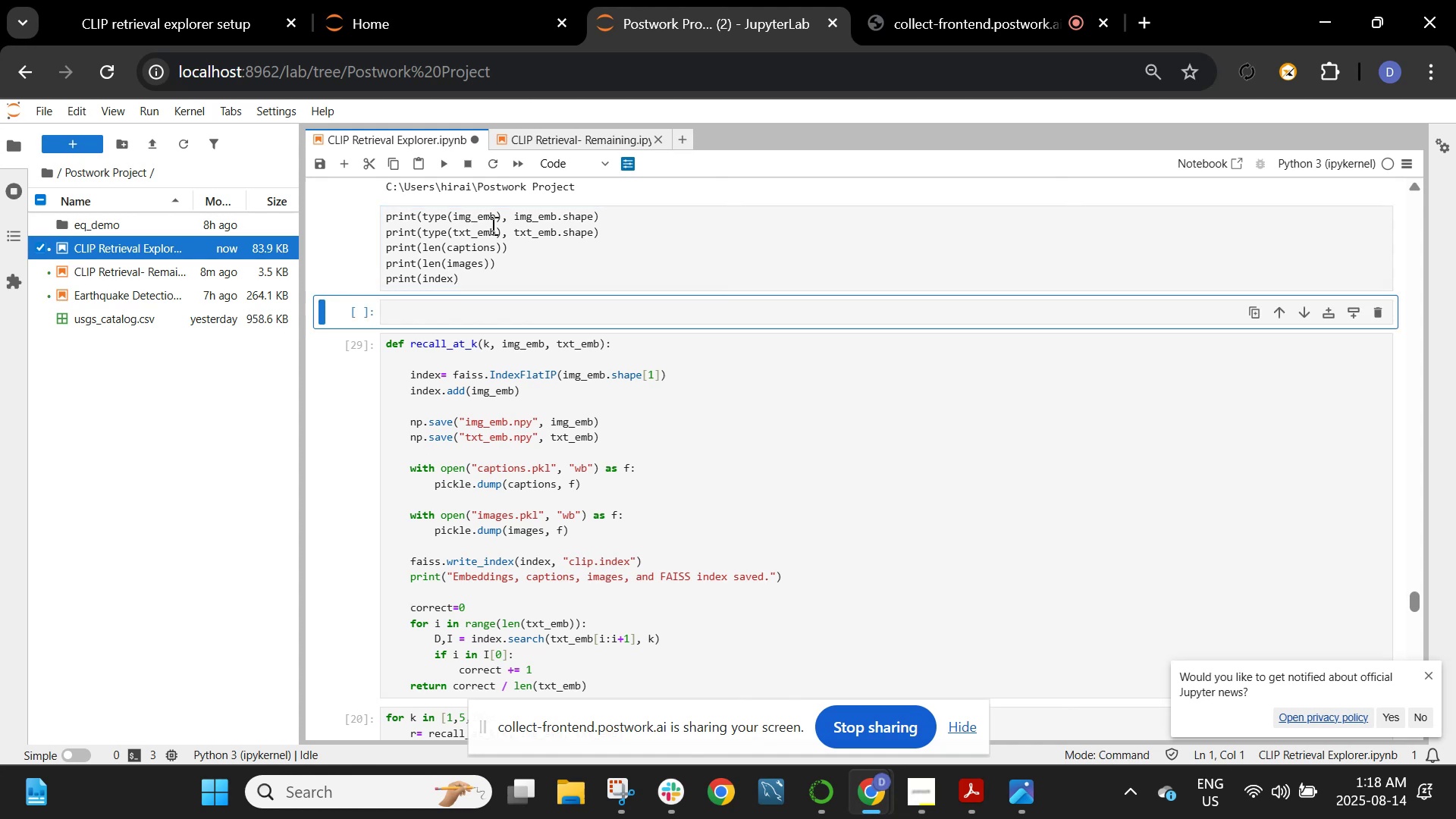 
left_click([516, 251])
 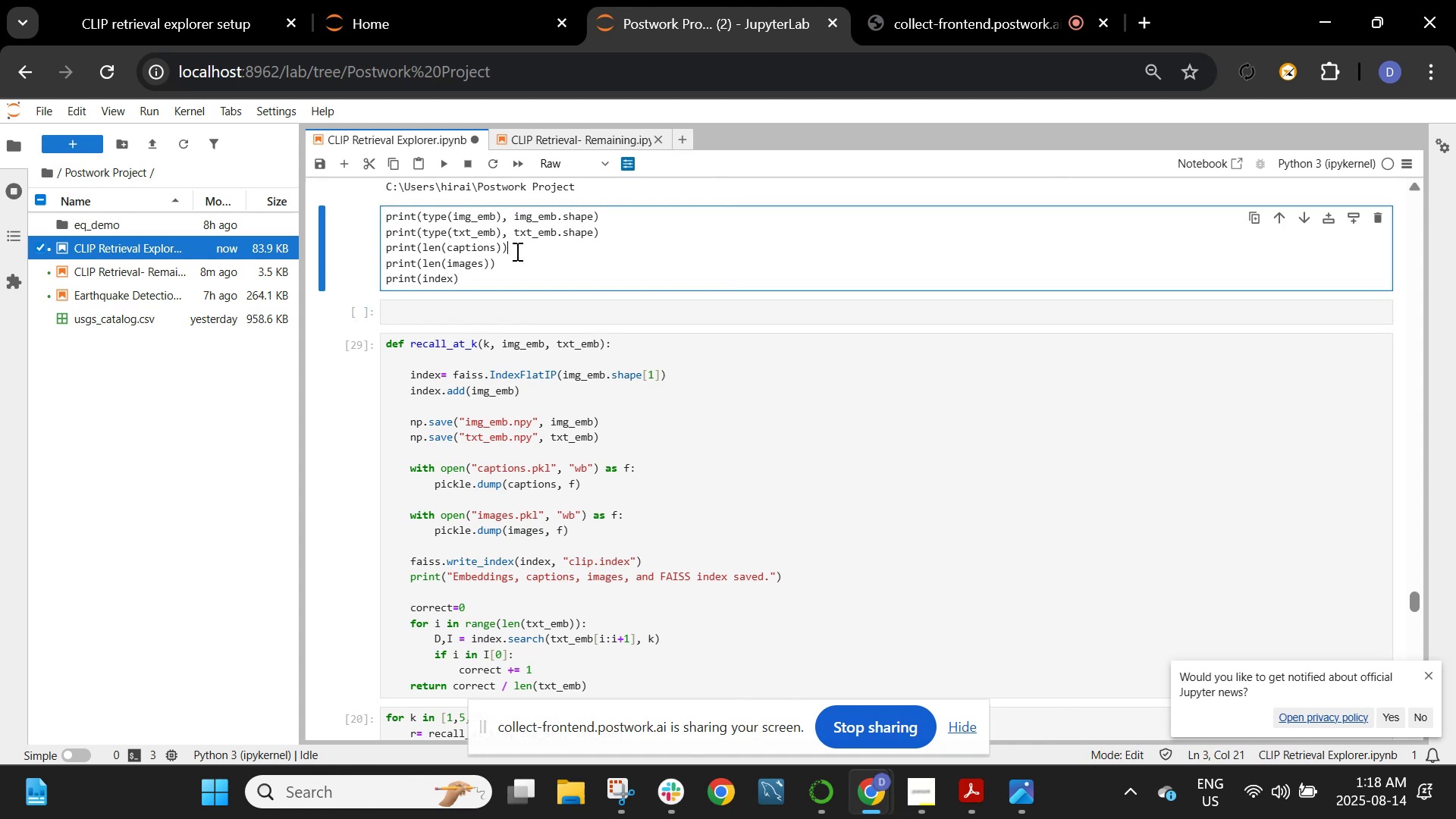 
key(Shift+Enter)
 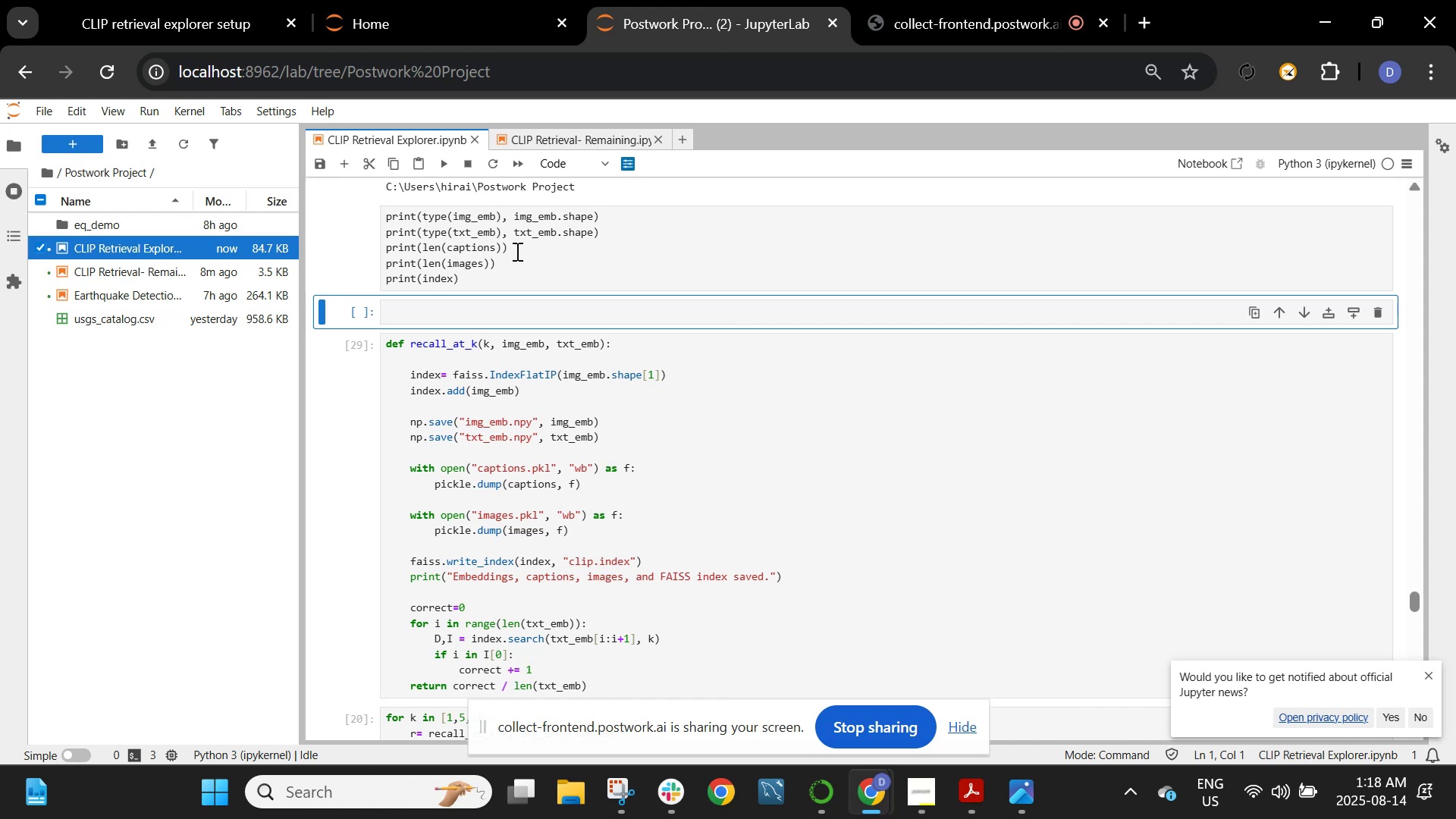 
wait(30.74)
 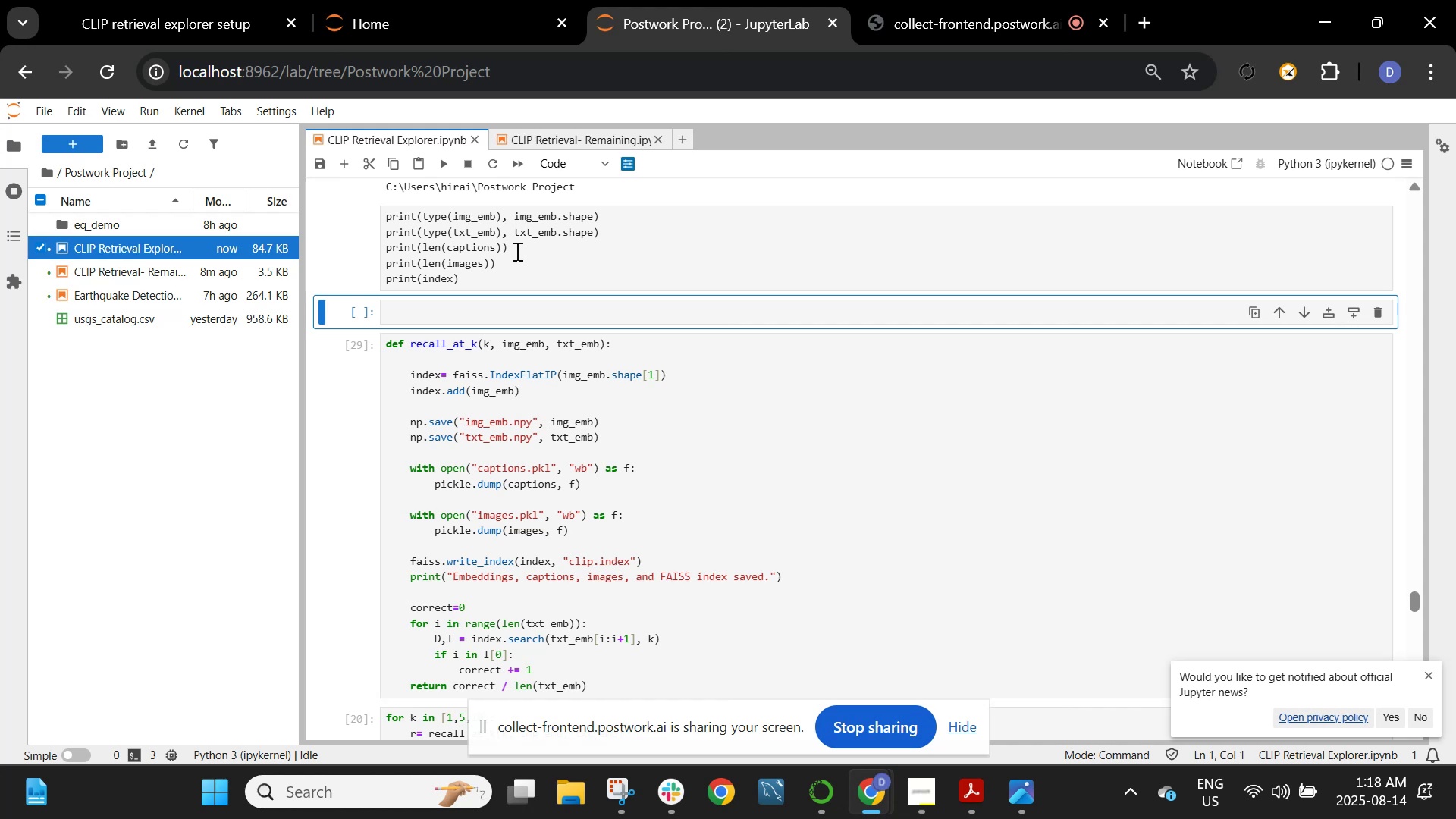 
scroll: coordinate [530, 344], scroll_direction: up, amount: 18.0
 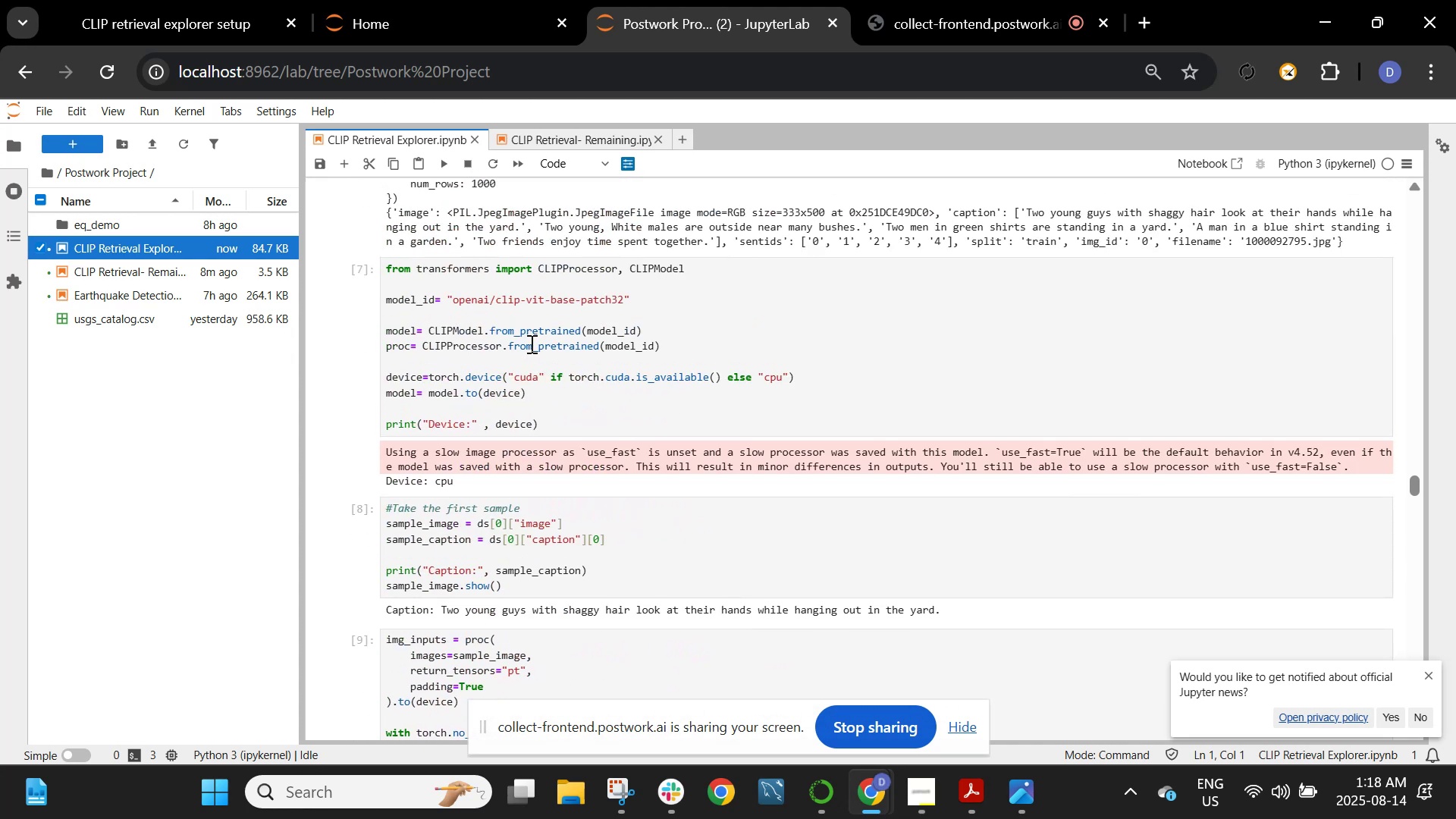 
scroll: coordinate [530, 344], scroll_direction: down, amount: 23.0
 